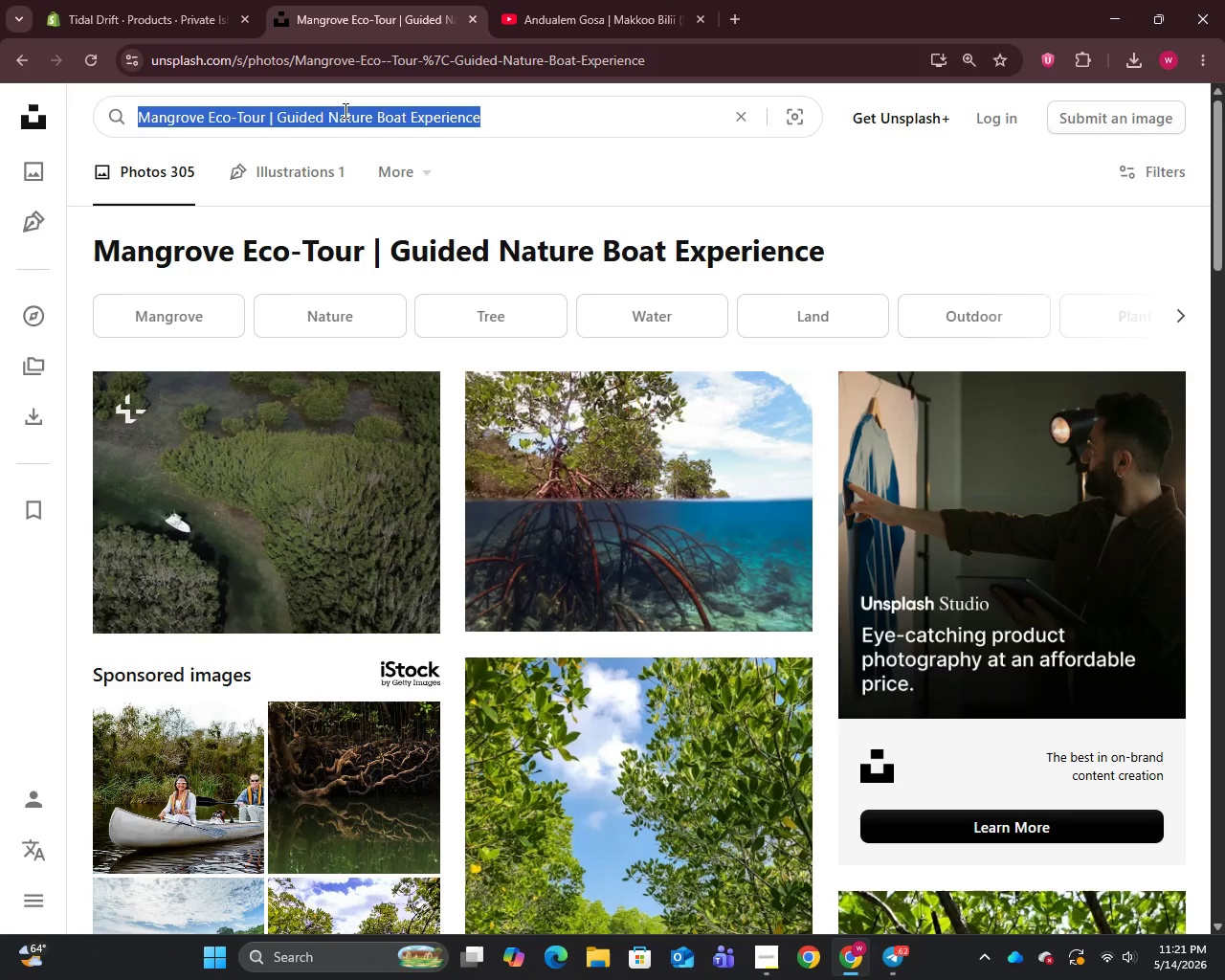 
key(Control+A)
 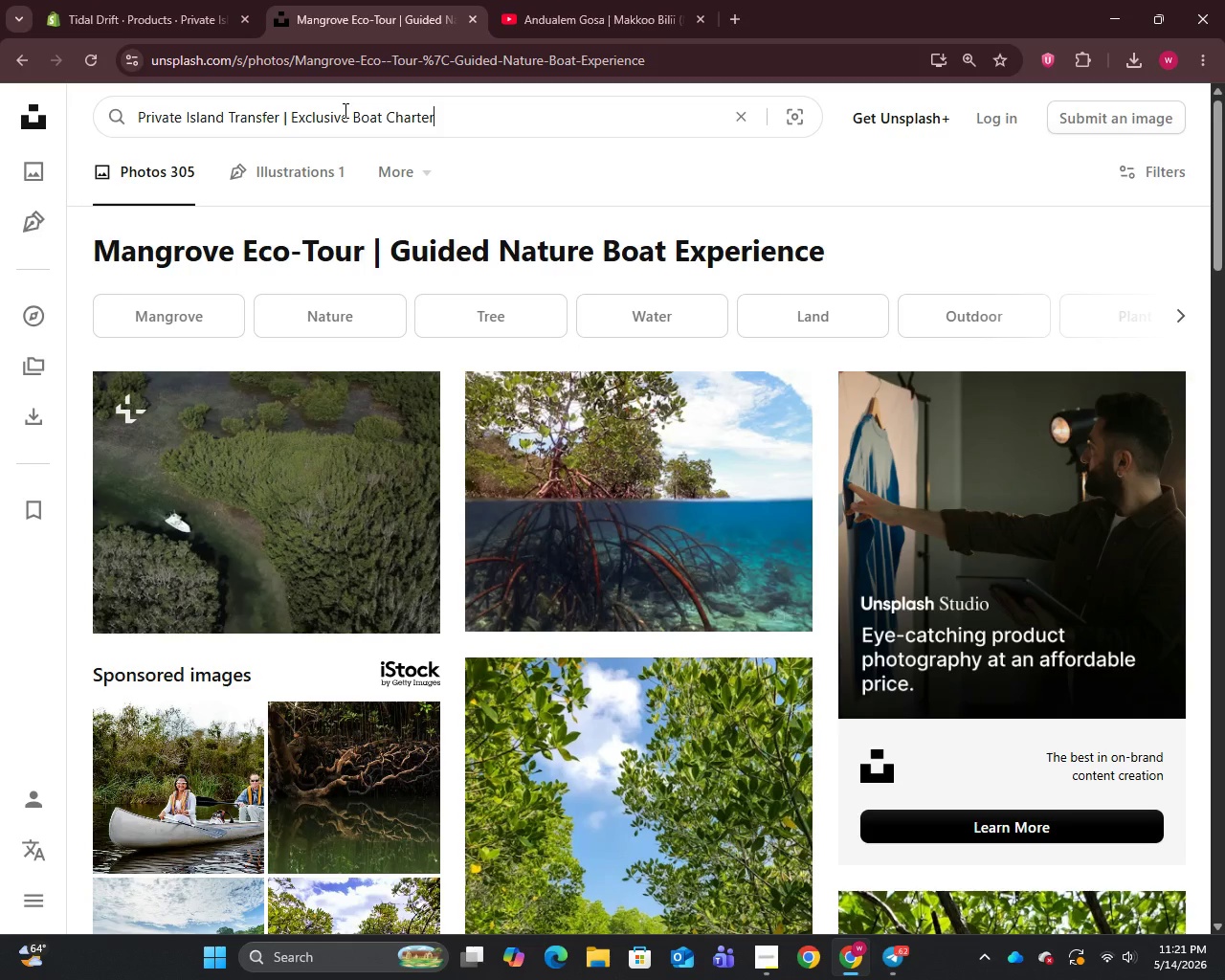 
key(Control+V)
 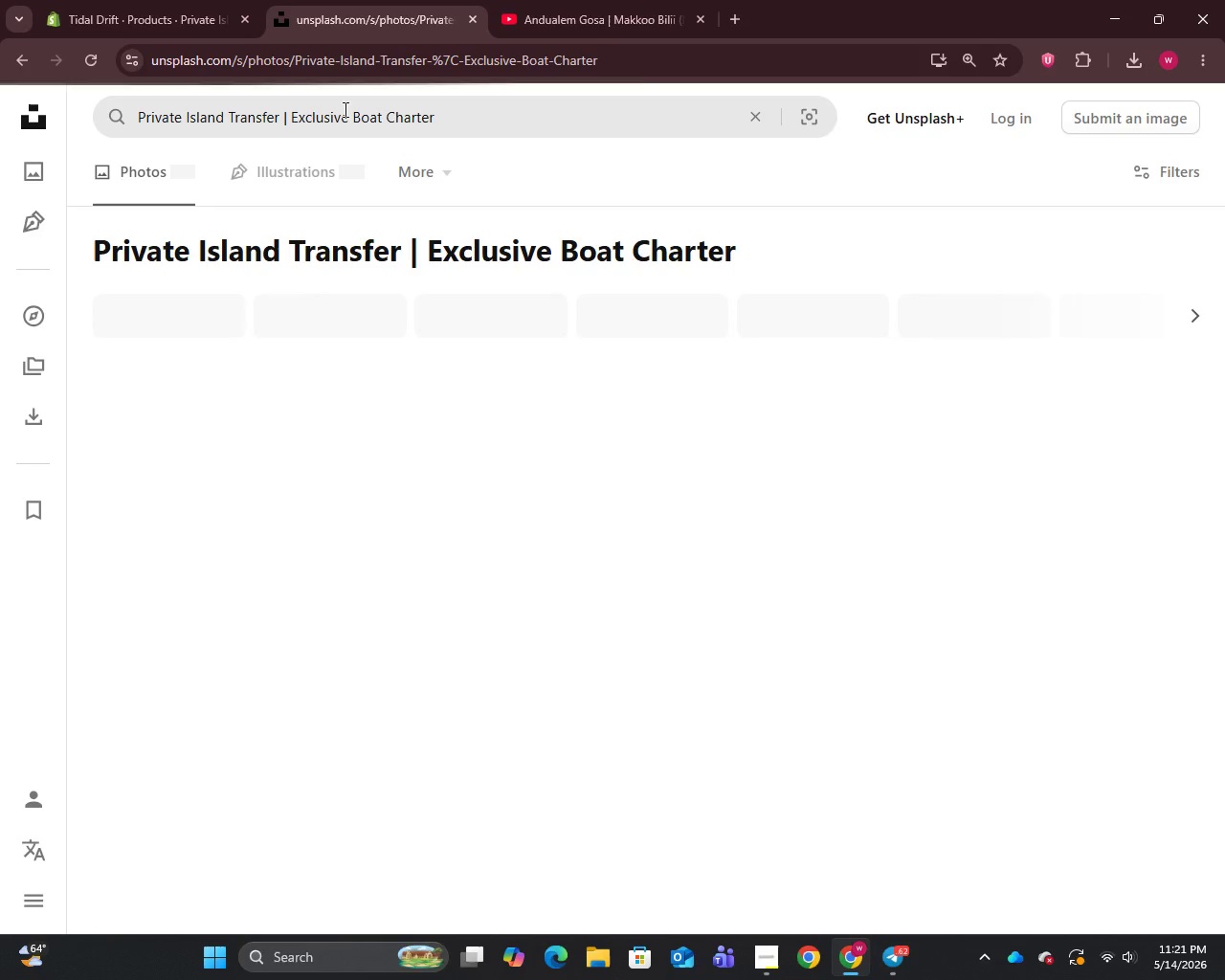 
key(Enter)
 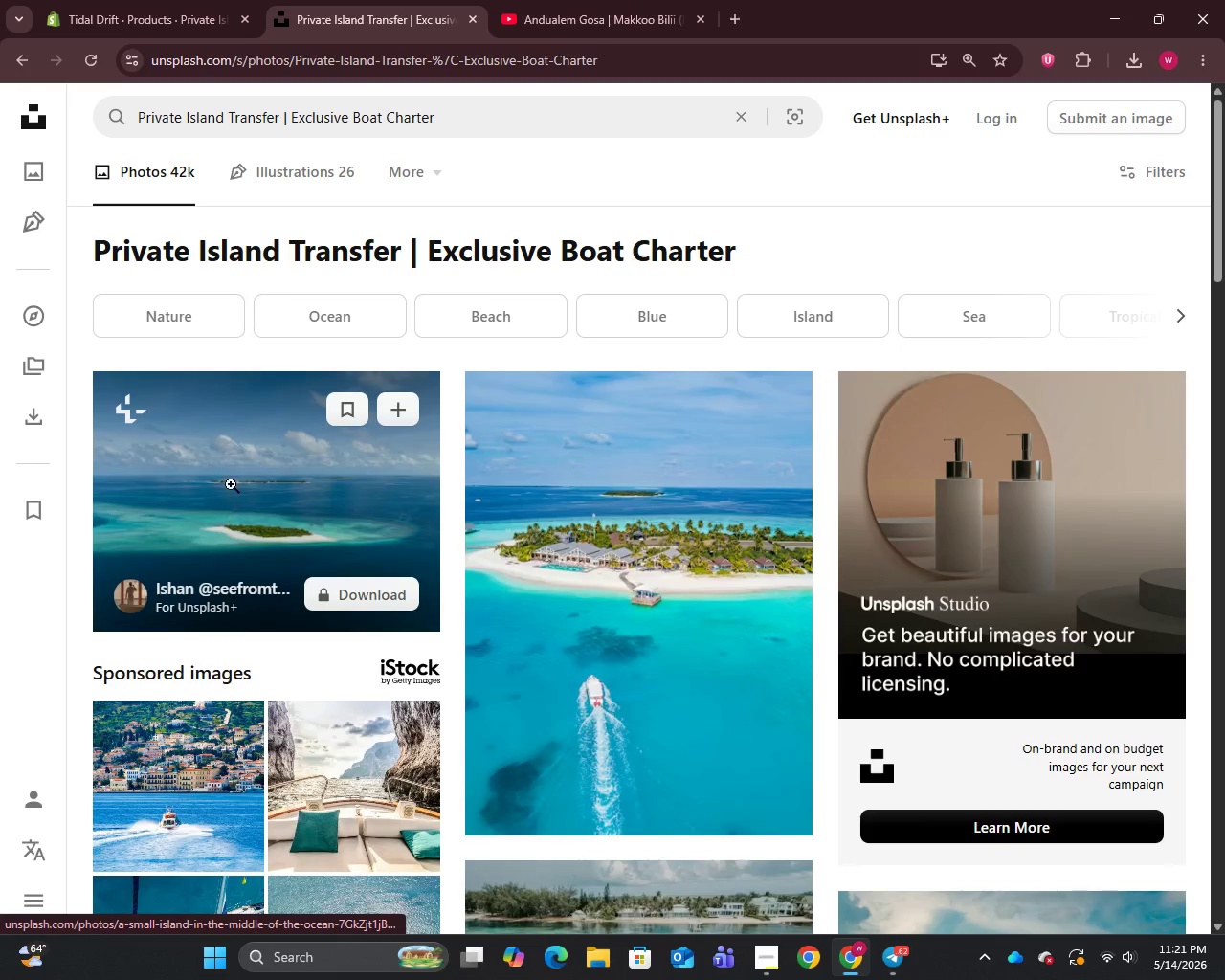 
right_click([231, 479])
 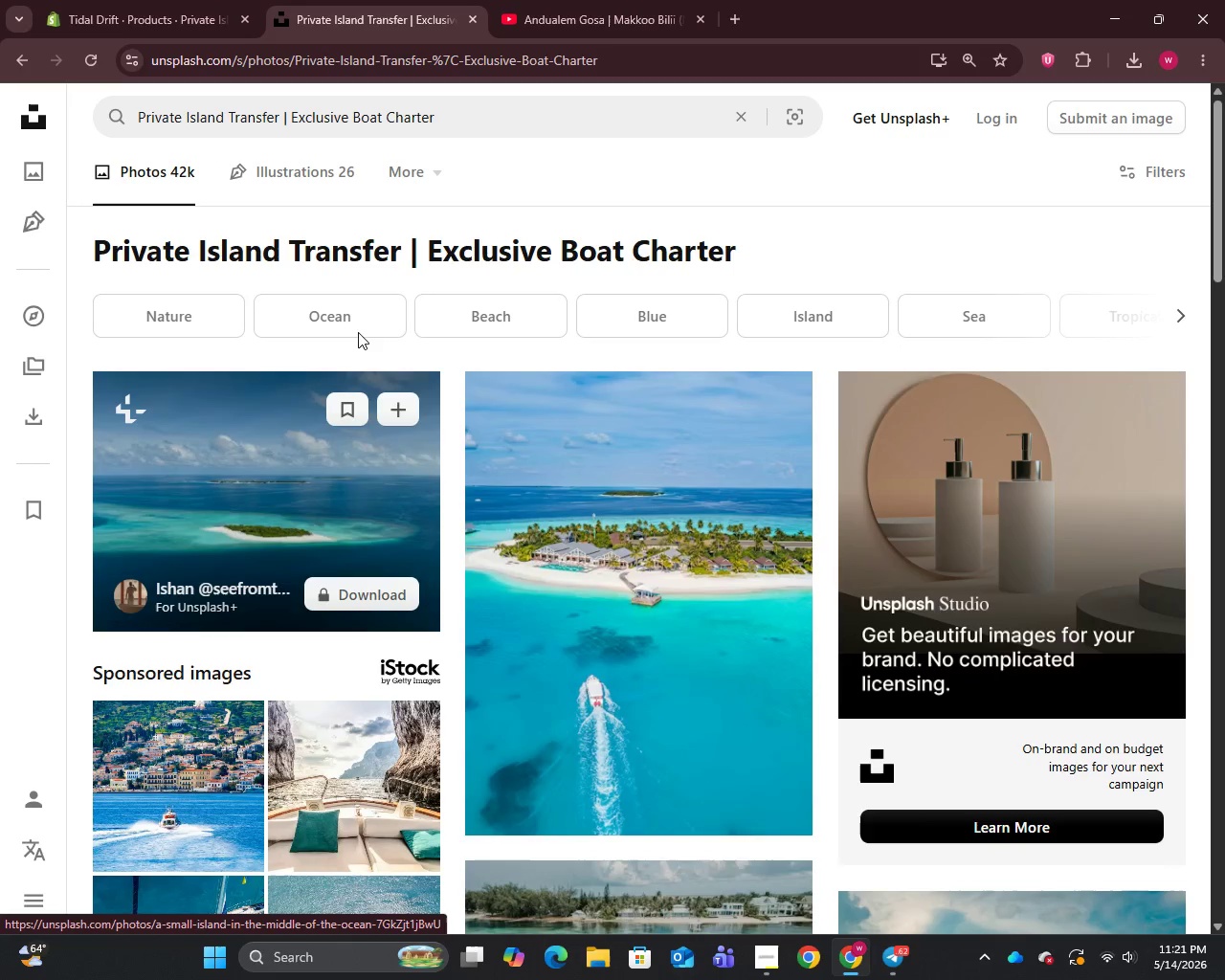 
left_click([358, 332])
 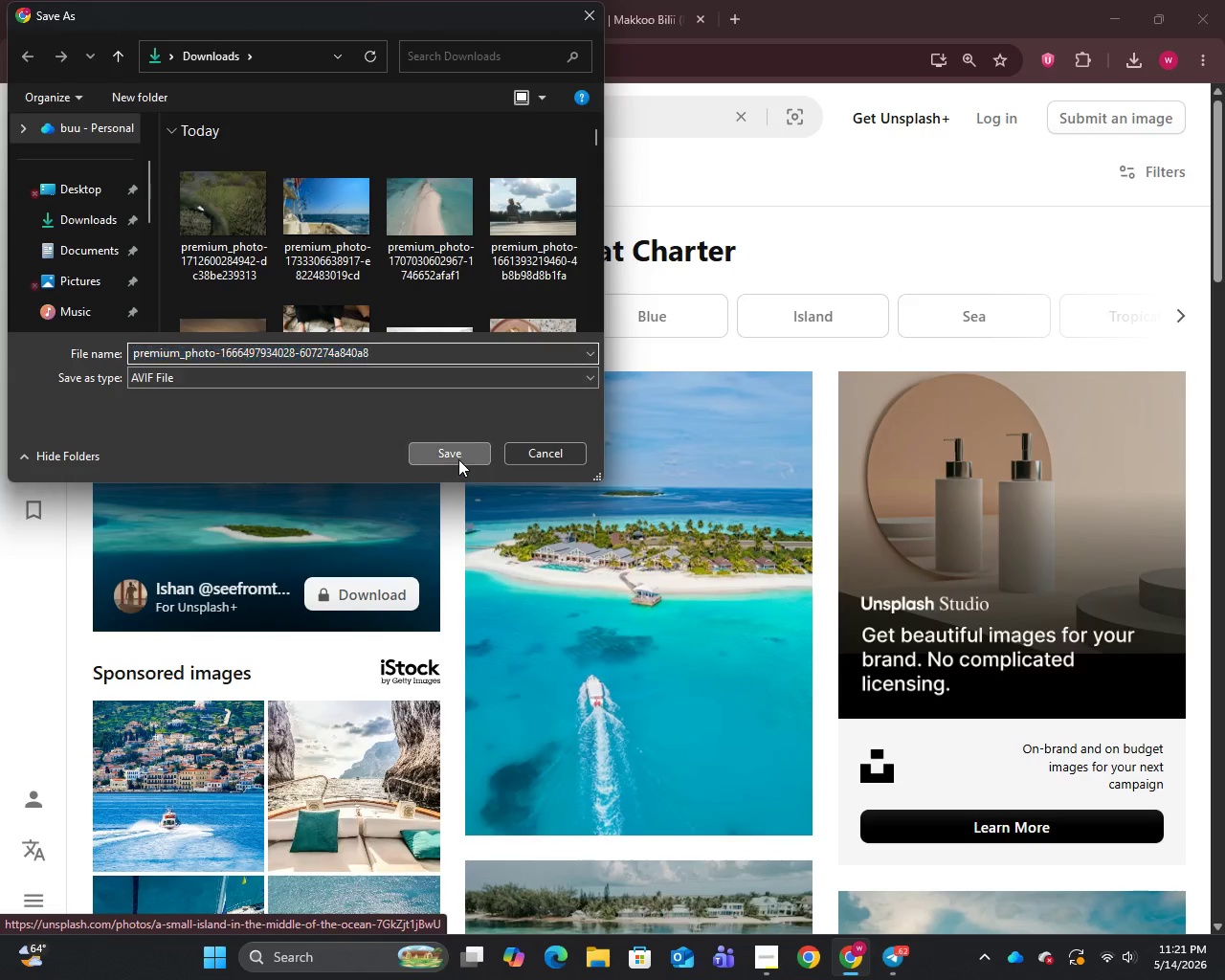 
left_click([458, 459])
 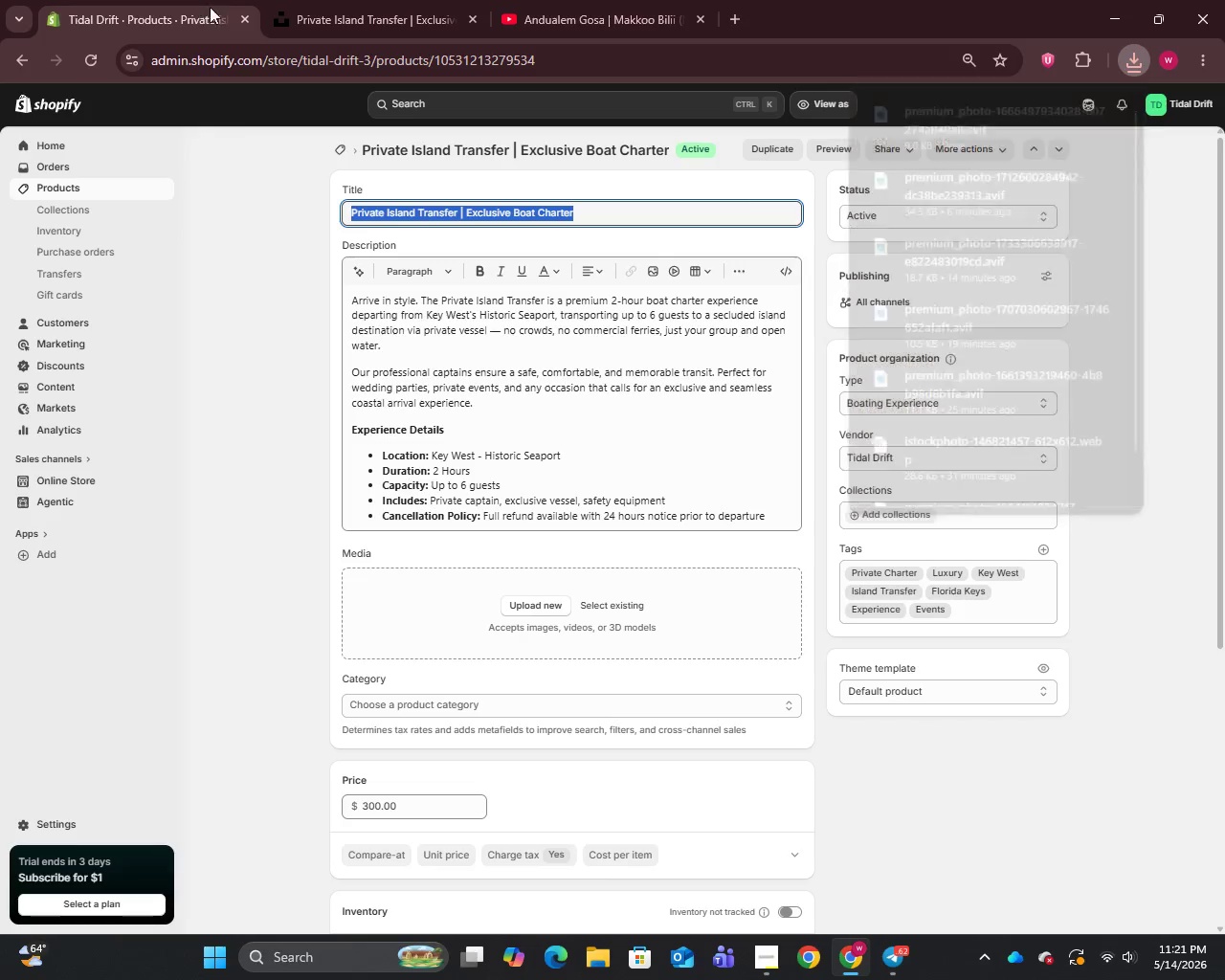 
left_click([200, 0])
 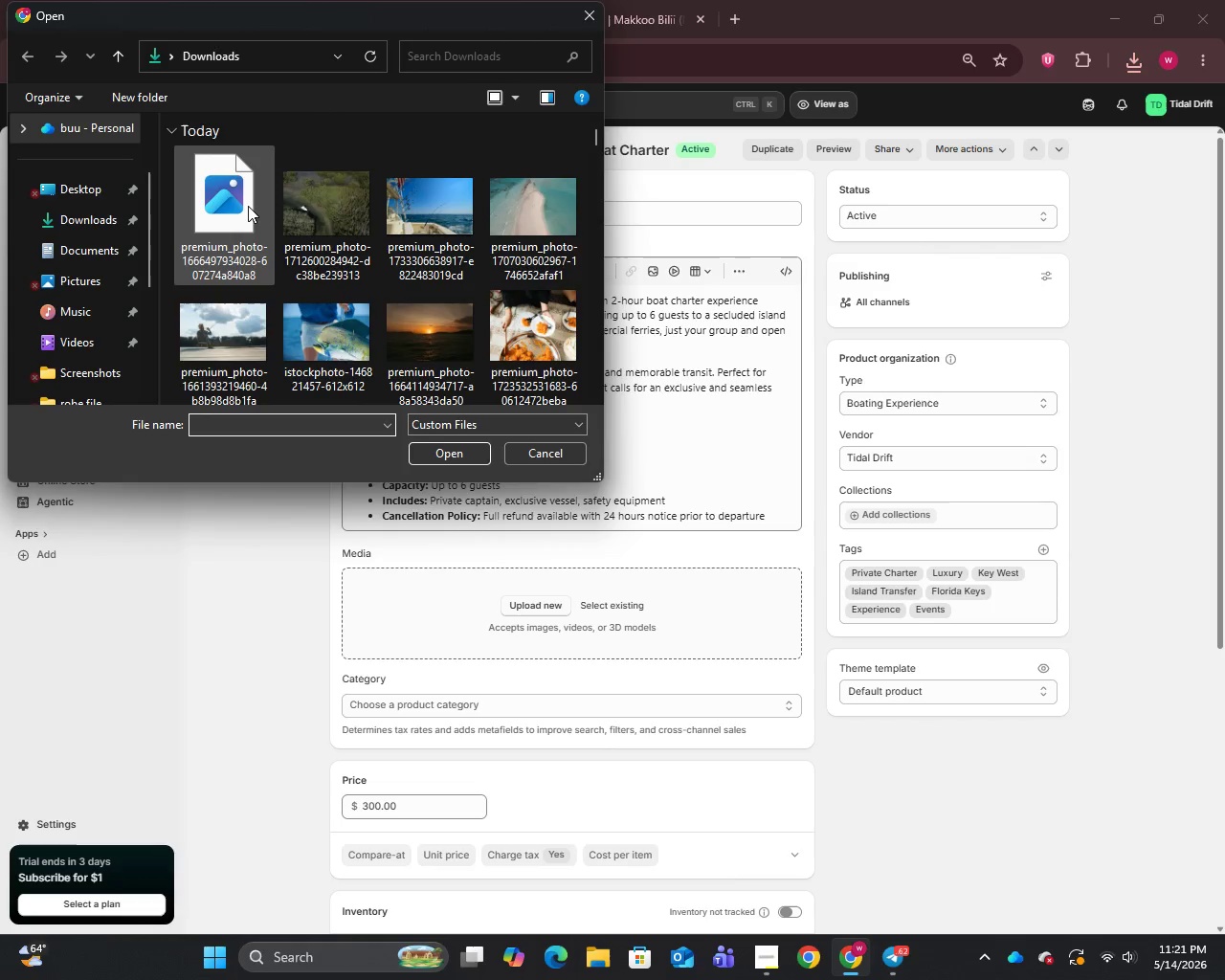 
left_click([248, 206])
 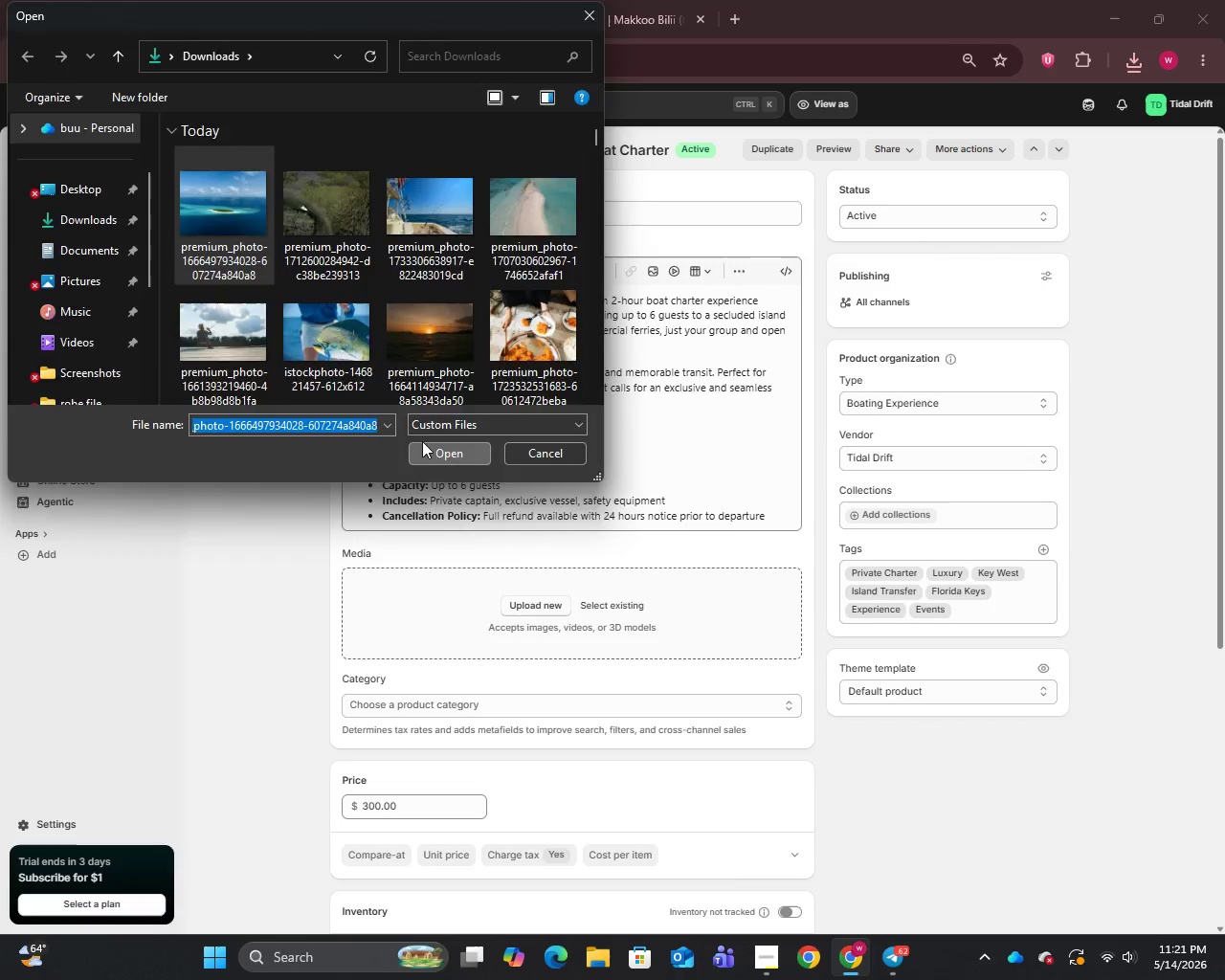 
left_click([422, 441])
 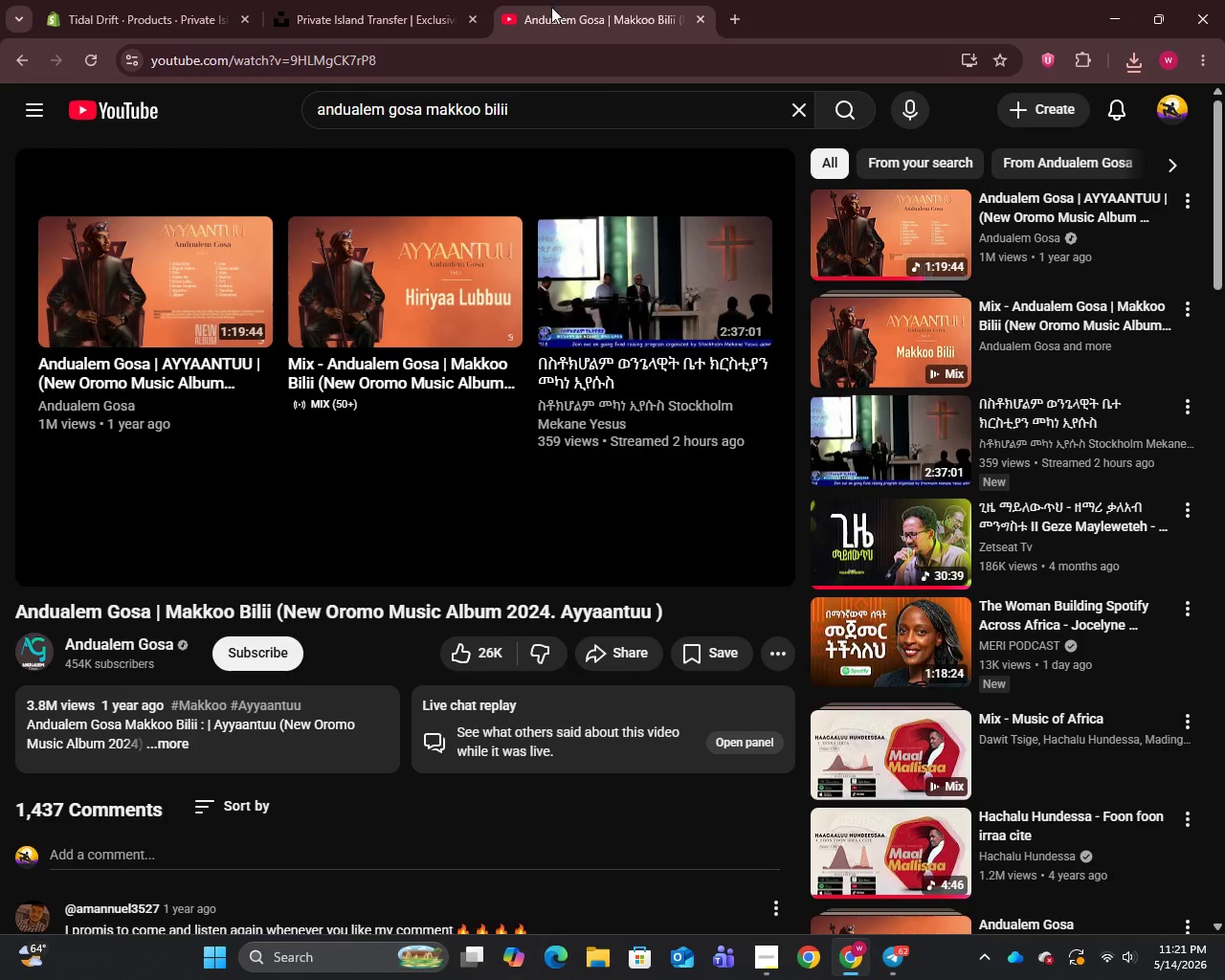 
left_click([550, 0])
 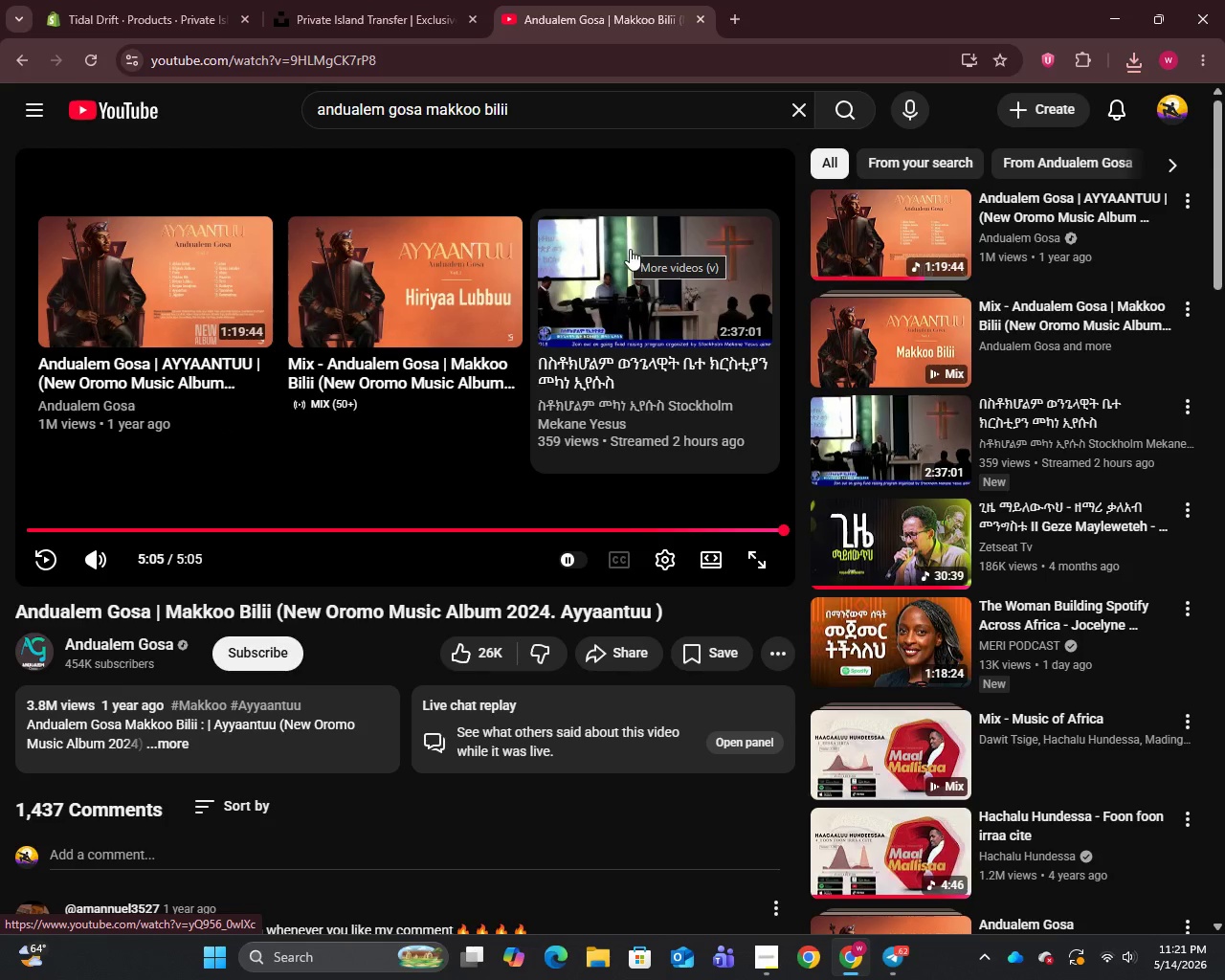 
left_click([183, 301])
 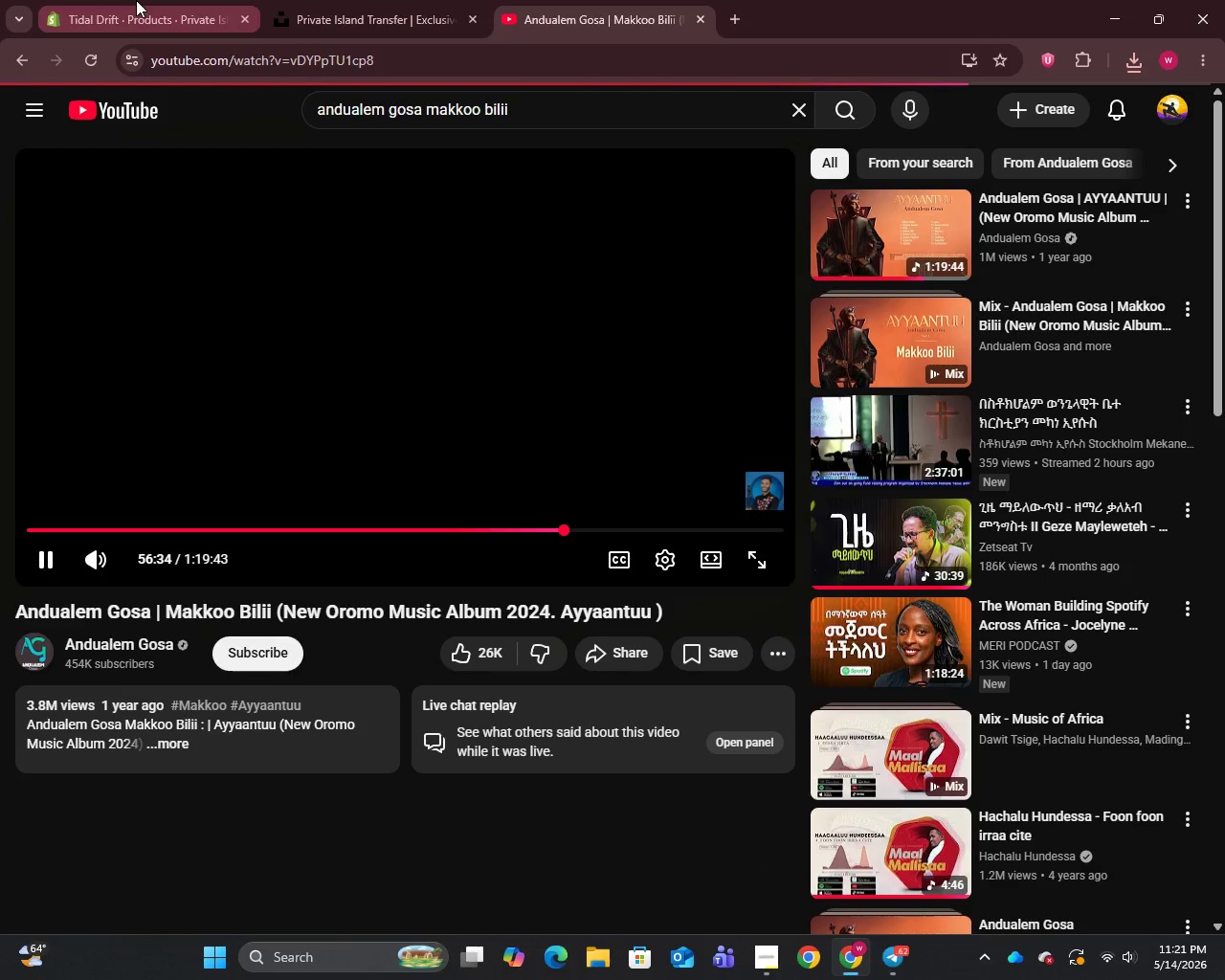 
left_click([136, 0])
 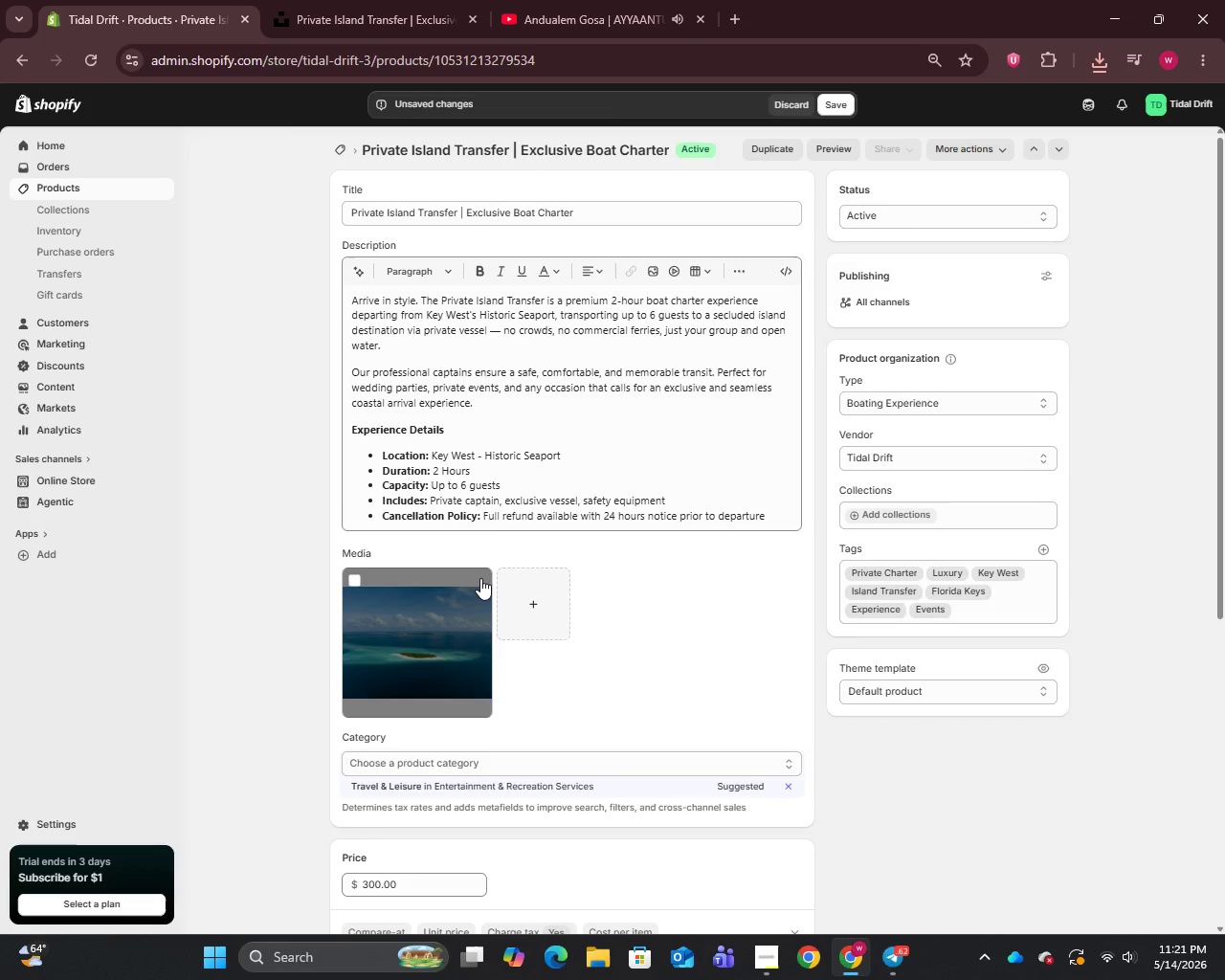 
scroll: coordinate [482, 593], scroll_direction: down, amount: 12.0
 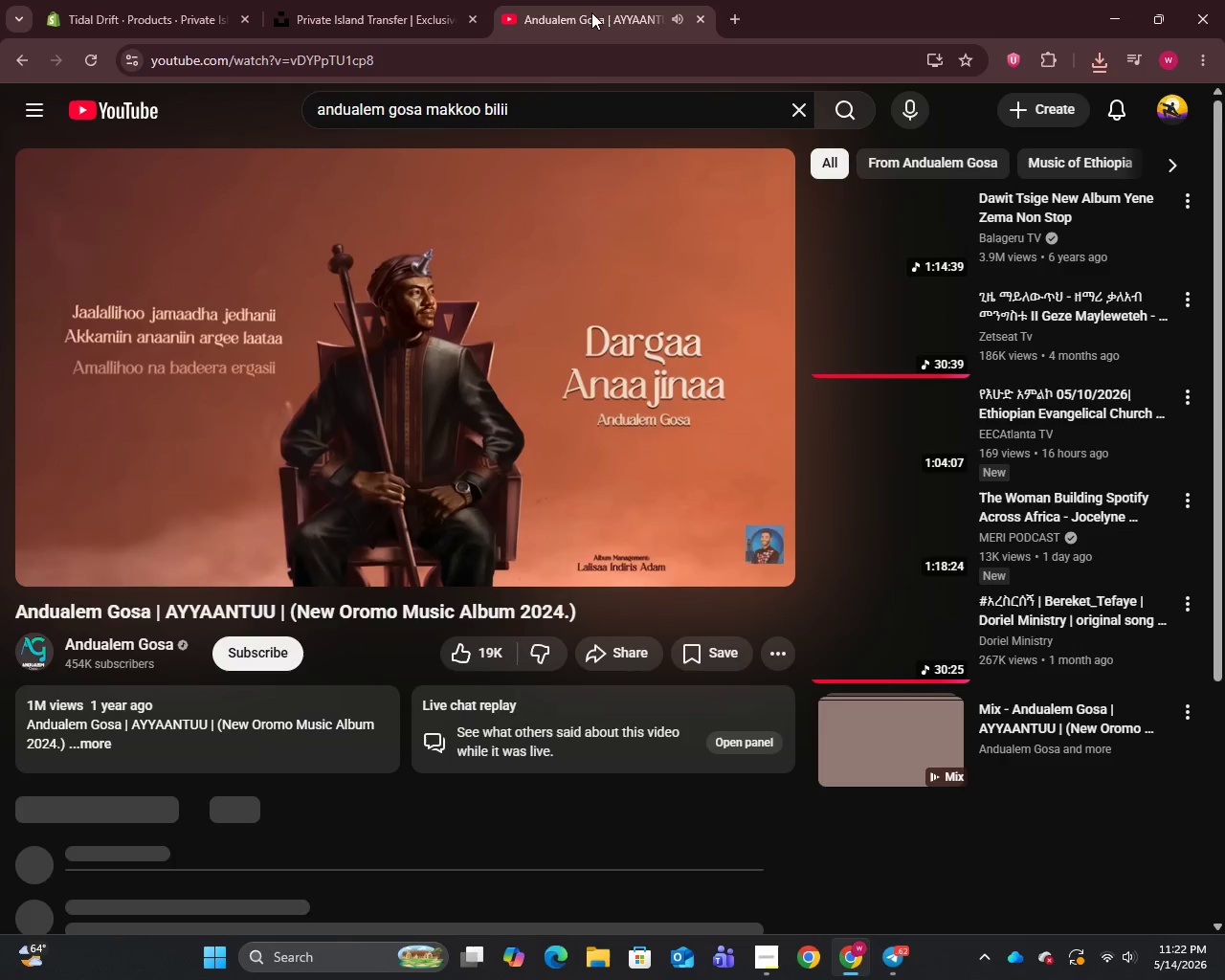 
left_click([591, 0])
 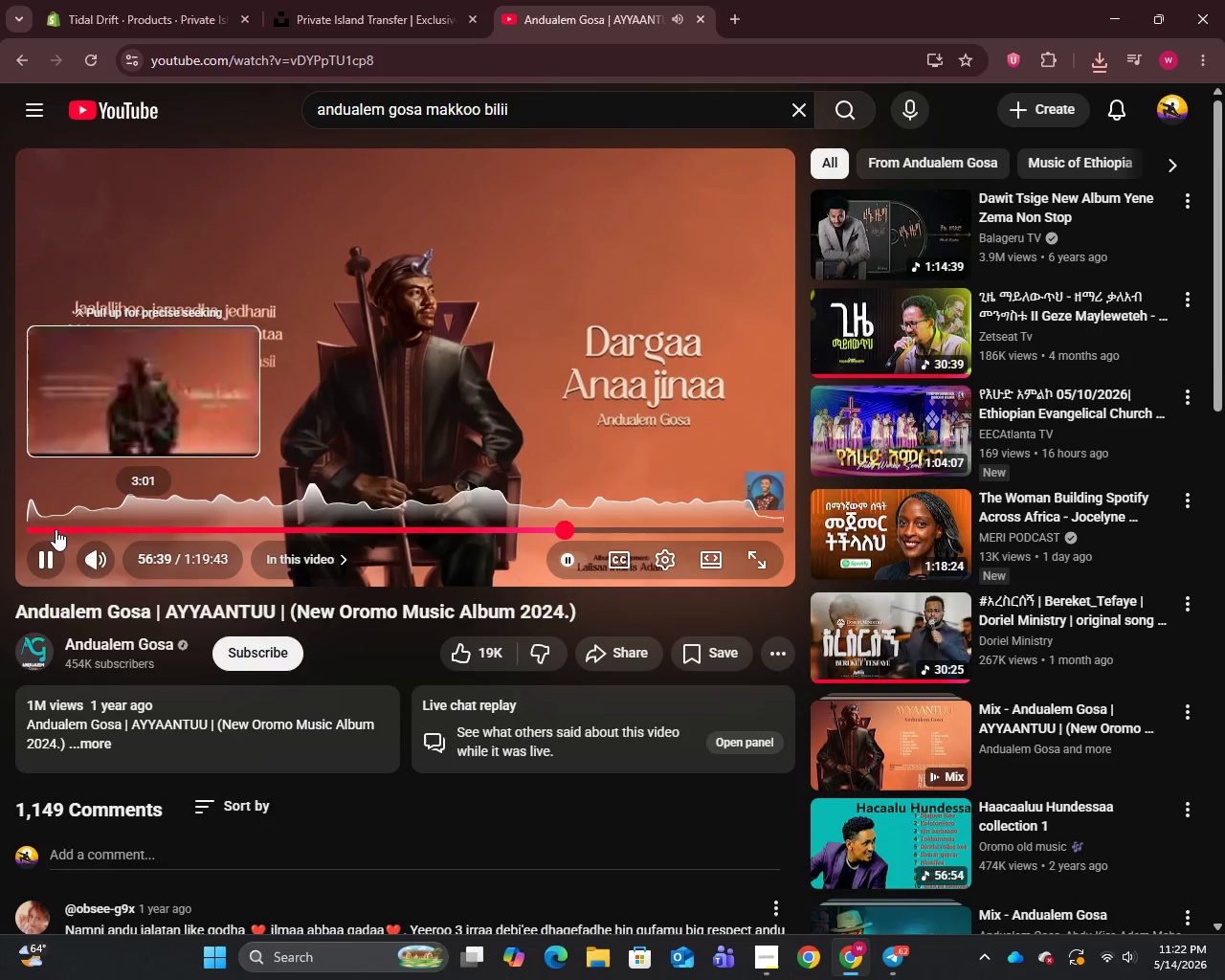 
left_click([56, 529])
 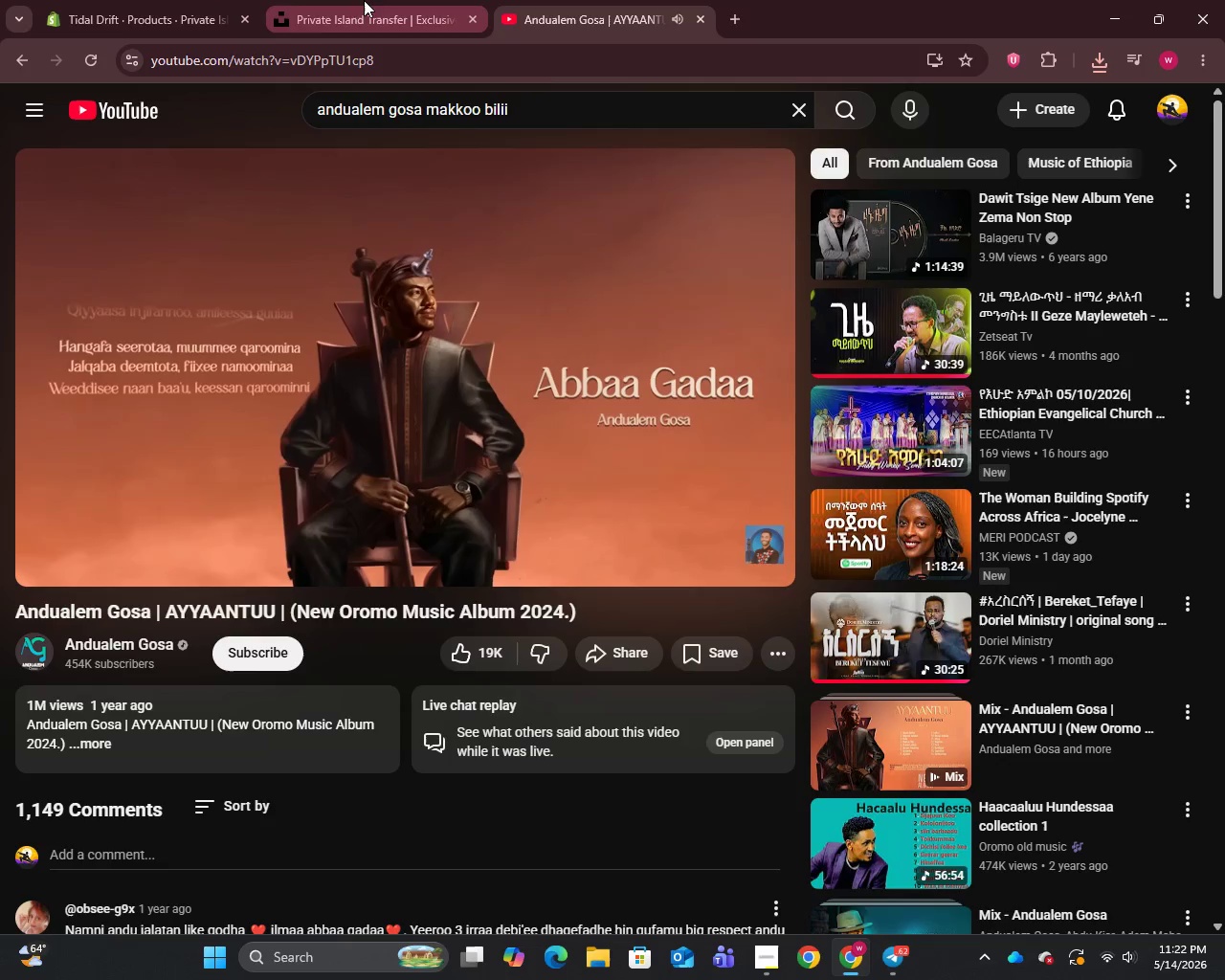 
left_click([181, 0])
 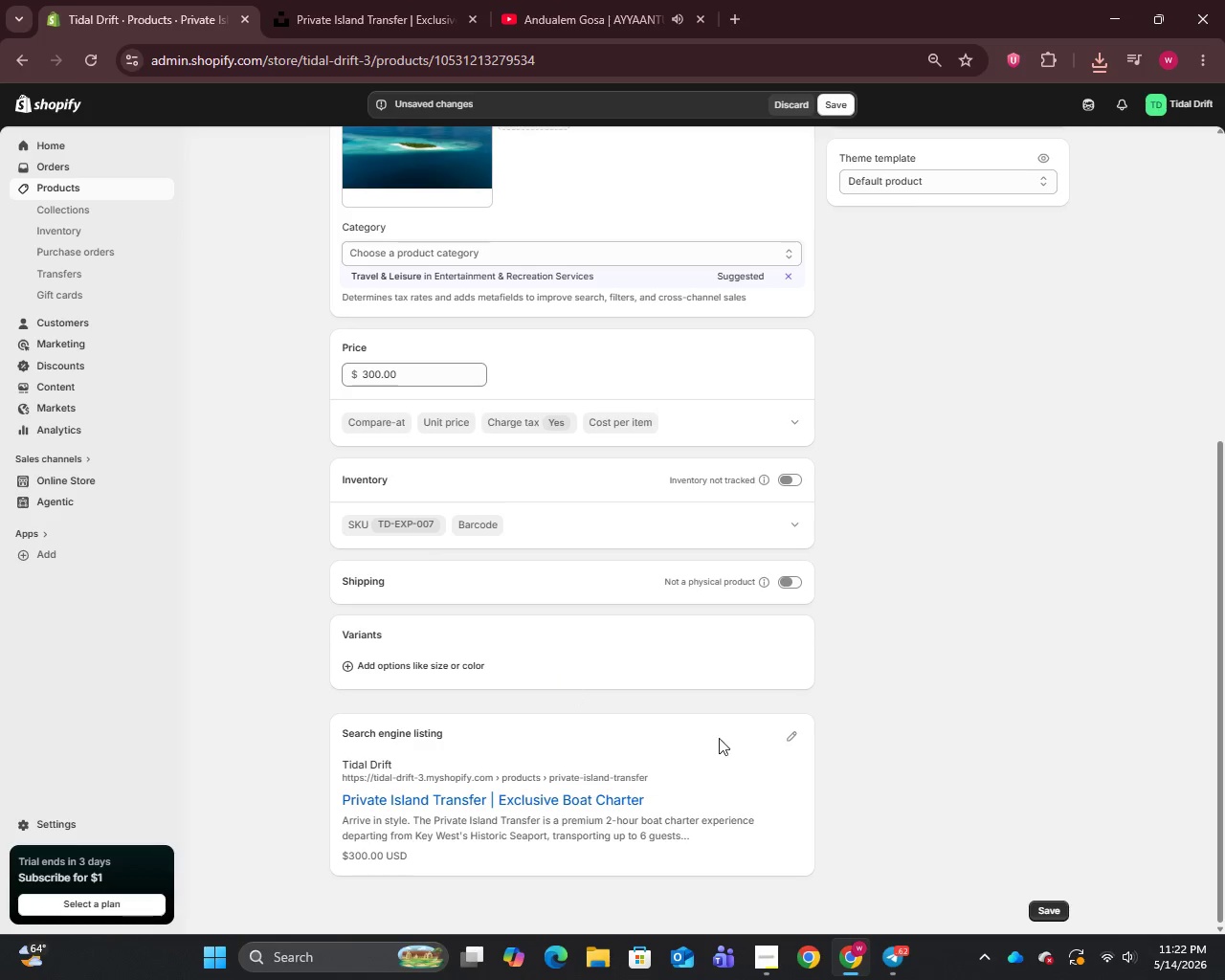 
scroll: coordinate [572, 685], scroll_direction: down, amount: 5.0
 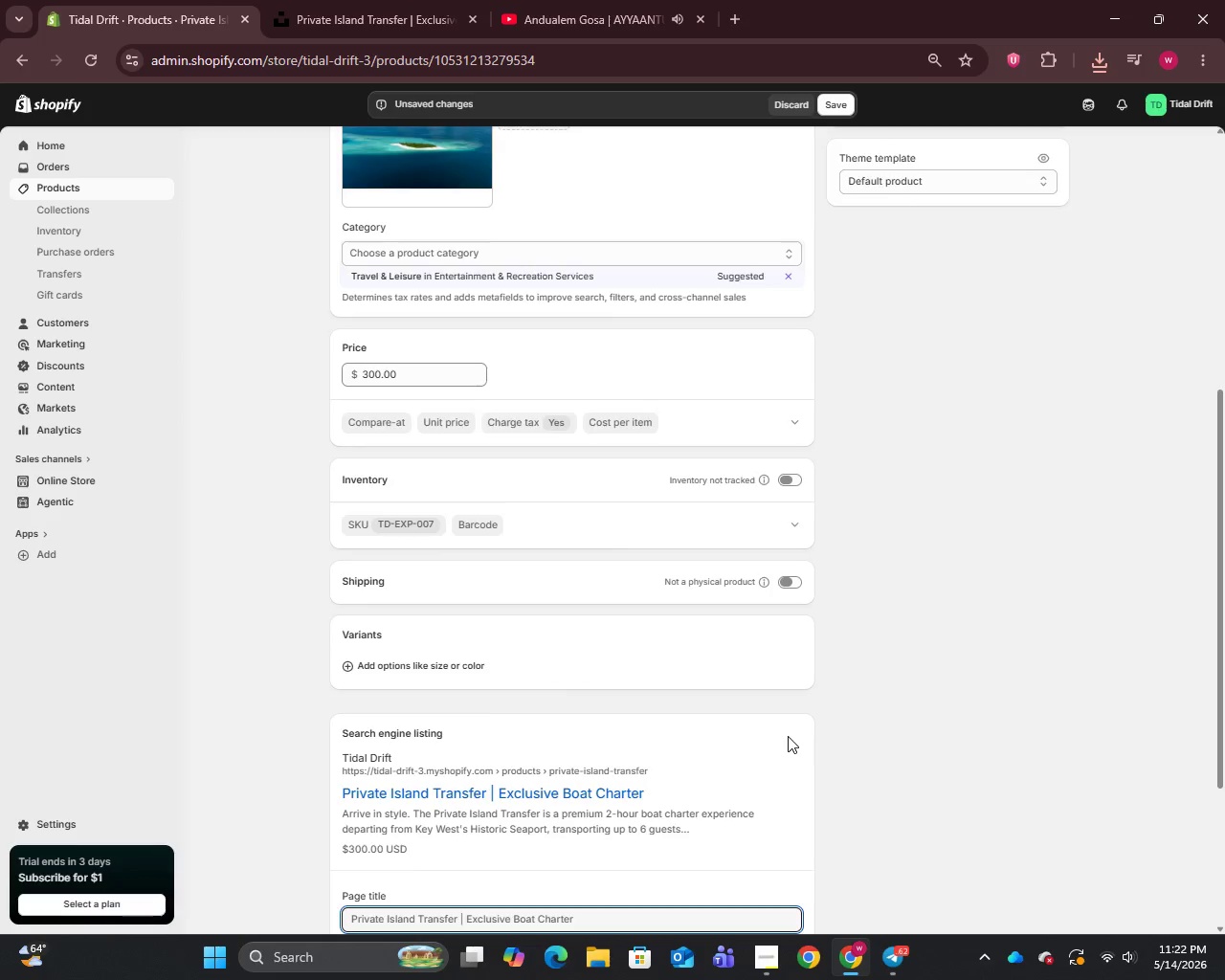 
left_click([788, 737])
 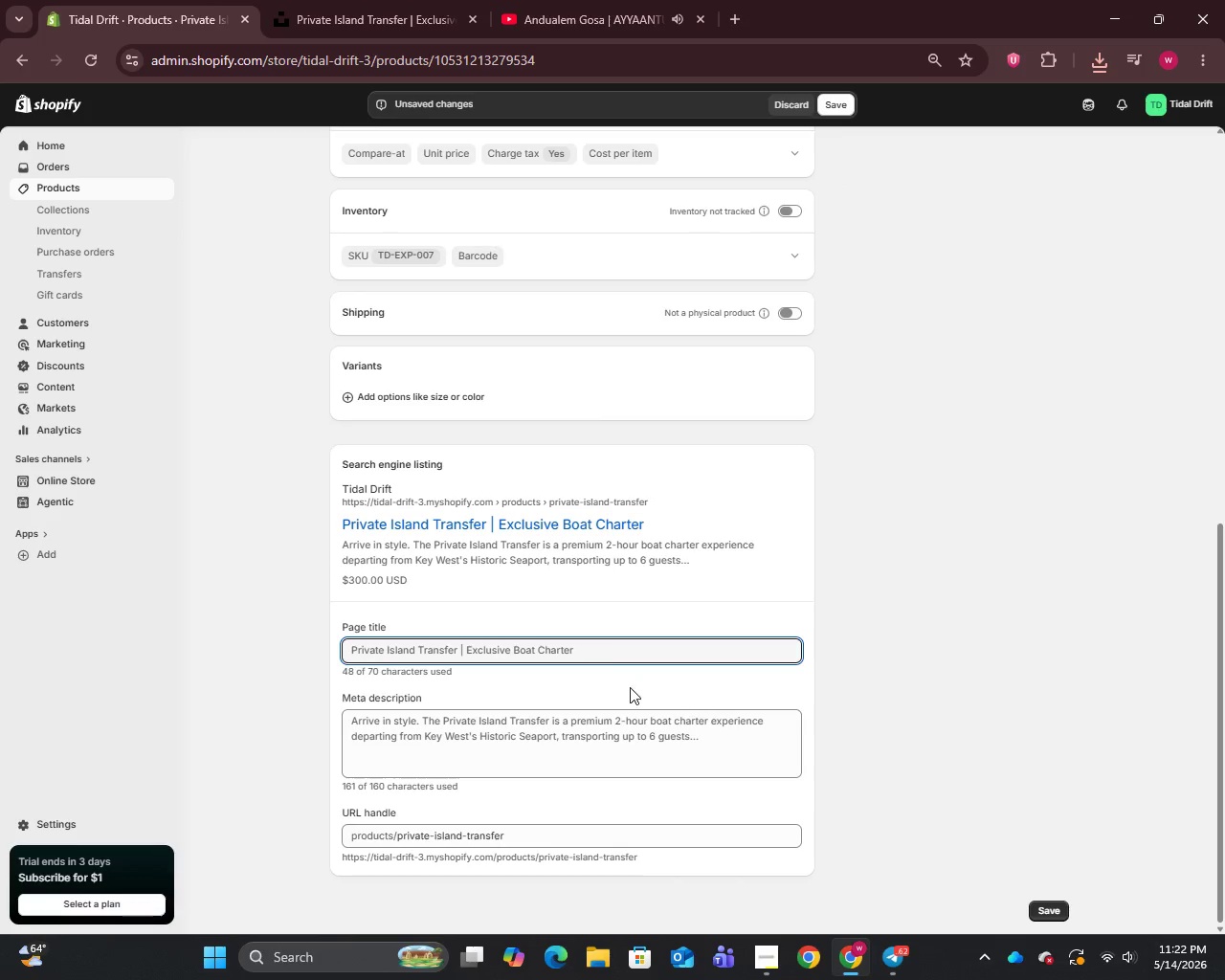 
scroll: coordinate [788, 736], scroll_direction: down, amount: 5.0
 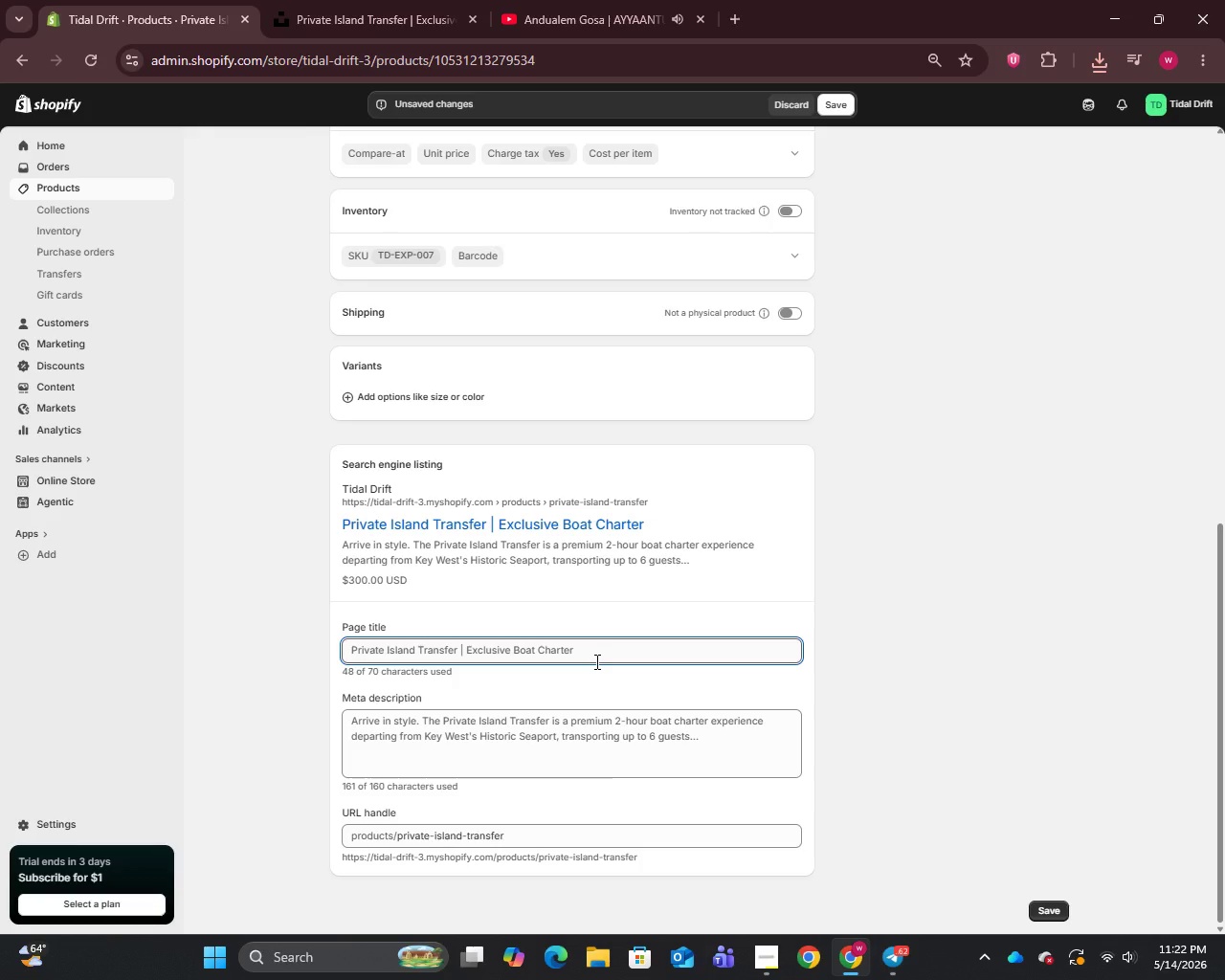 
wait(10.86)
 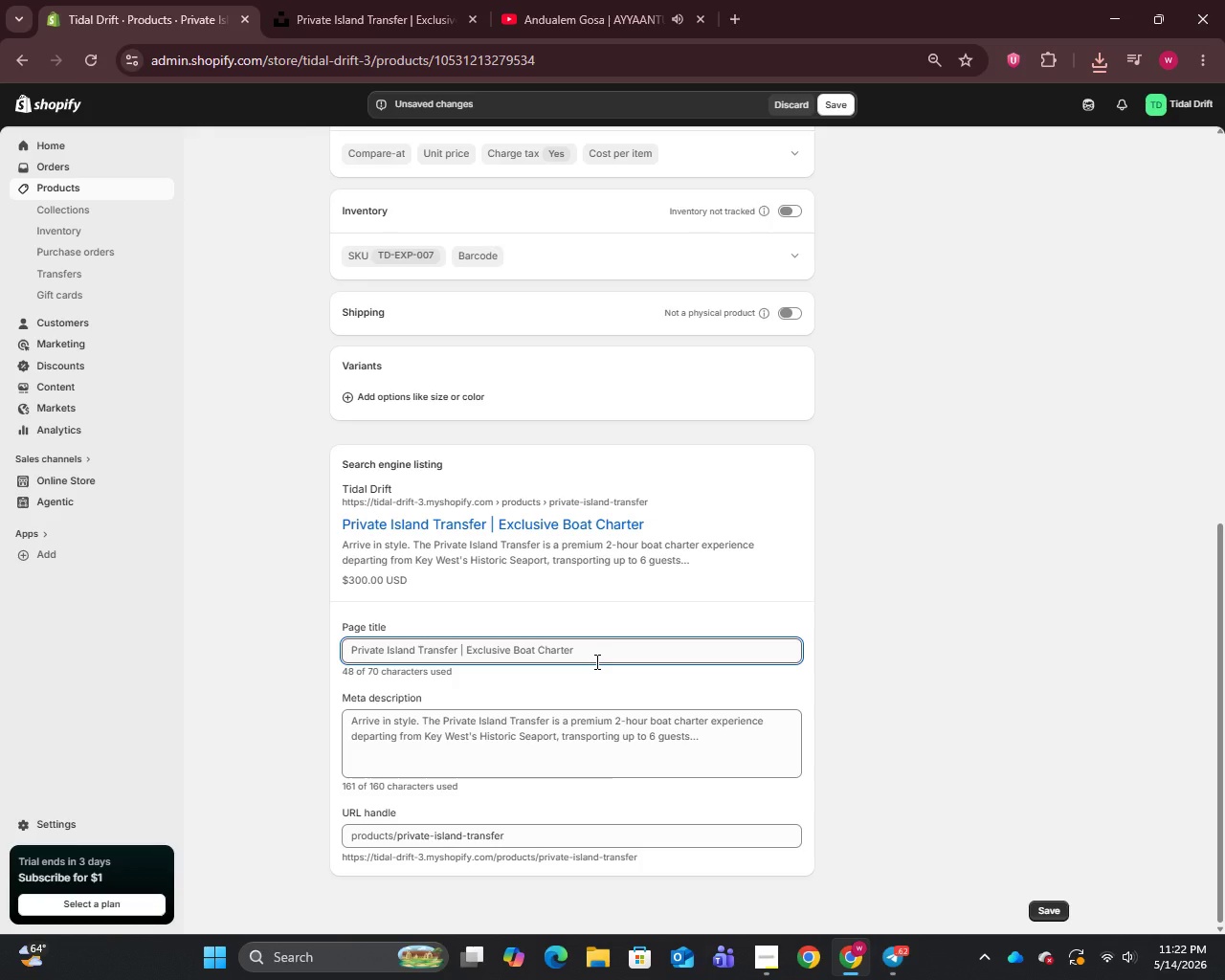 
left_click_drag(start_coordinate=[595, 647], to_coordinate=[466, 655])
 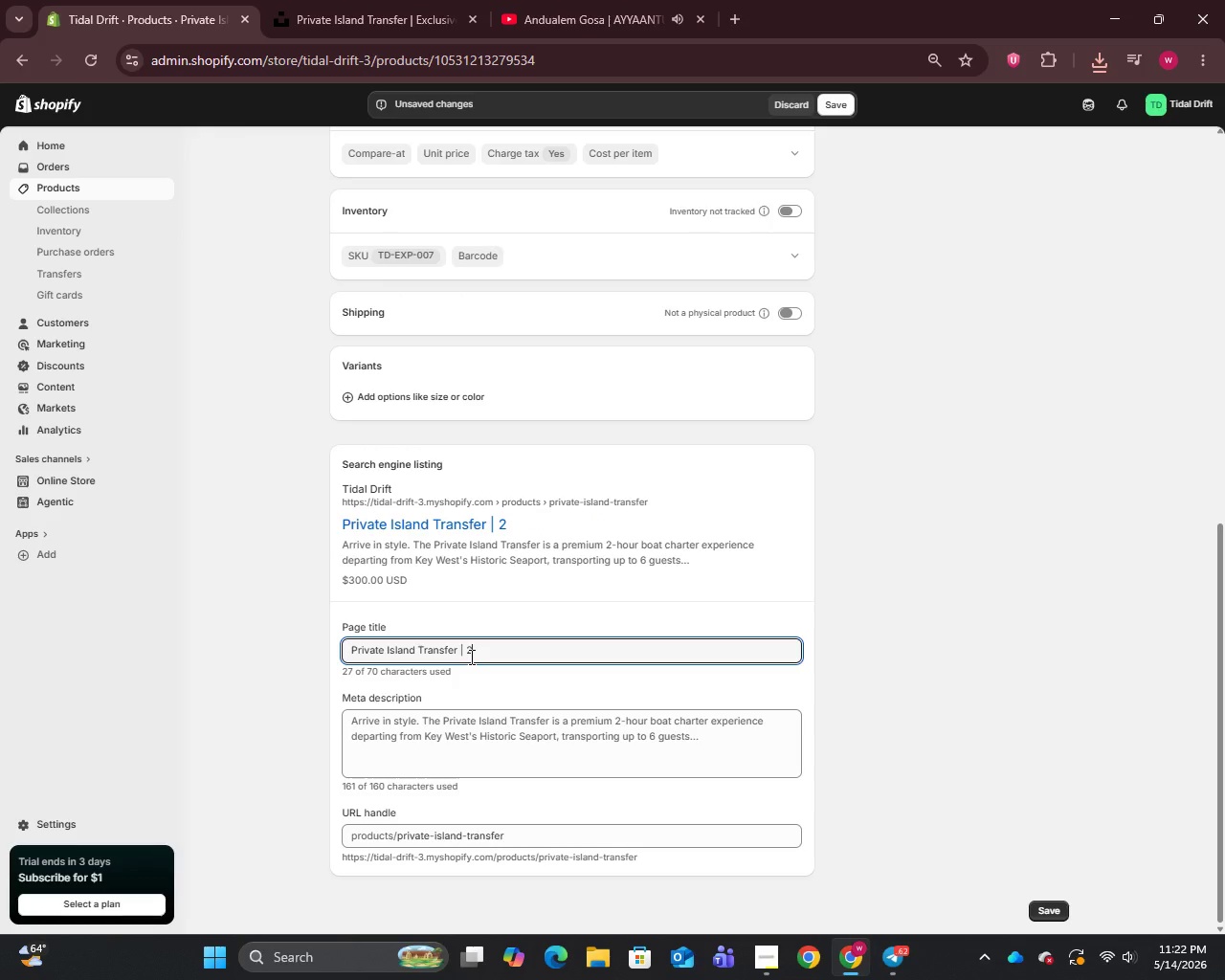 
key(2)
 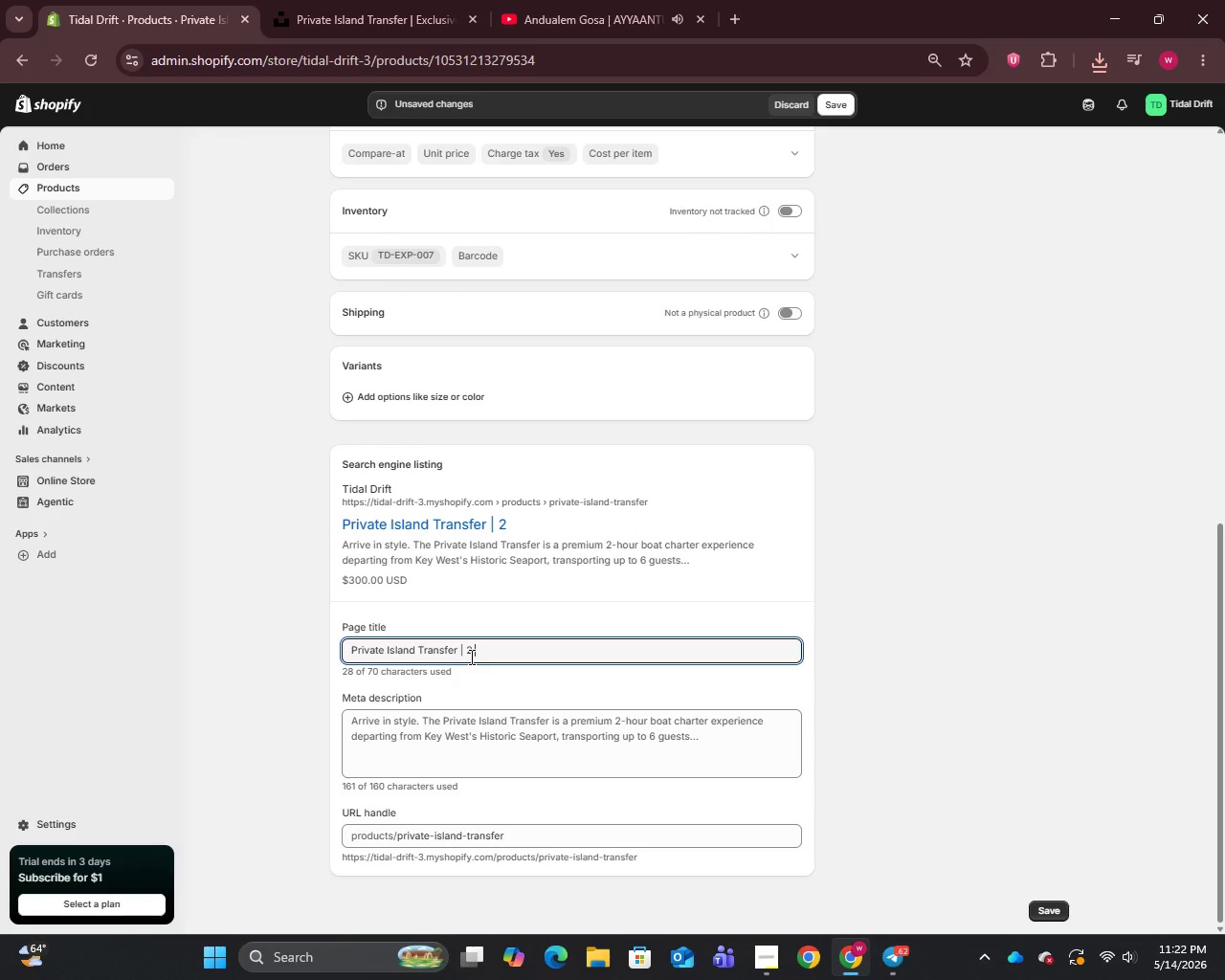 
key(Space)
 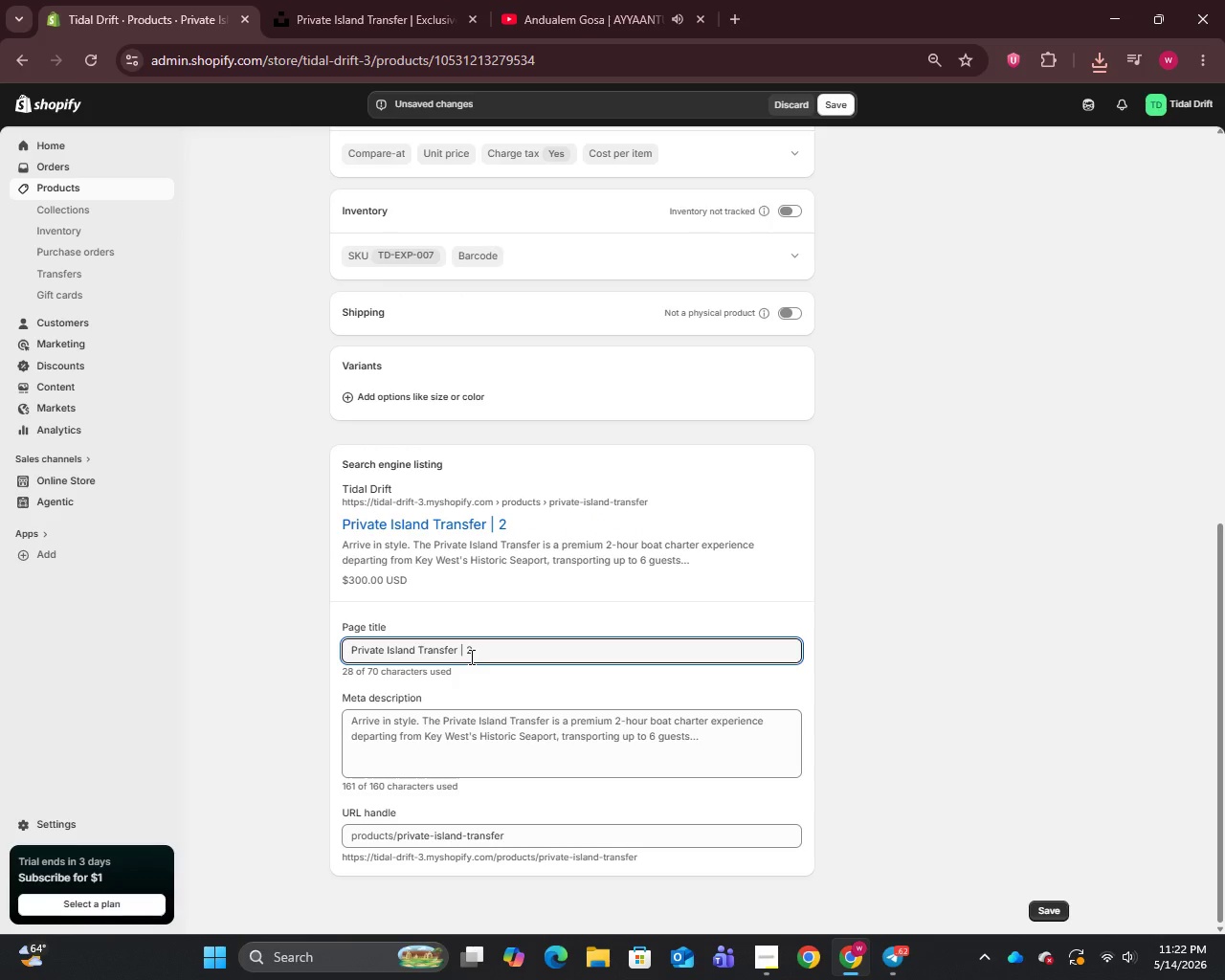 
type(Hour Charter Key West)
 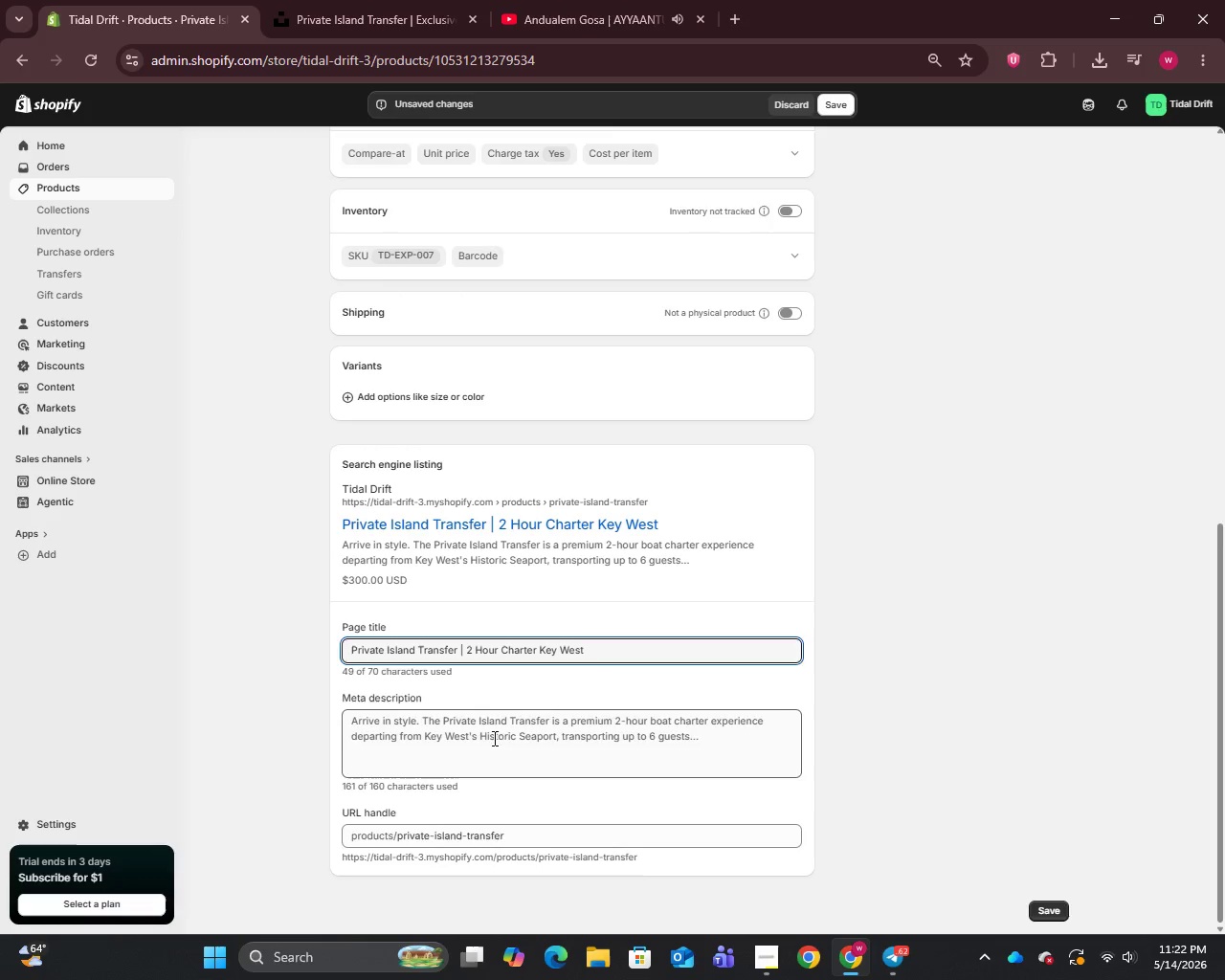 
left_click([493, 738])
 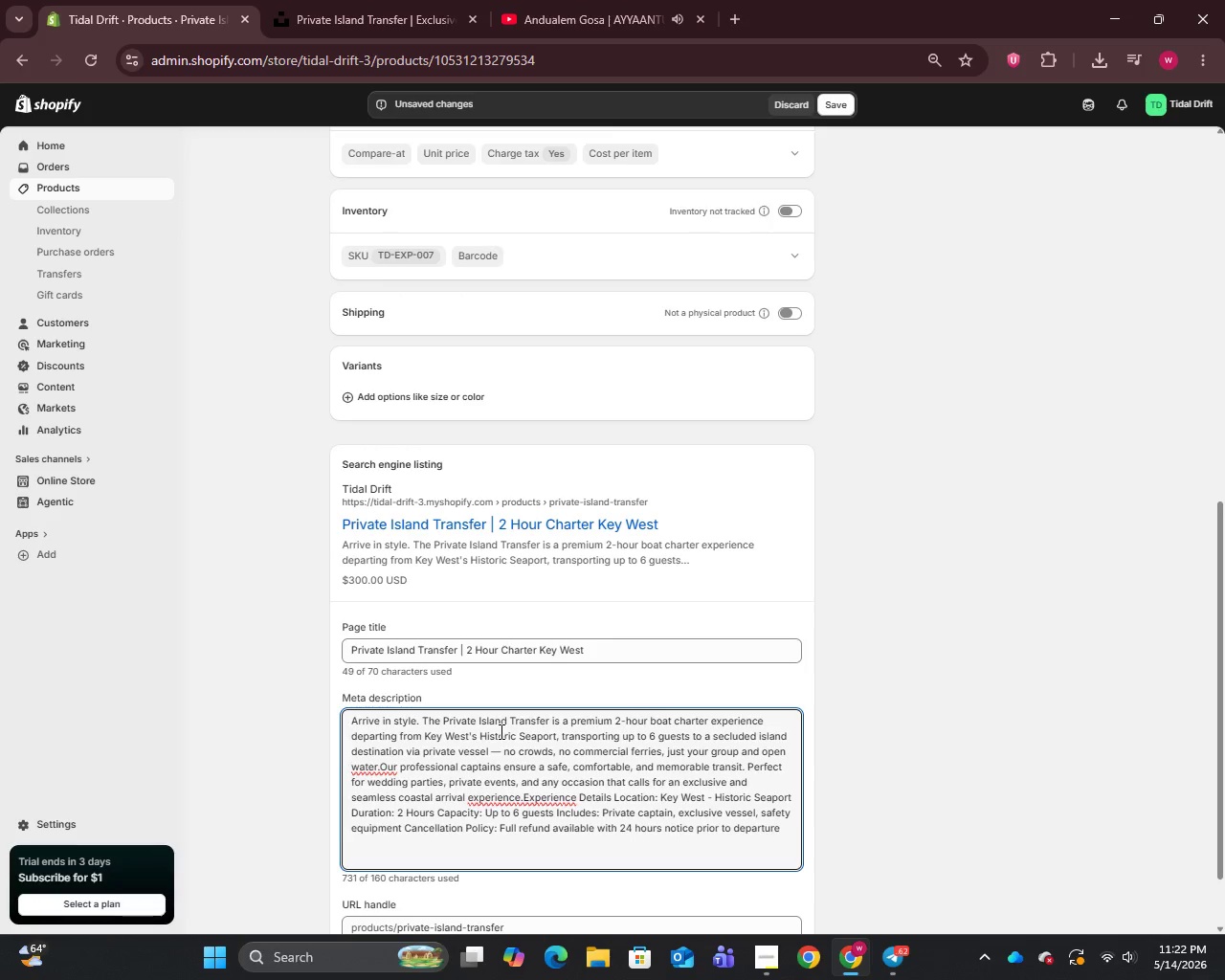 
hold_key(key=ControlLeft, duration=0.39)
 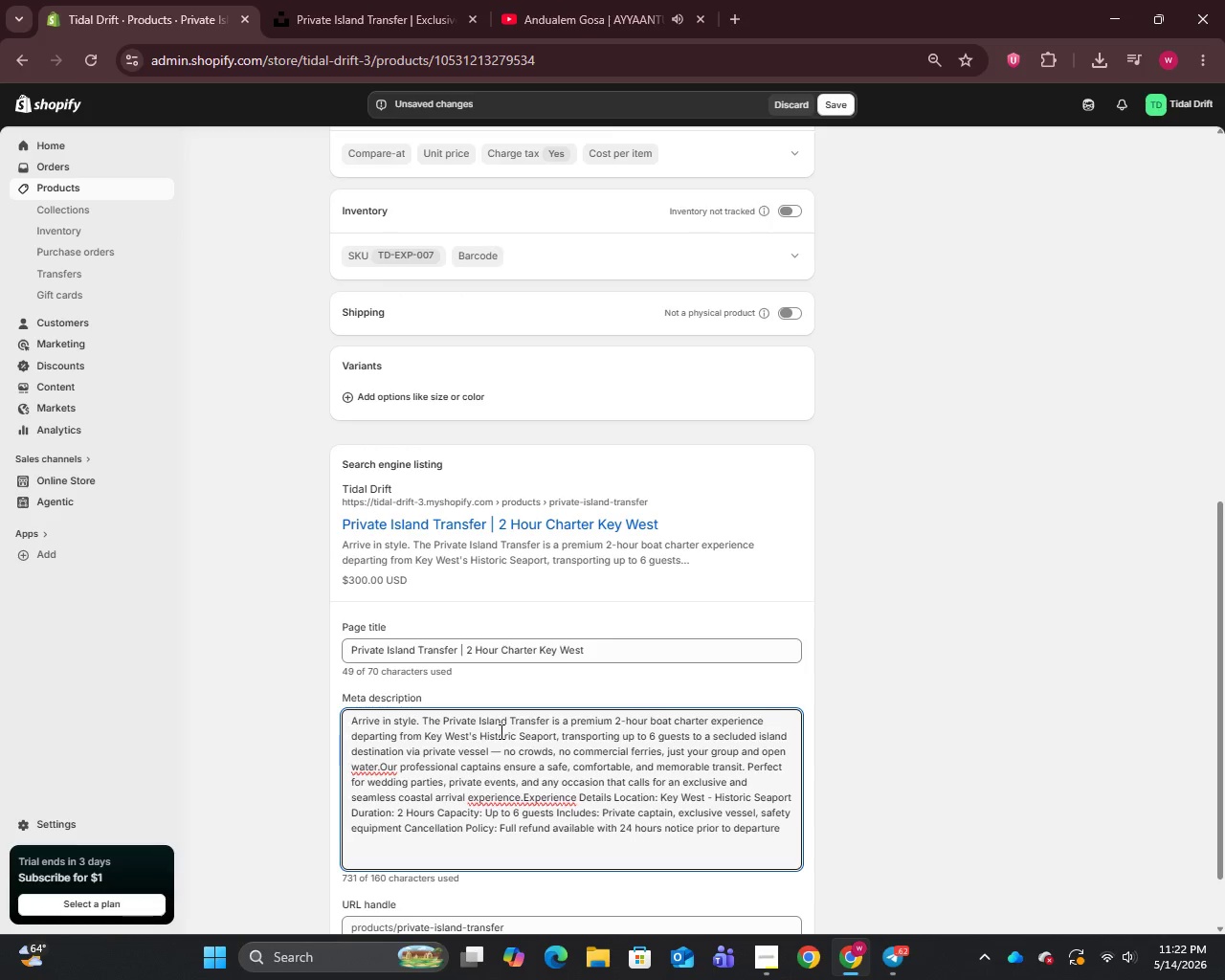 
key(Control+A)
 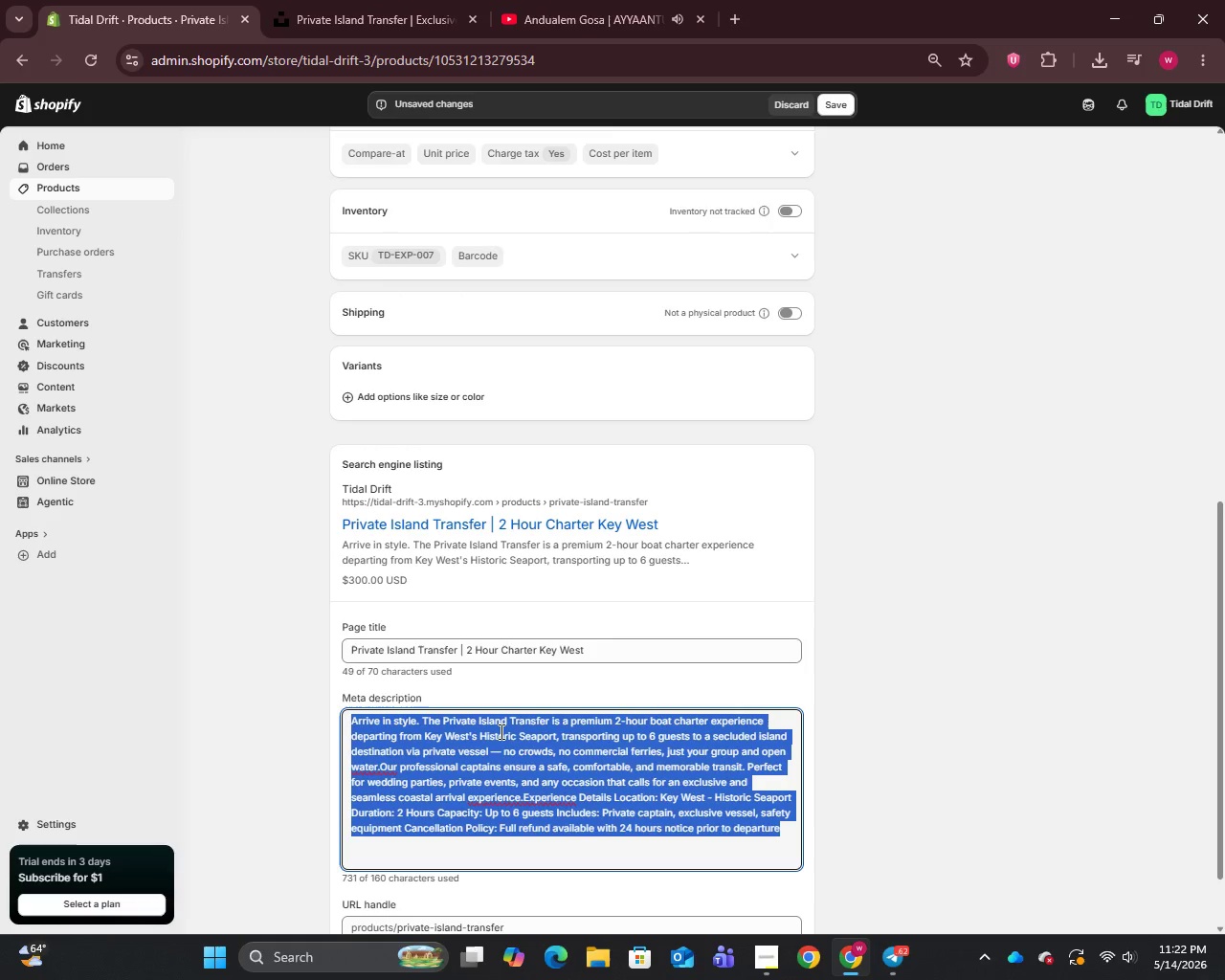 
type(Arrive in style with a 2-hour private boat transfer from Key West Historic Seaport. Up to 6 guests. Book your exclusive Florida Keys charter now.)
 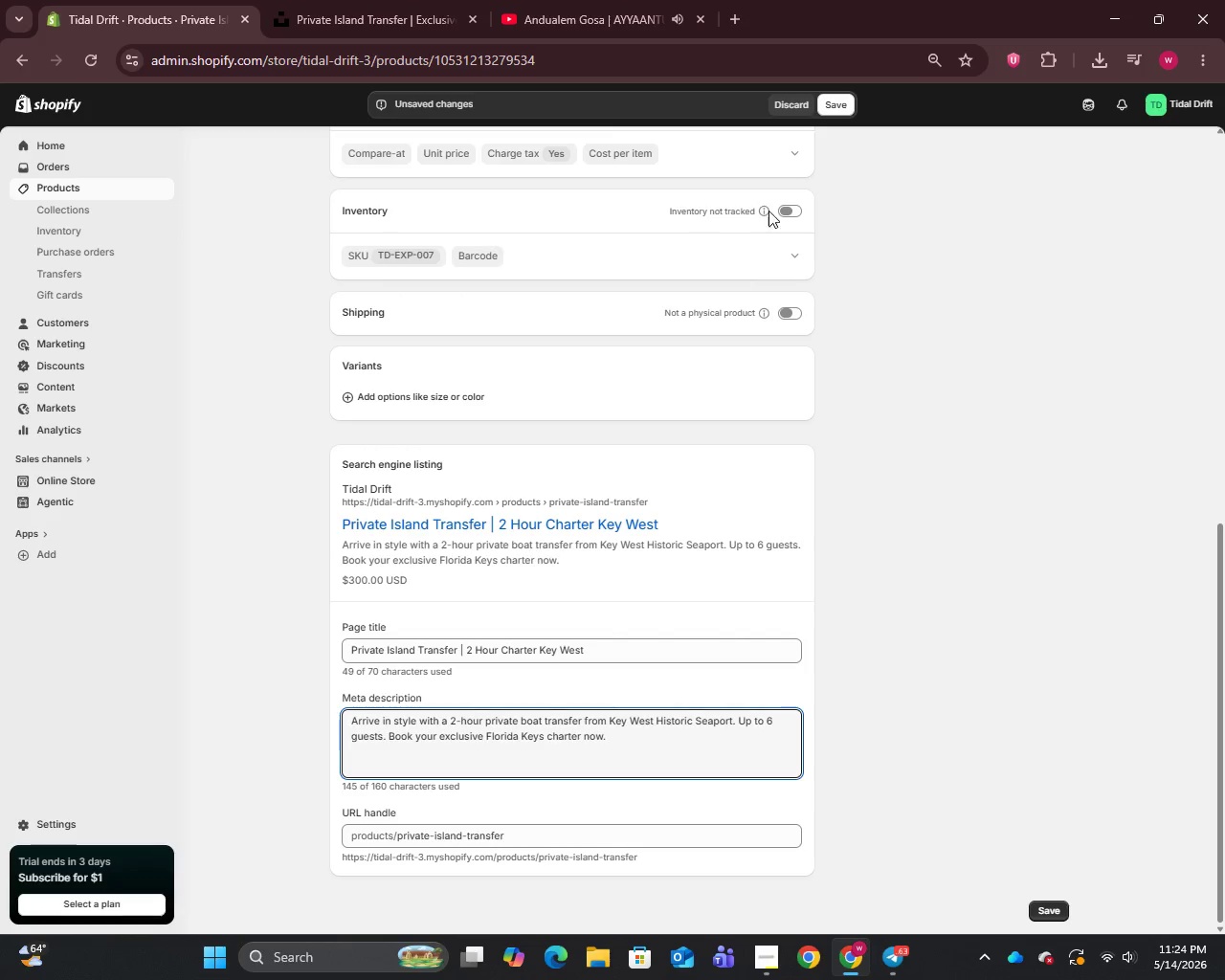 
left_click([830, 113])
 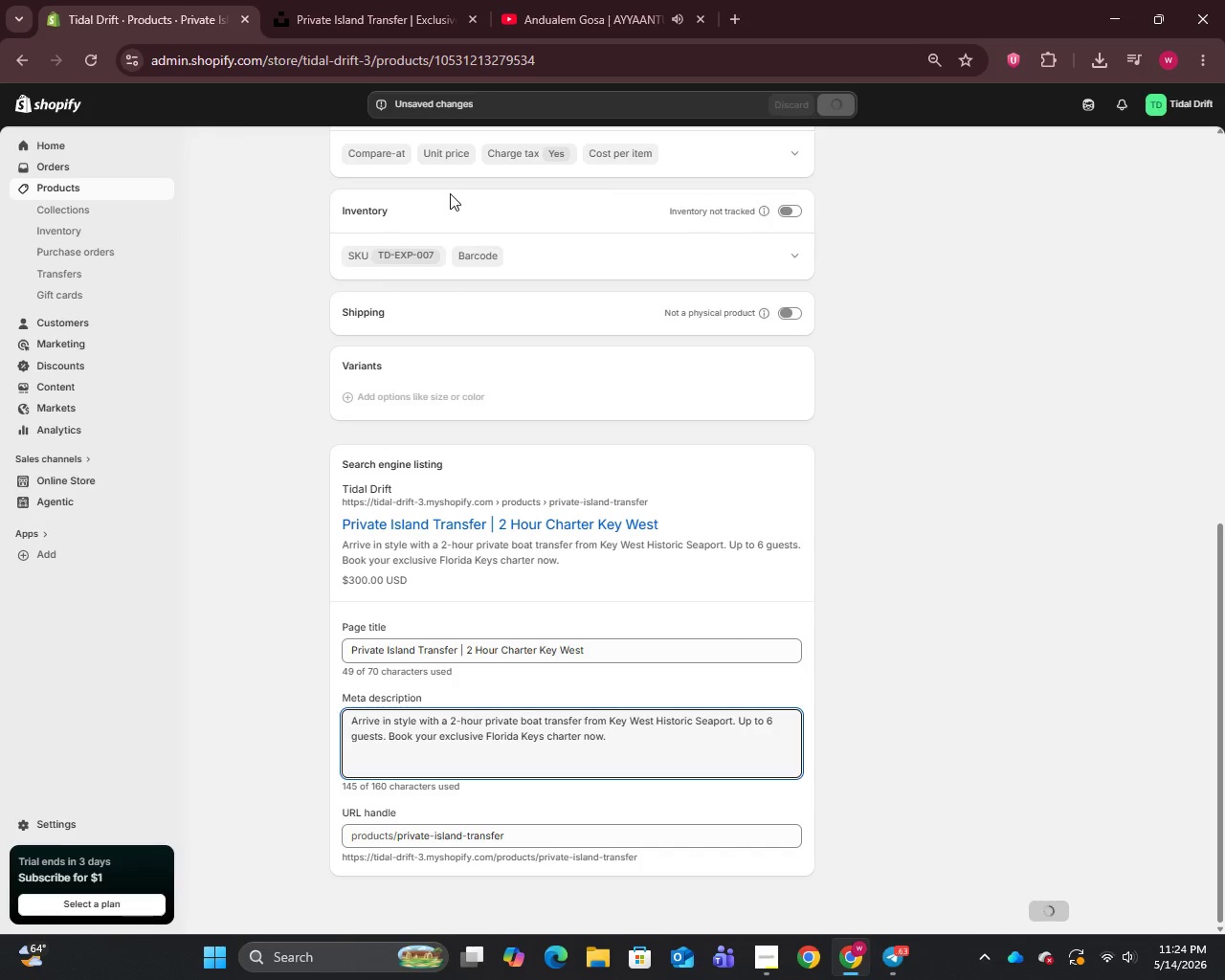 
mouse_move([438, 214])
 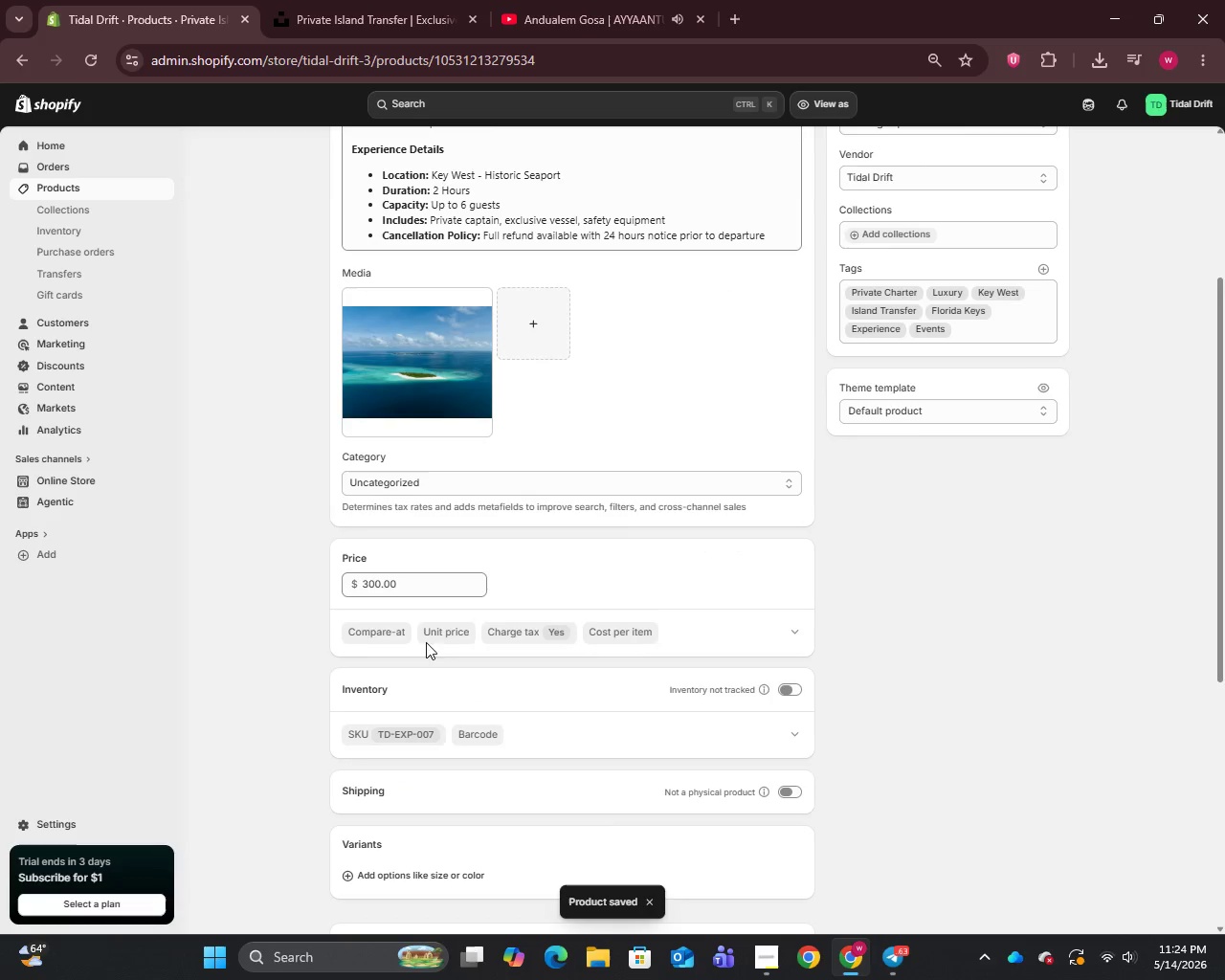 
scroll: coordinate [425, 636], scroll_direction: up, amount: 11.0
 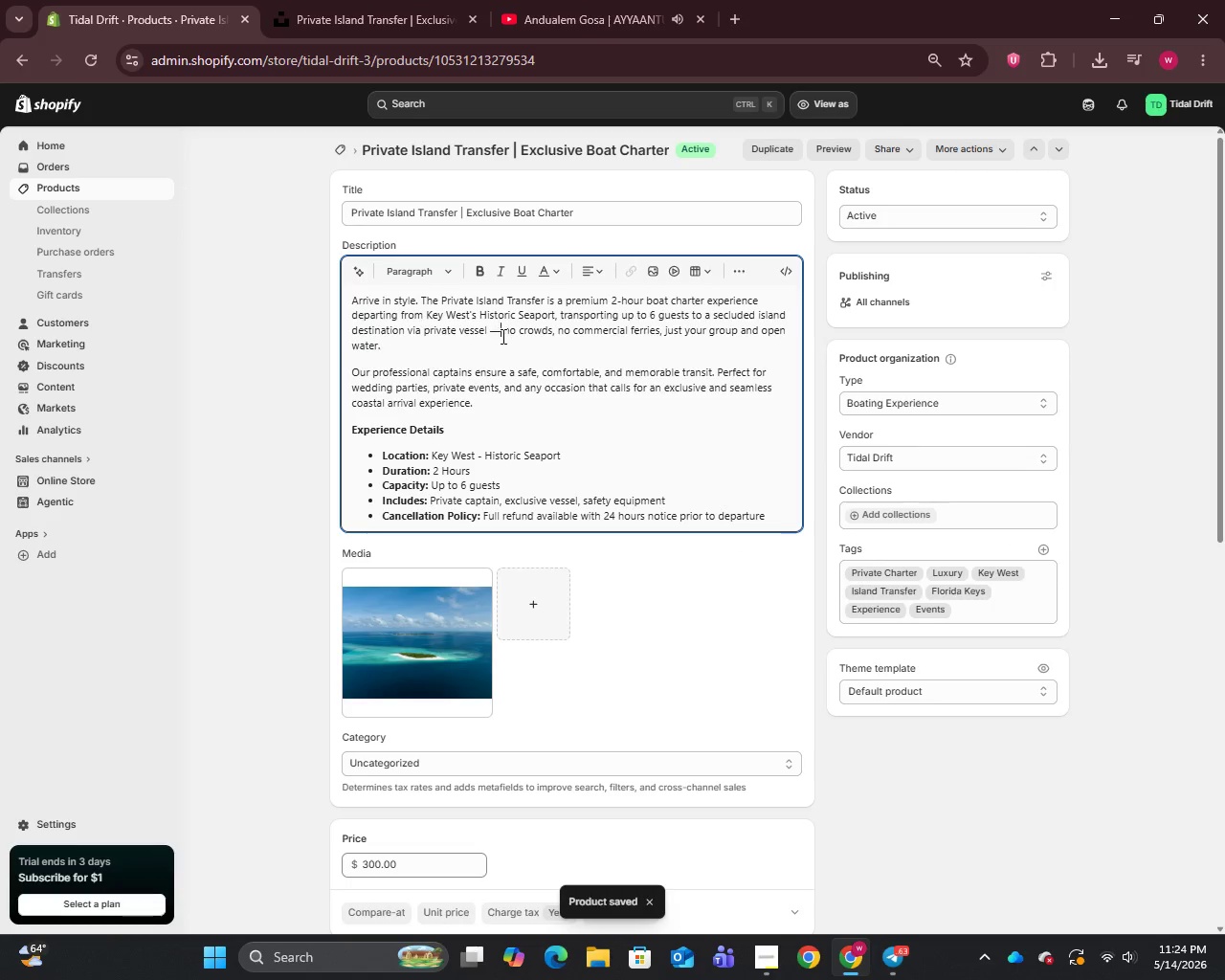 
left_click([498, 334])
 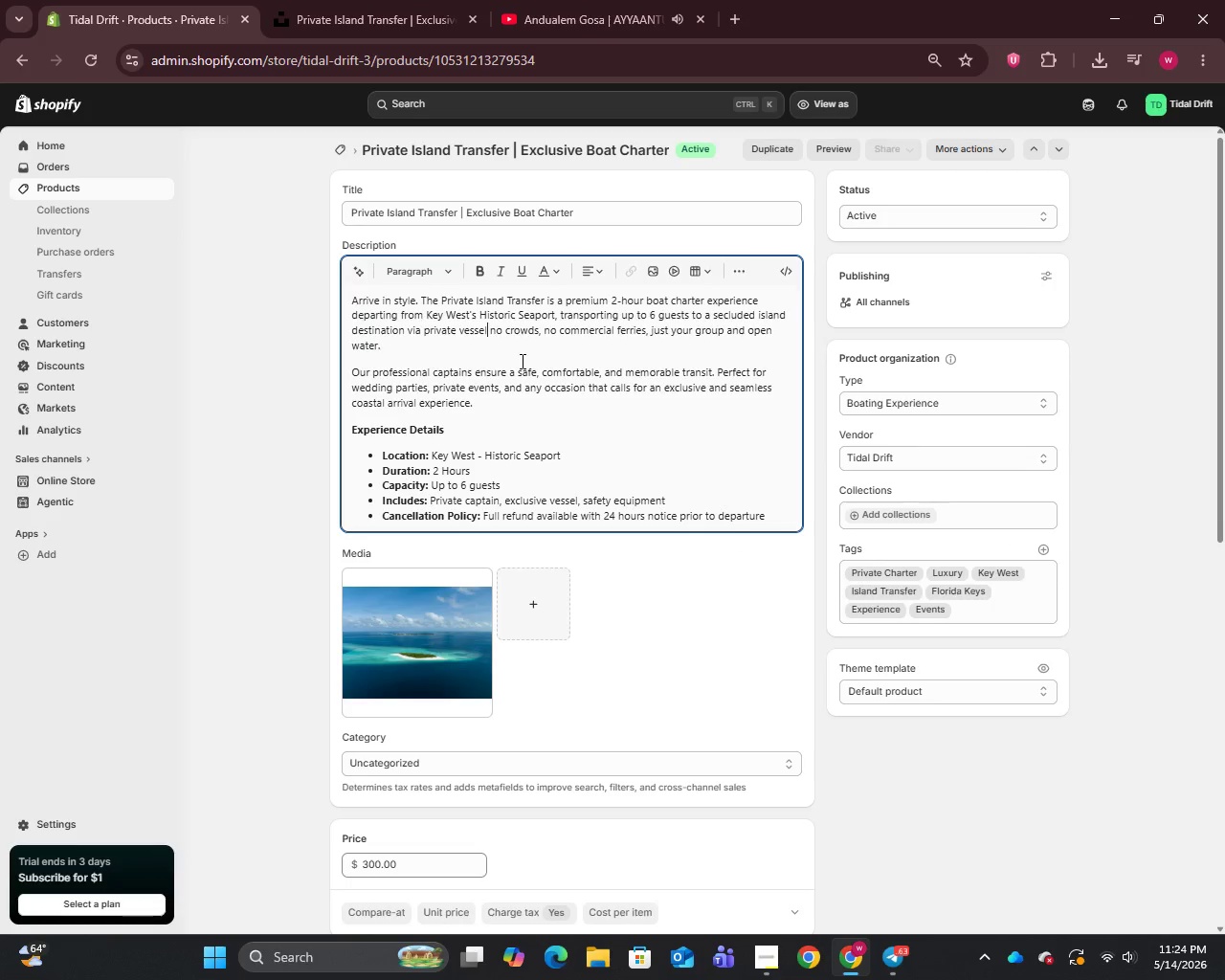 
key(Backspace)
 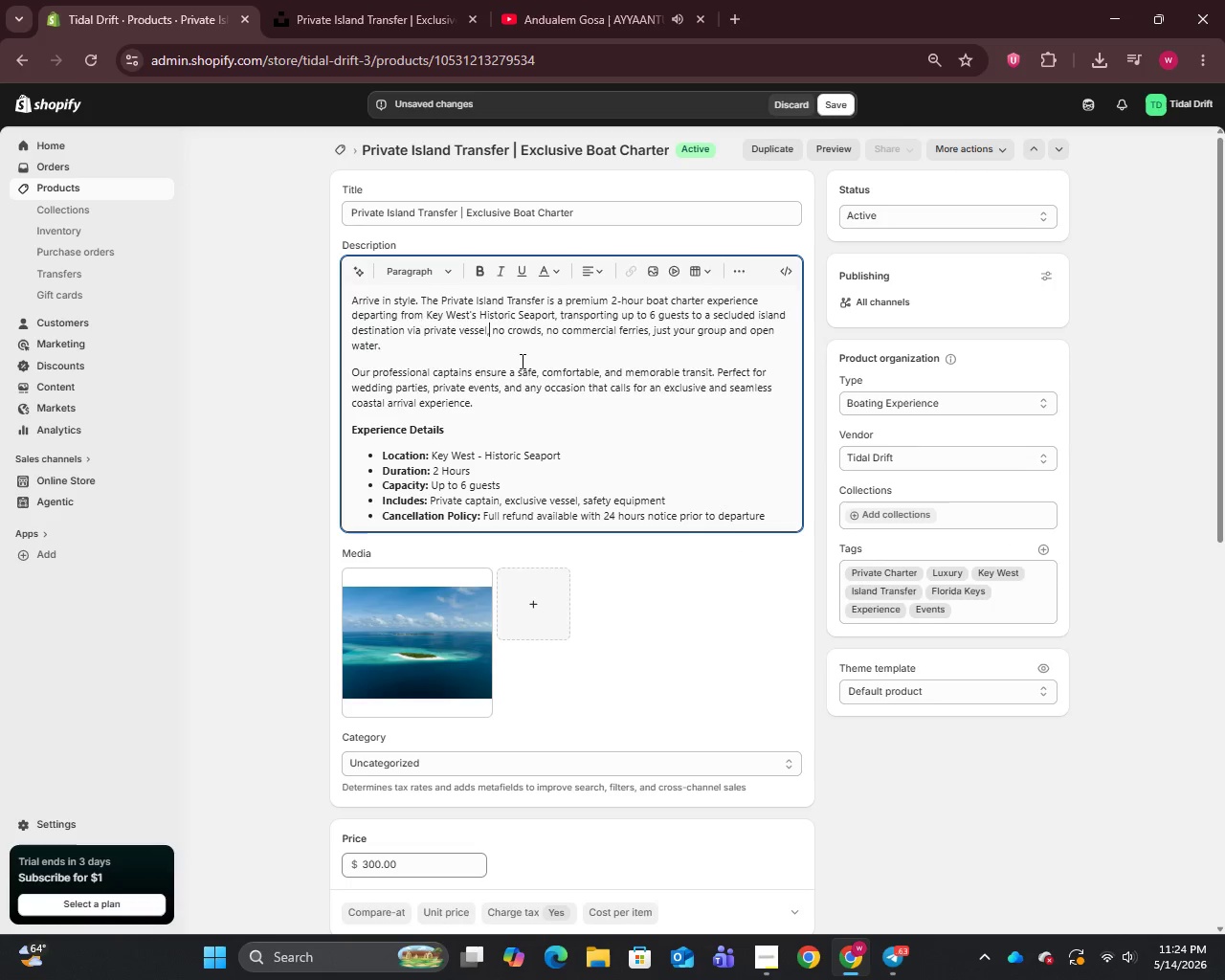 
key(Backspace)
 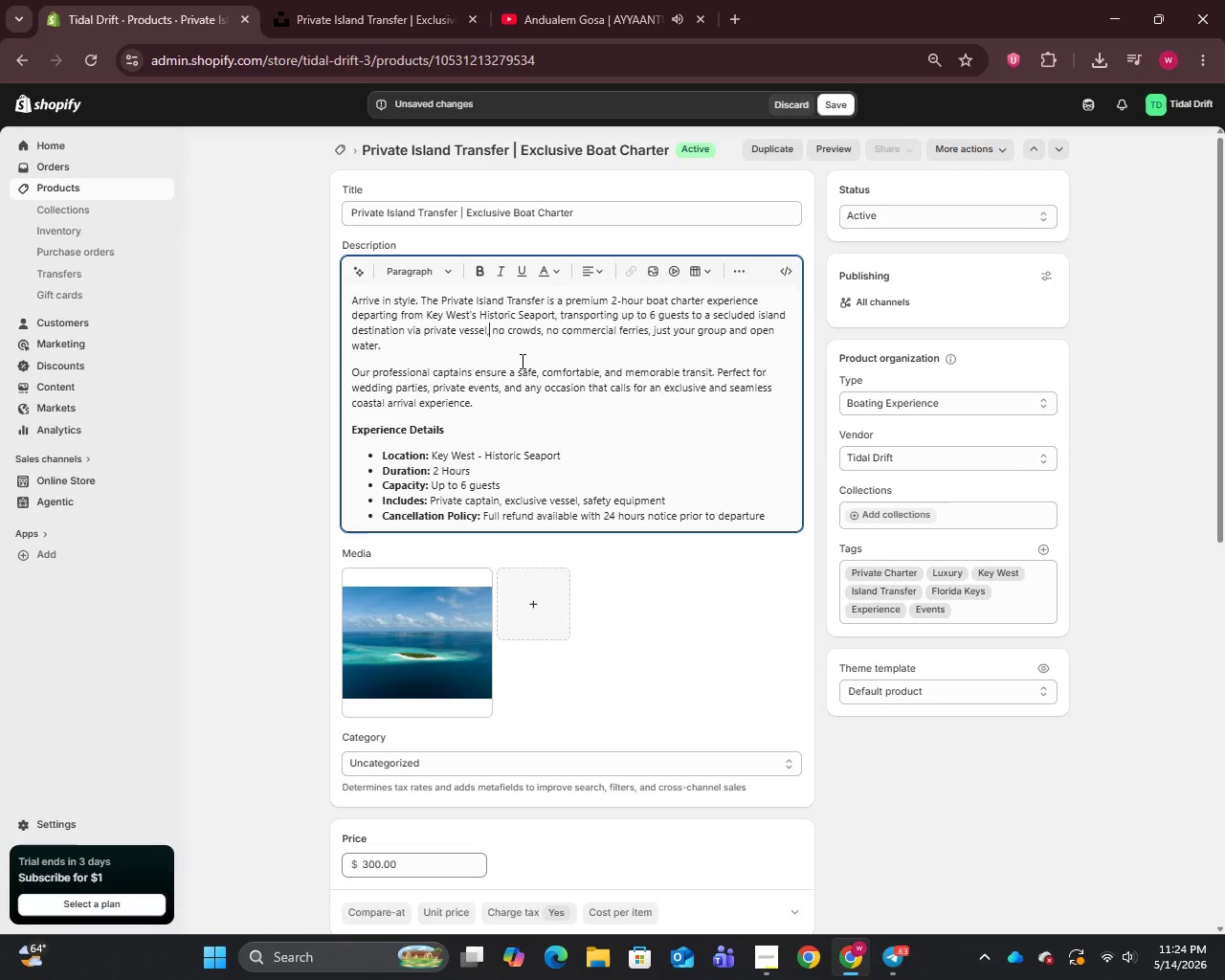 
key(Comma)
 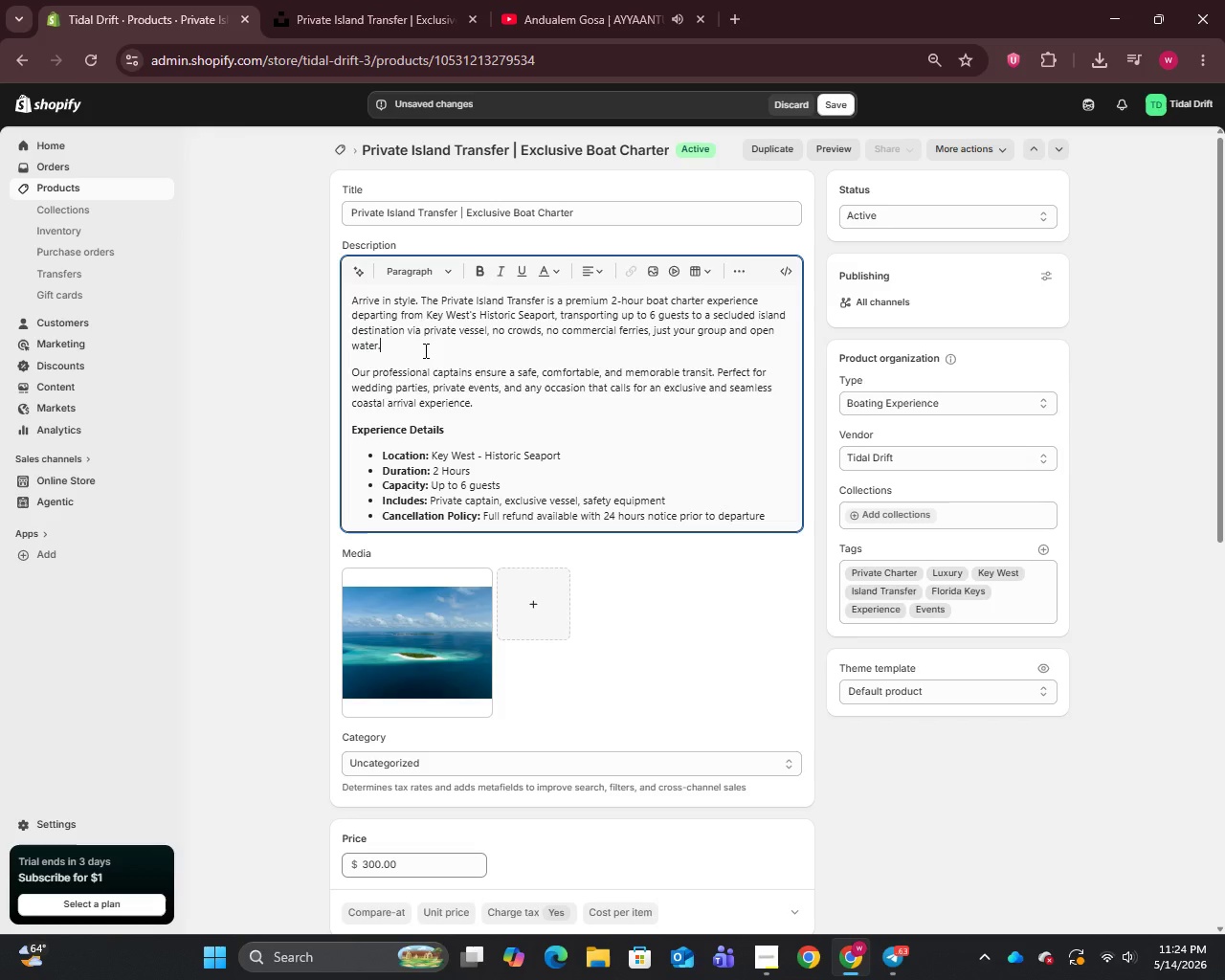 
left_click([427, 350])
 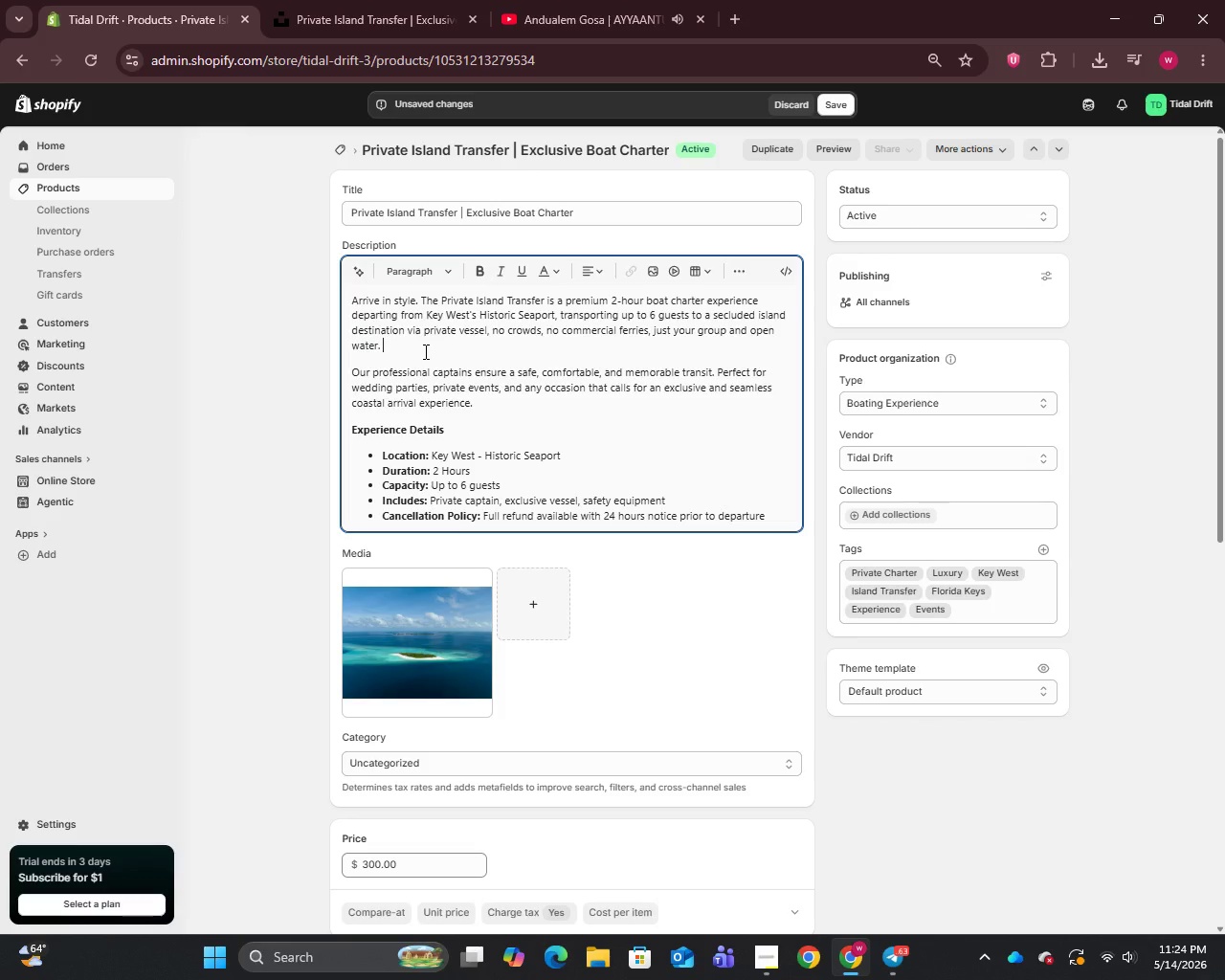 
key(Space)
 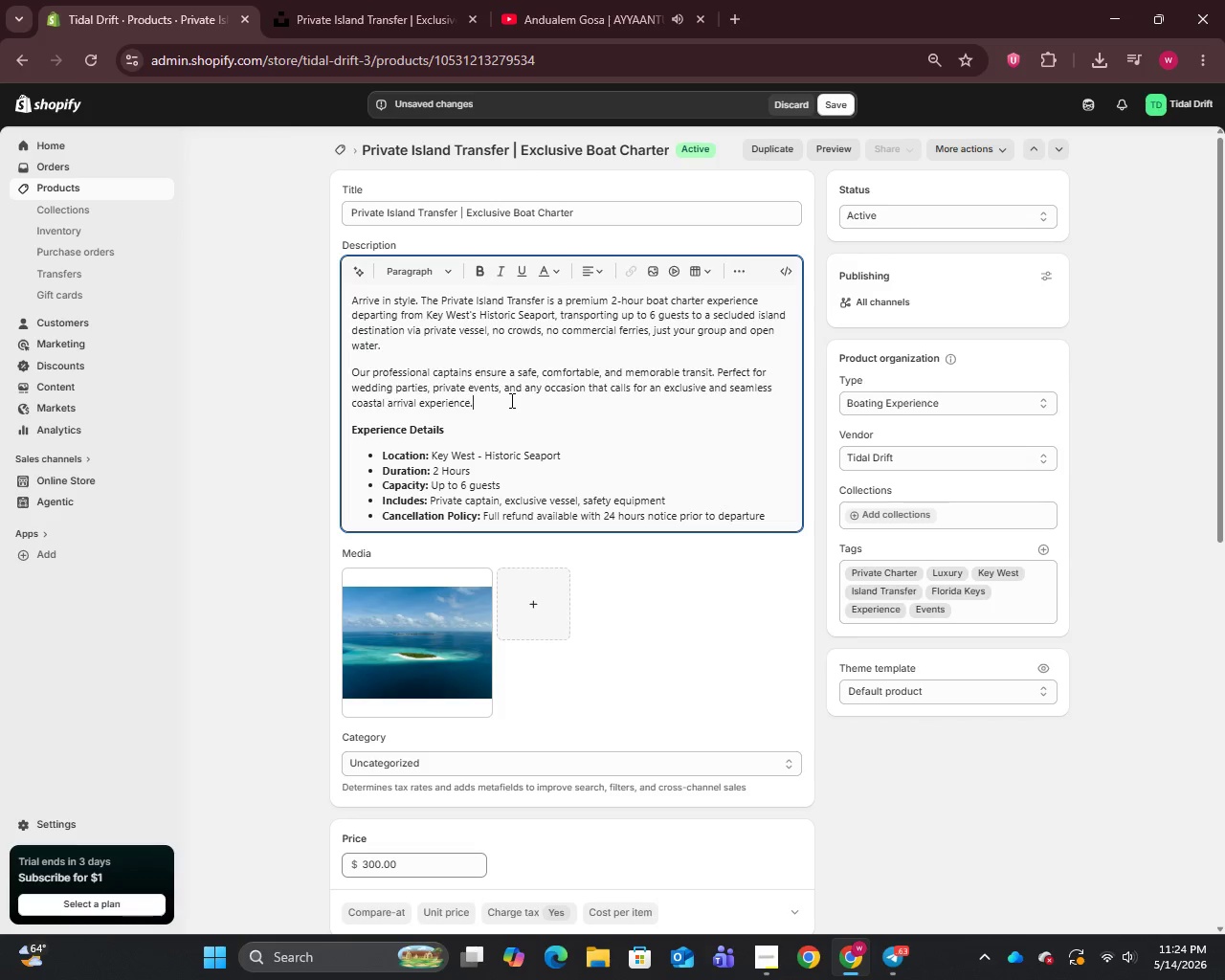 
left_click([510, 400])
 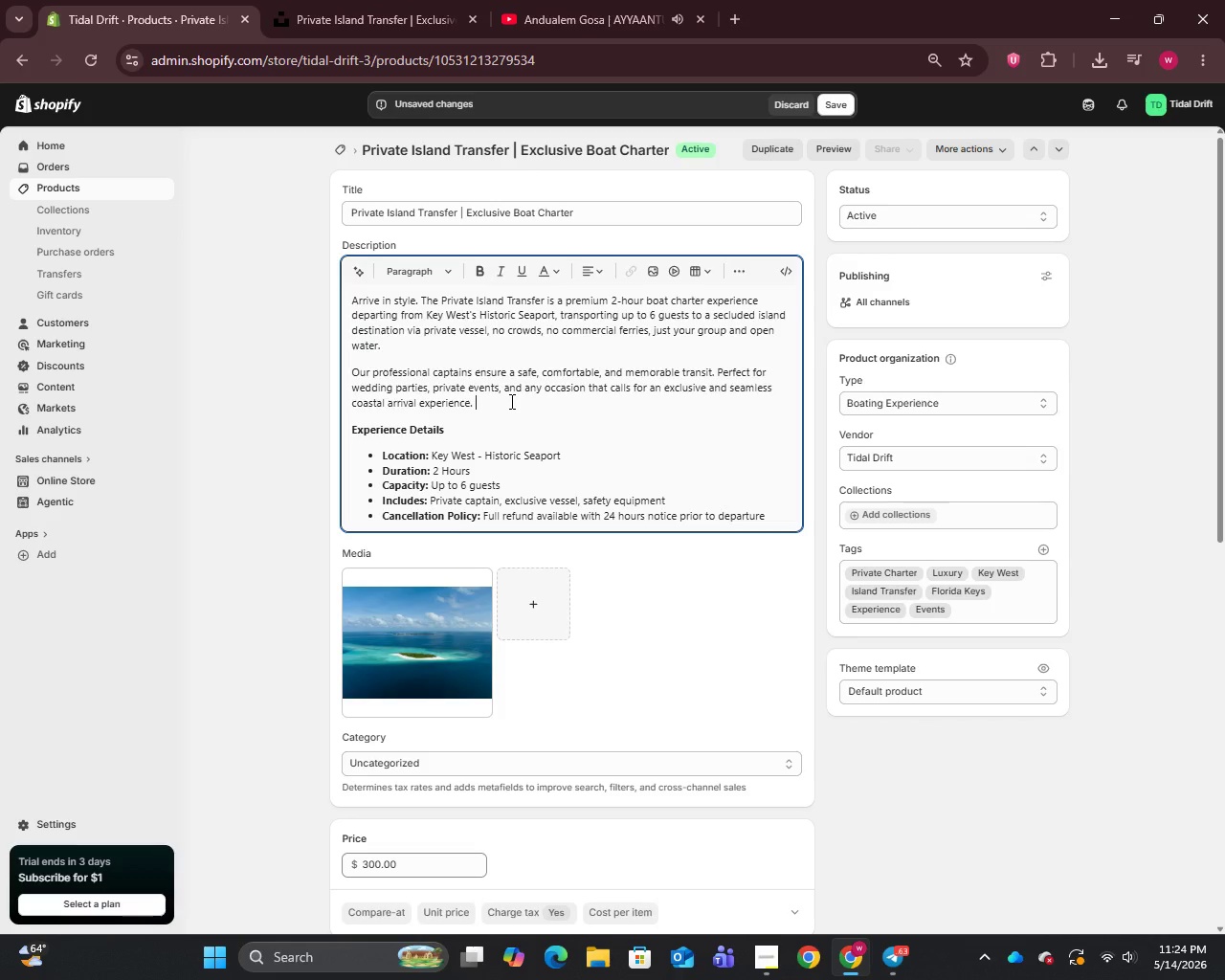 
key(Space)
 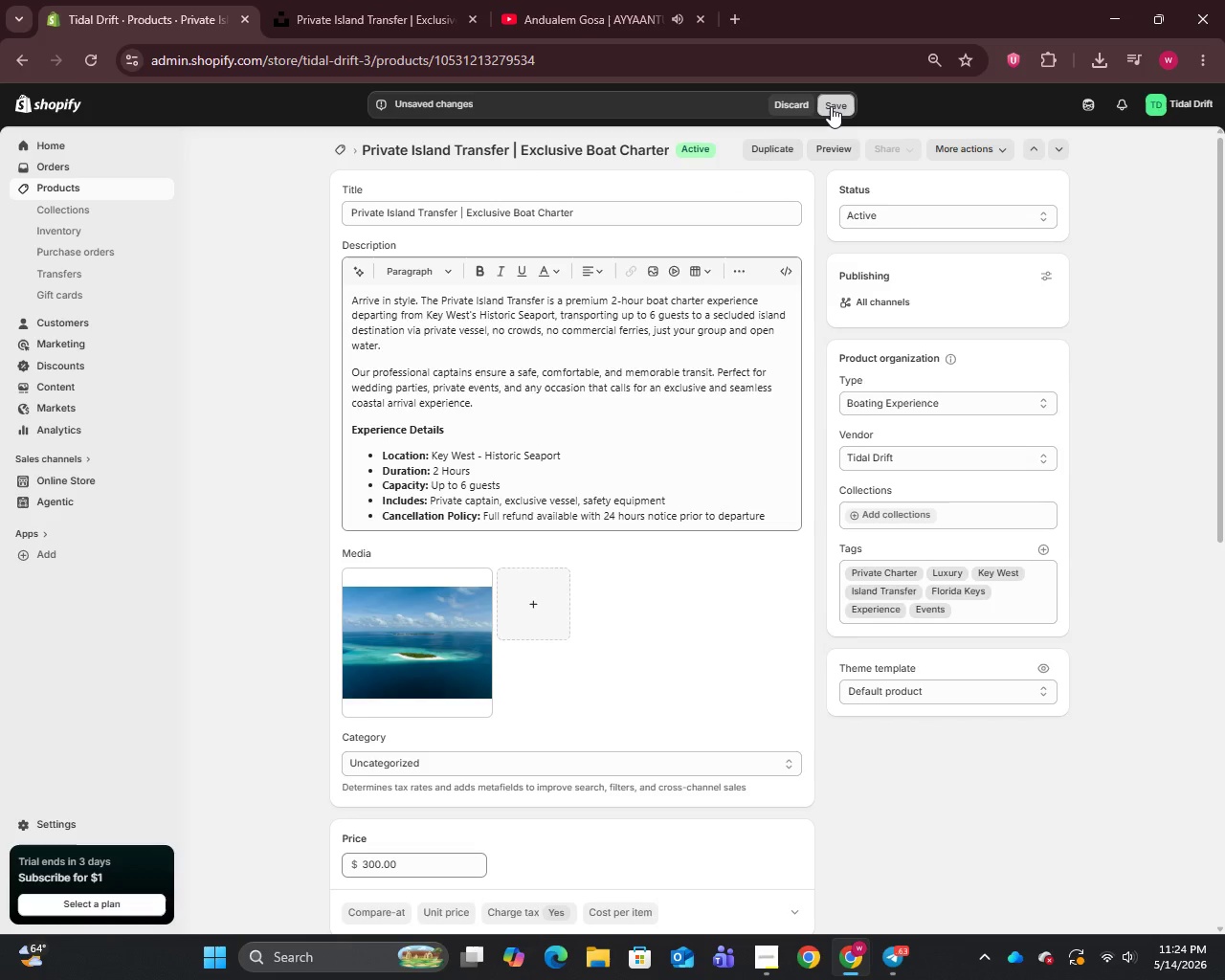 
left_click([831, 106])
 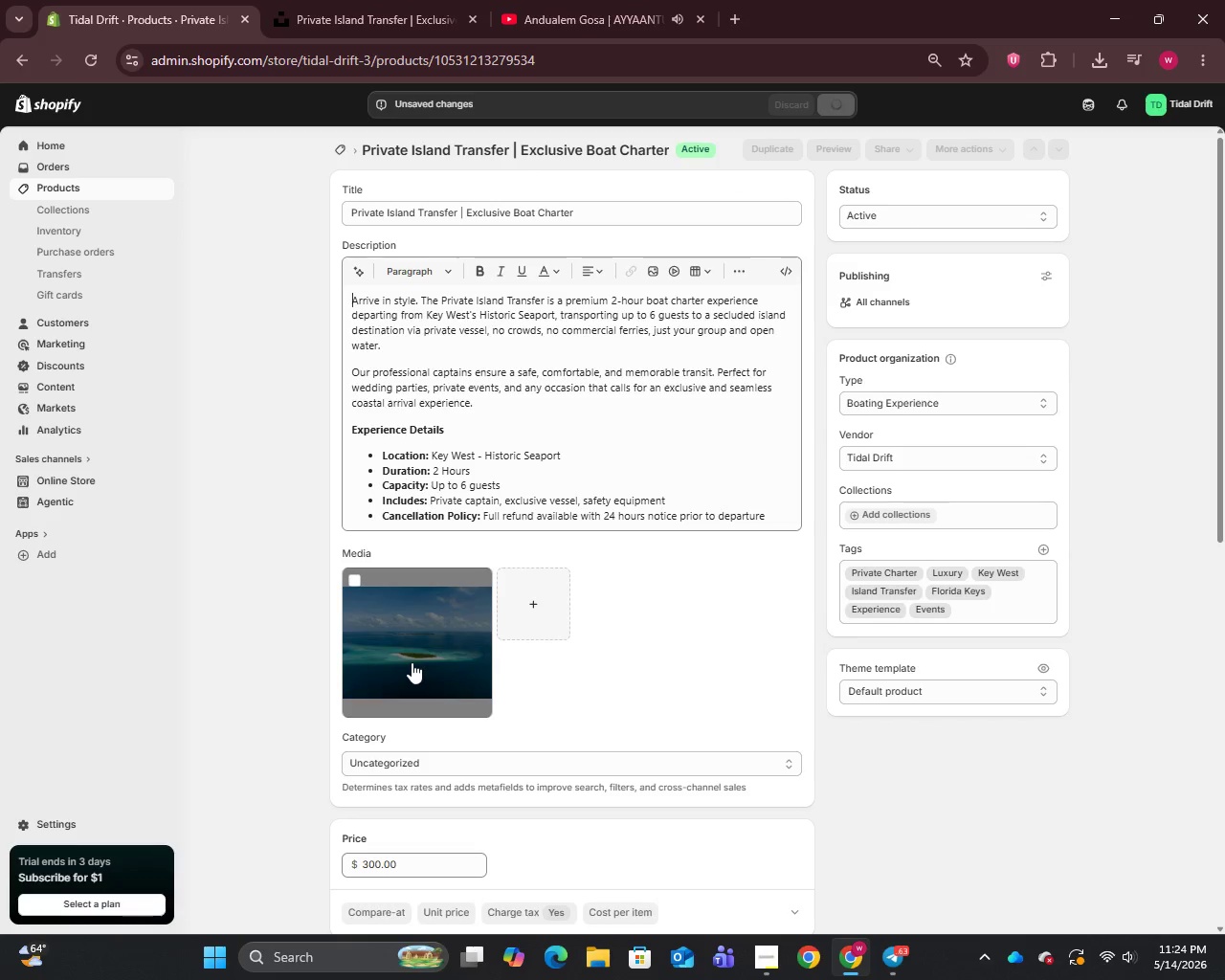 
left_click([412, 662])
 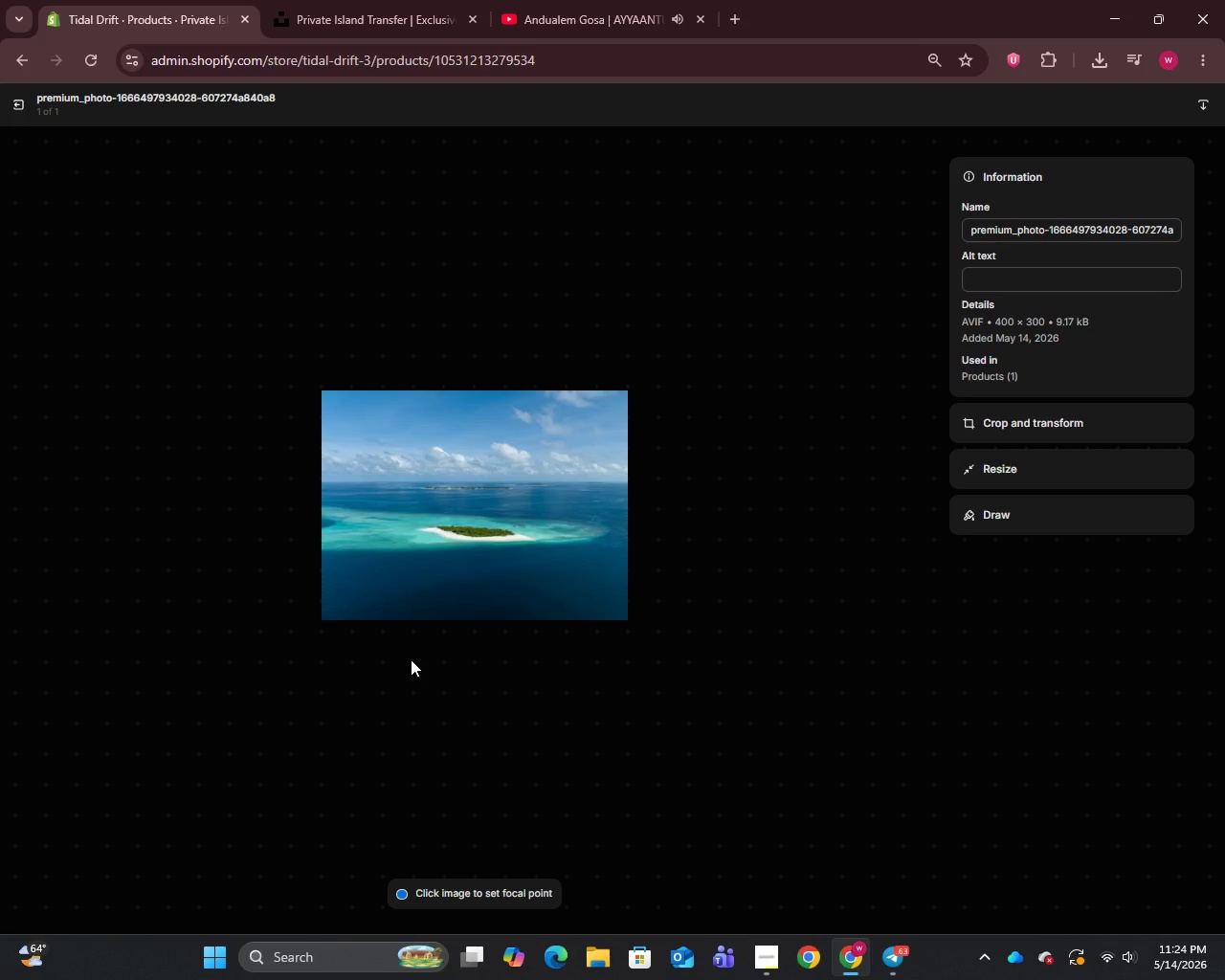 
wait(13.08)
 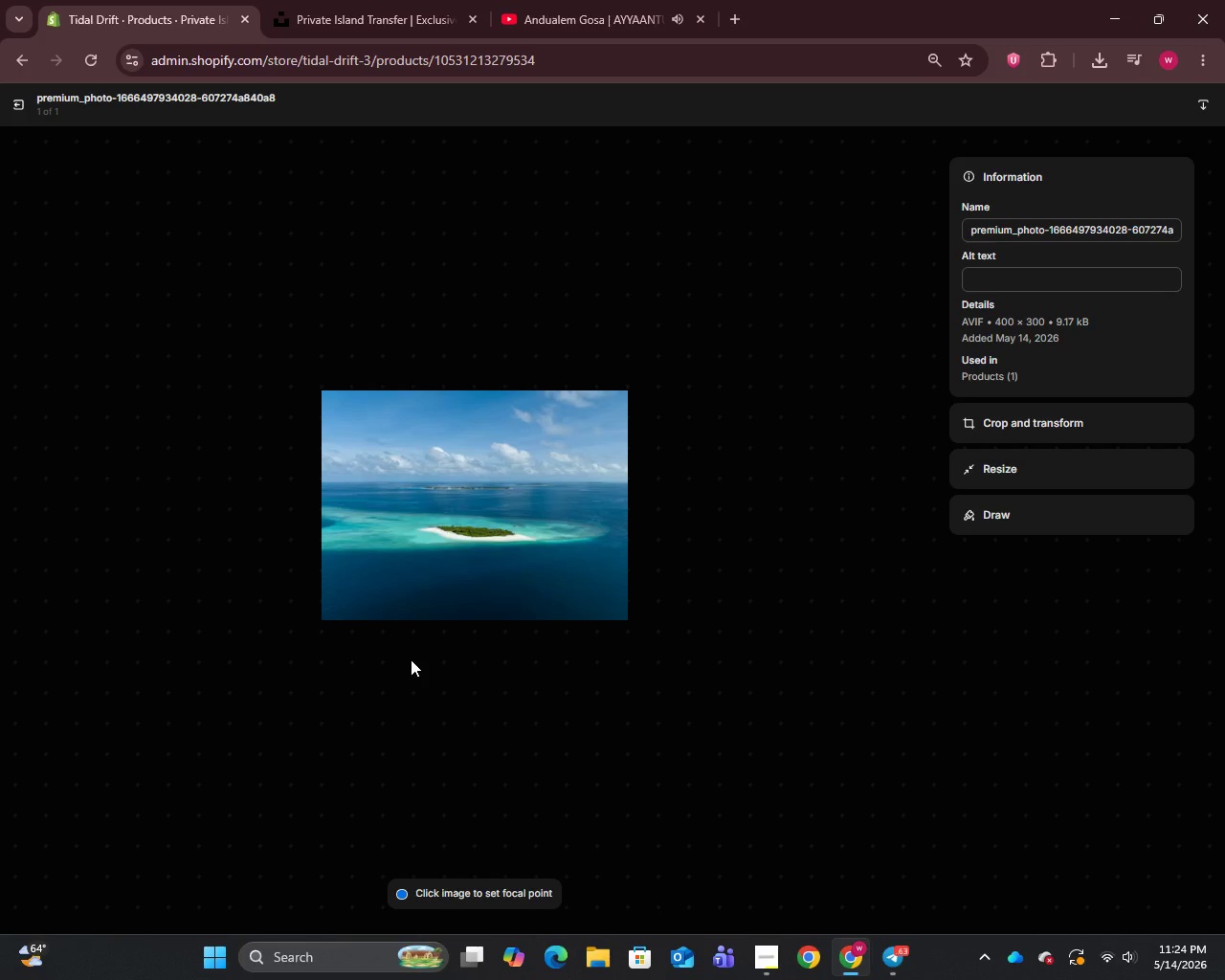 
left_click([1012, 228])
 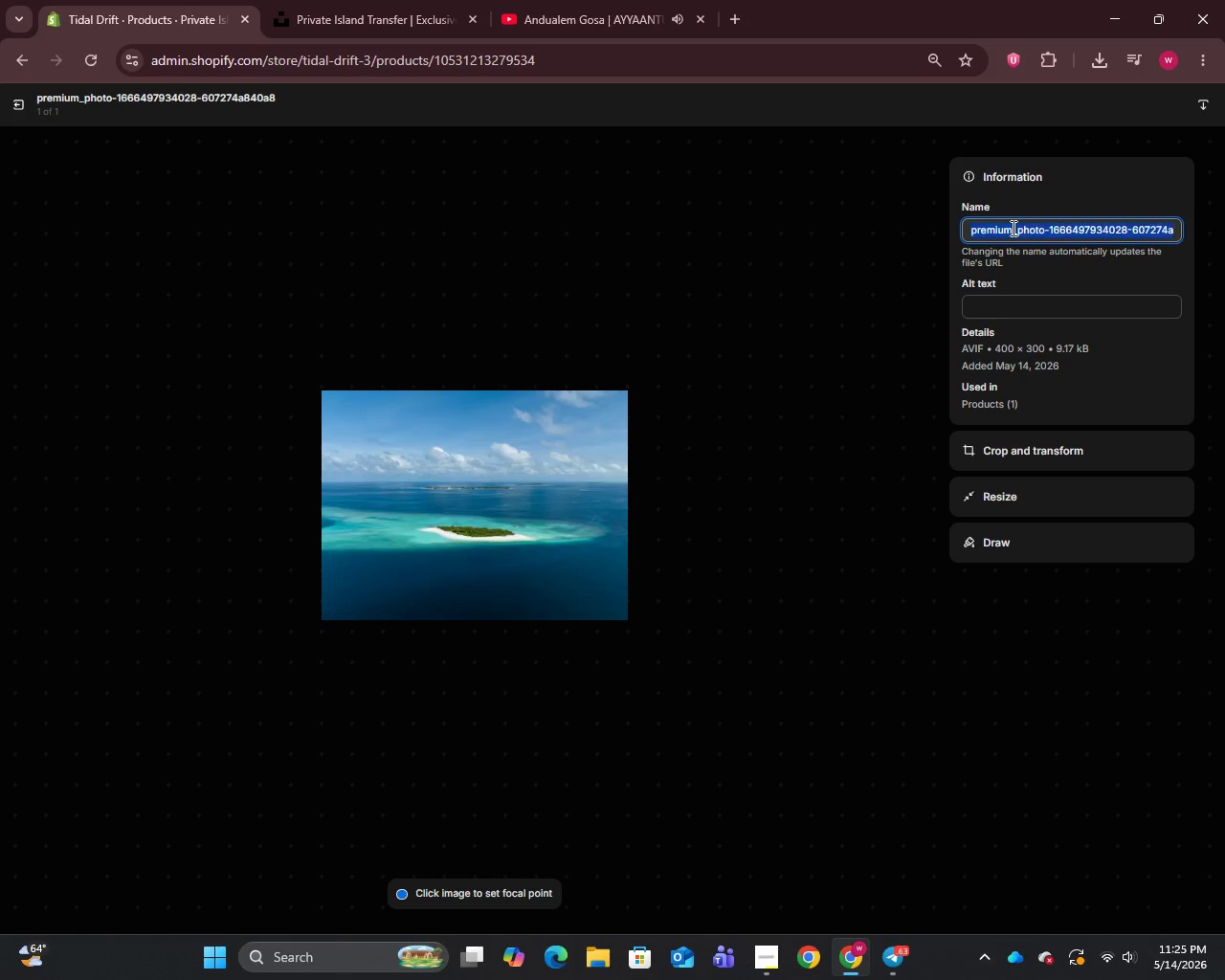 
key(Control+A)
 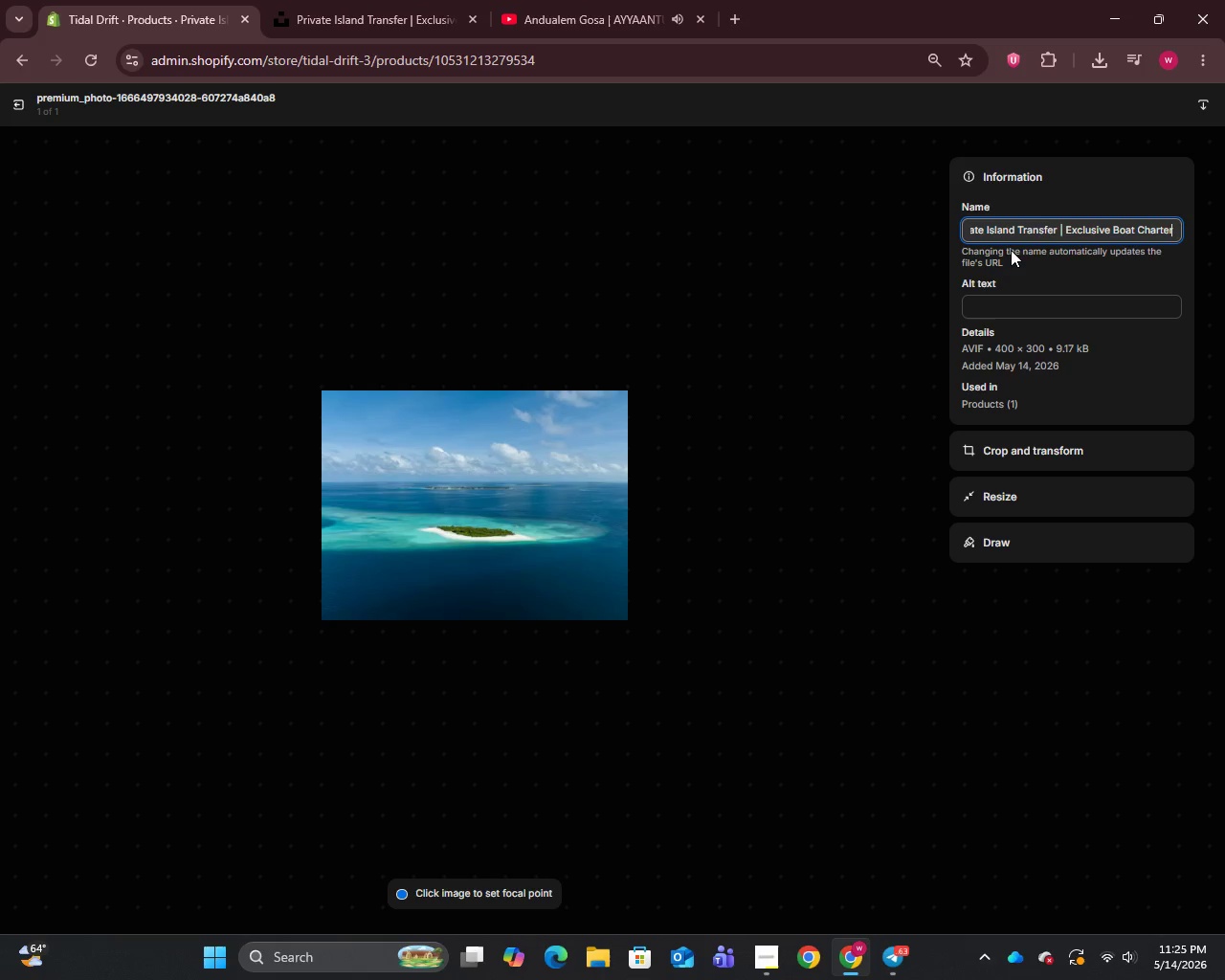 
key(Control+V)
 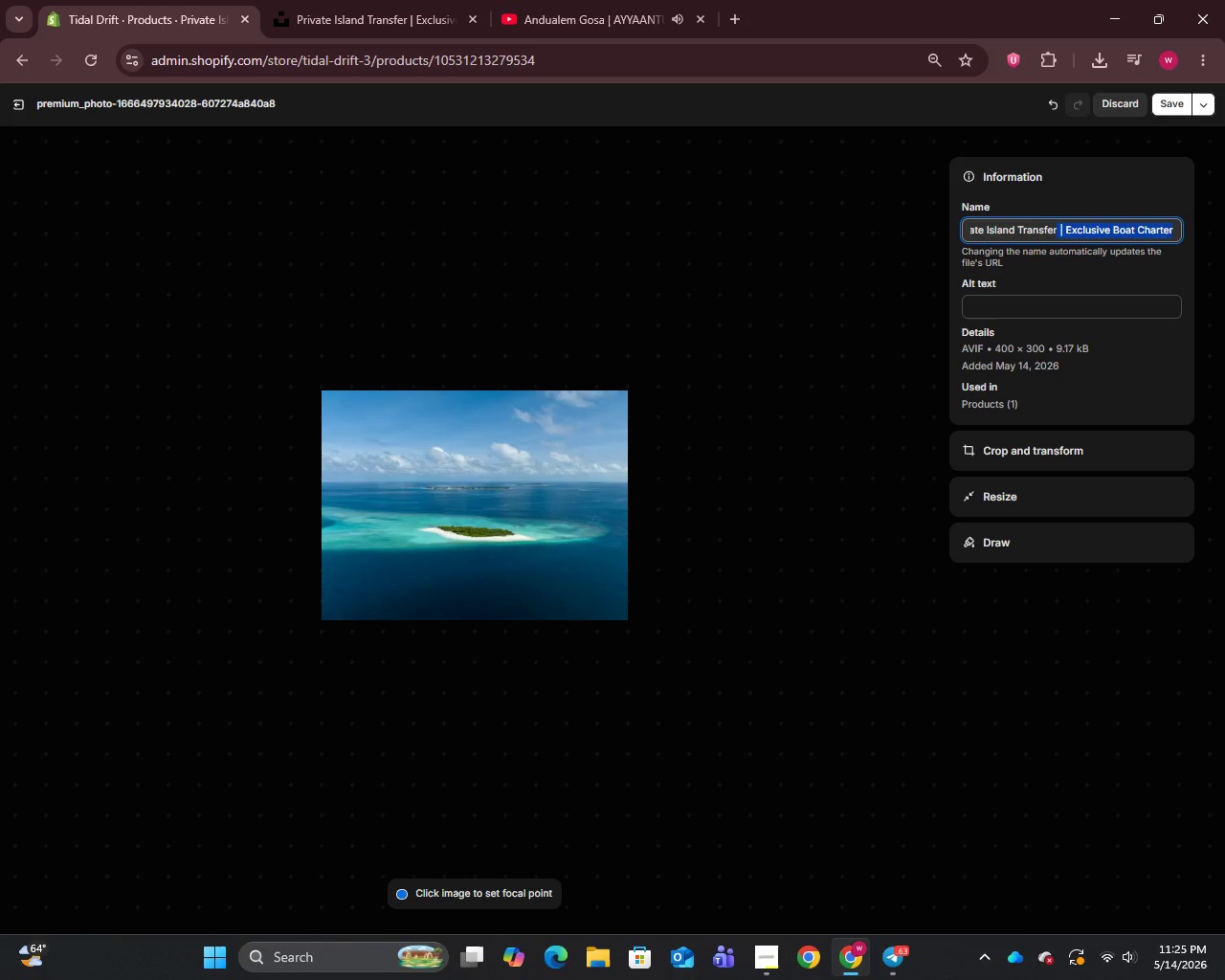 
left_click_drag(start_coordinate=[1057, 229], to_coordinate=[1224, 232])
 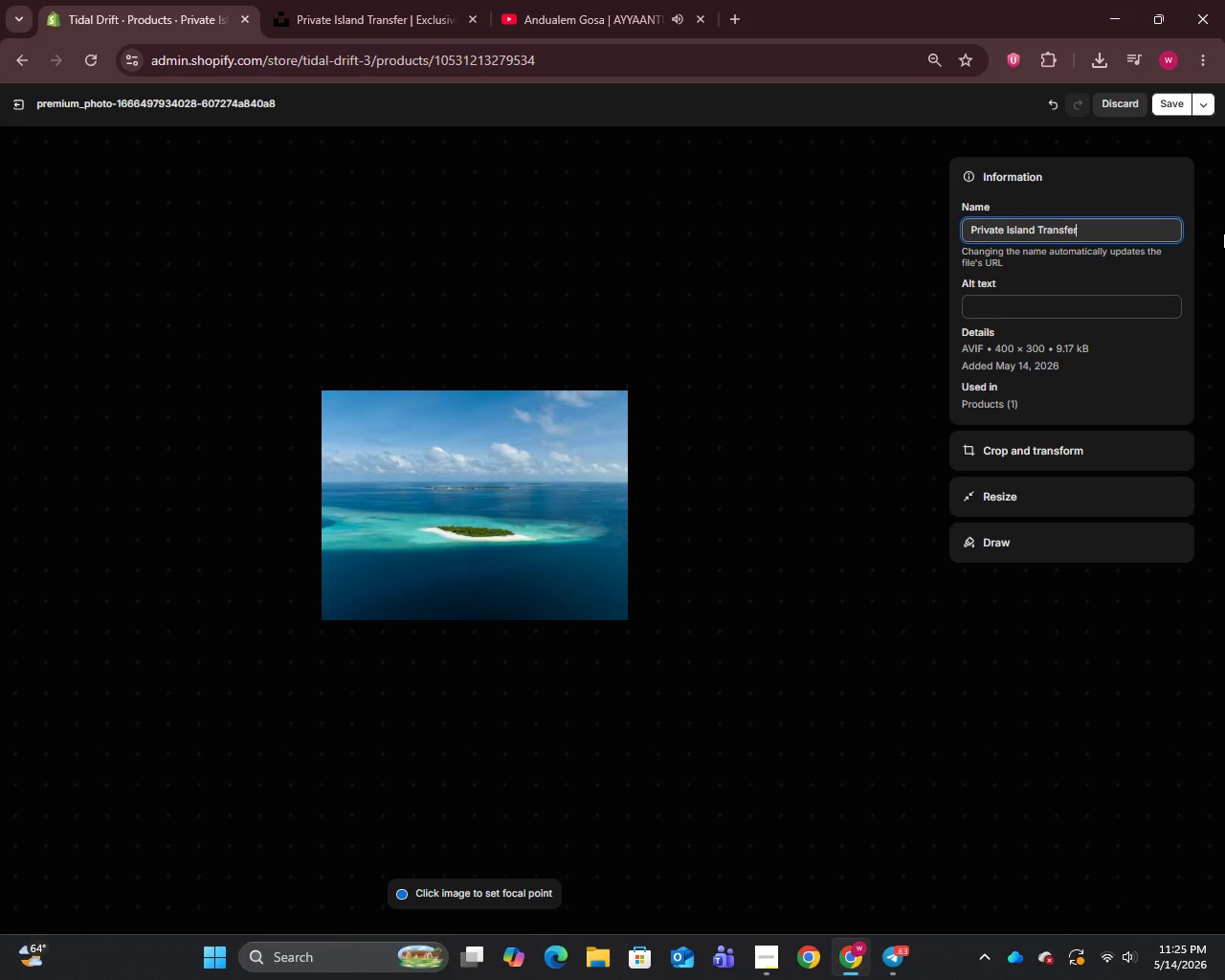 
key(Backspace)
 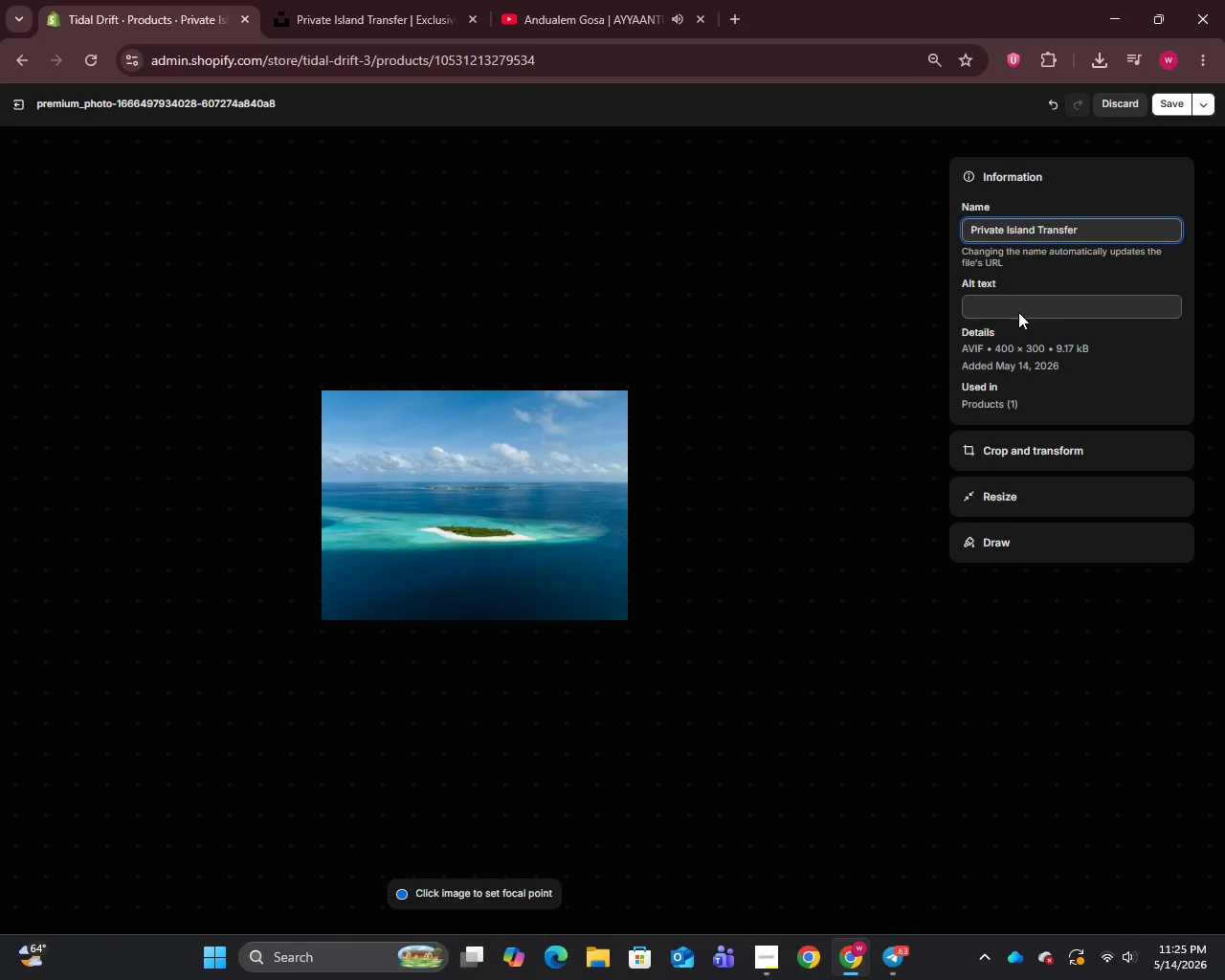 
left_click([1018, 312])
 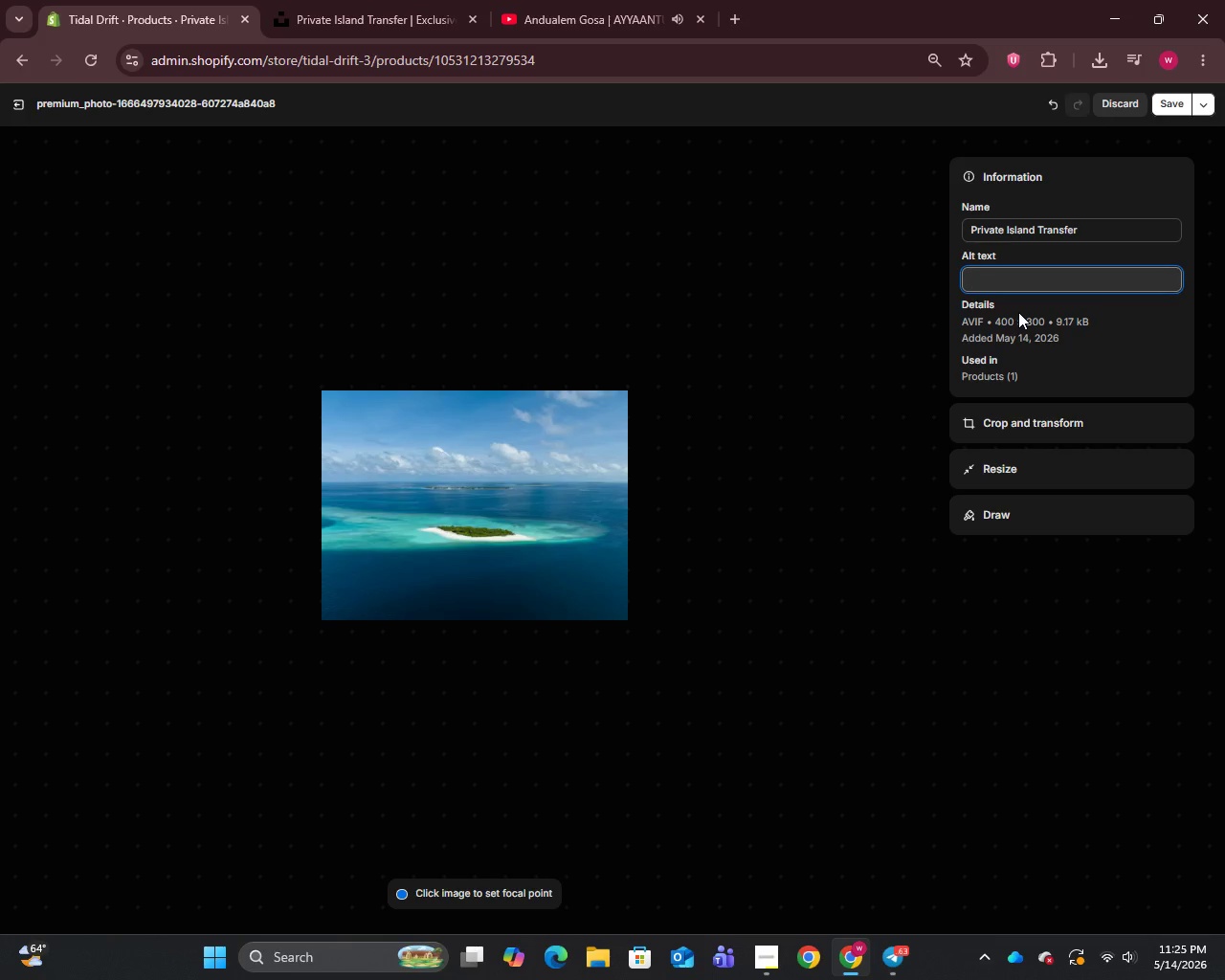 
type(Private Island Transfer exclusive boat charter depating Key West Florida Historric Seaport for a 2-hour private coastal transite)
key(Backspace)
type(t)
 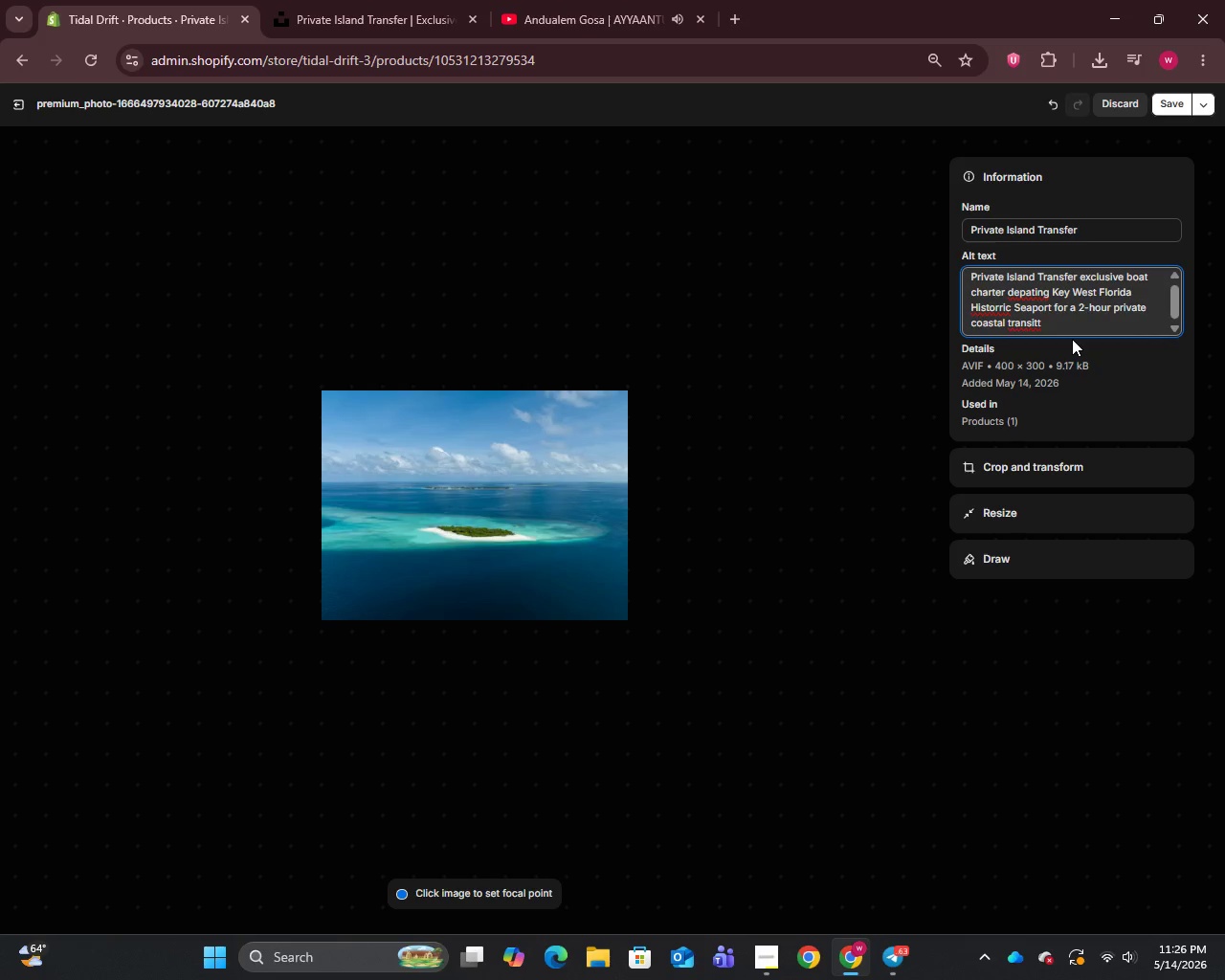 
key(Backspace)
 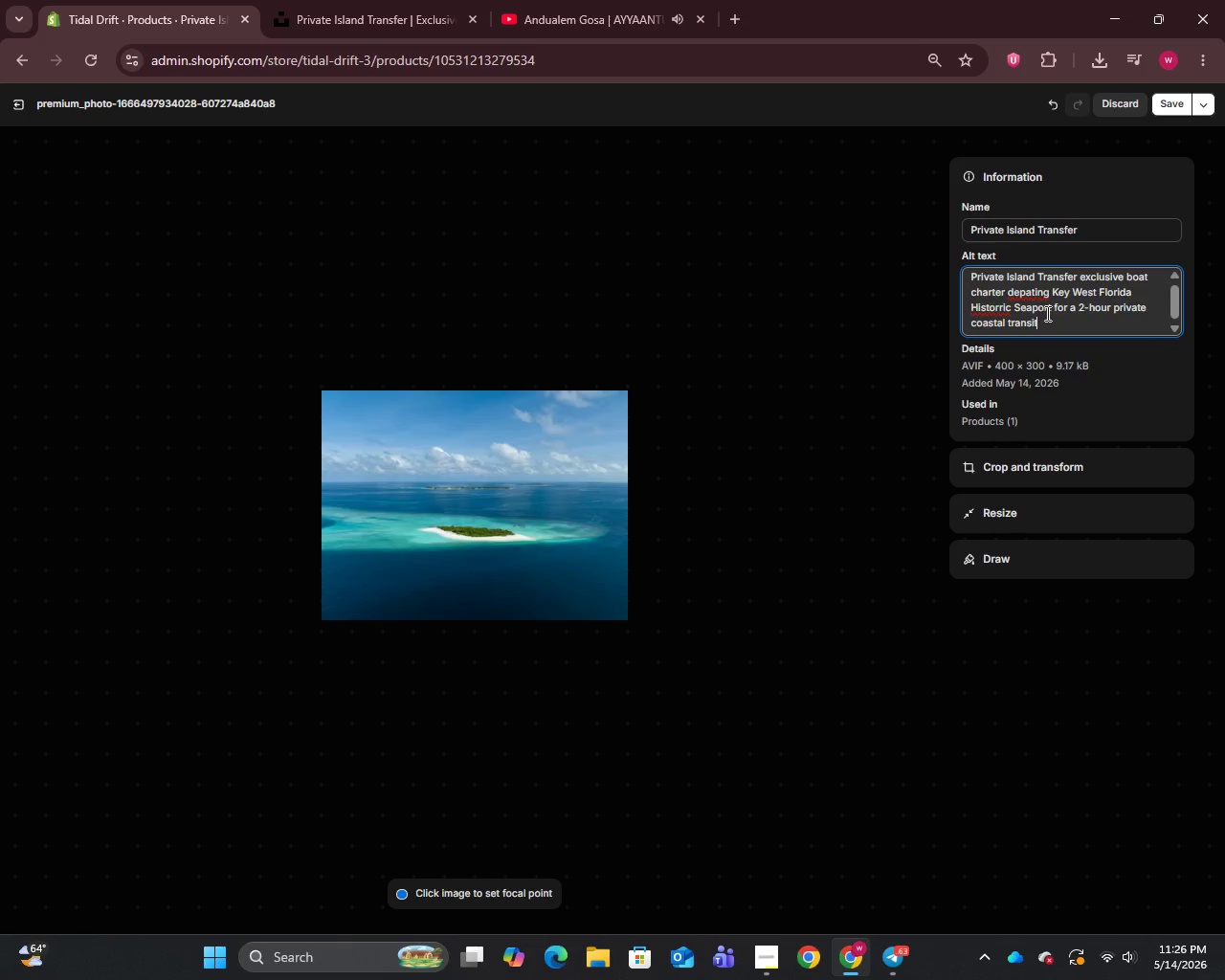 
wait(6.12)
 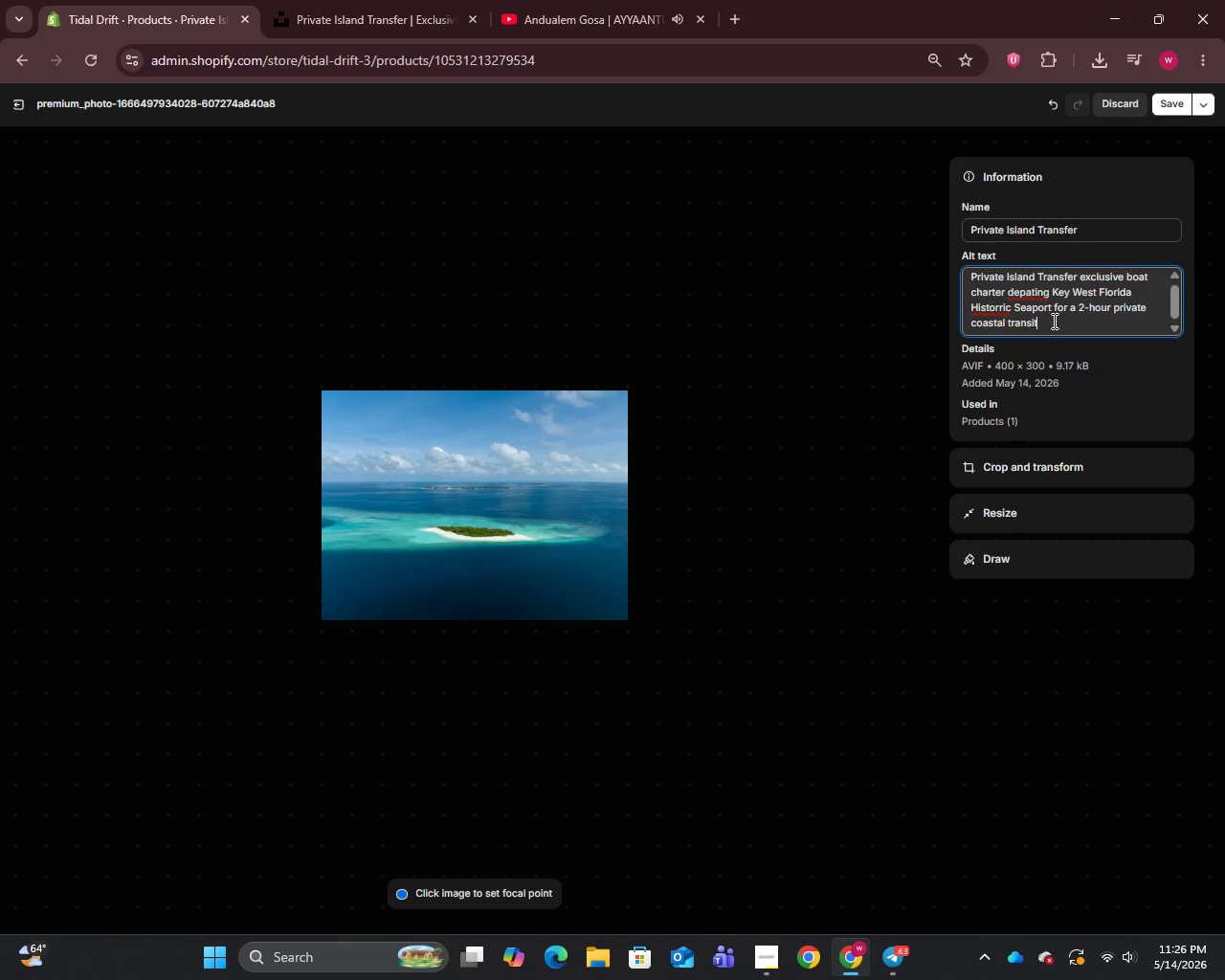 
left_click([1029, 292])
 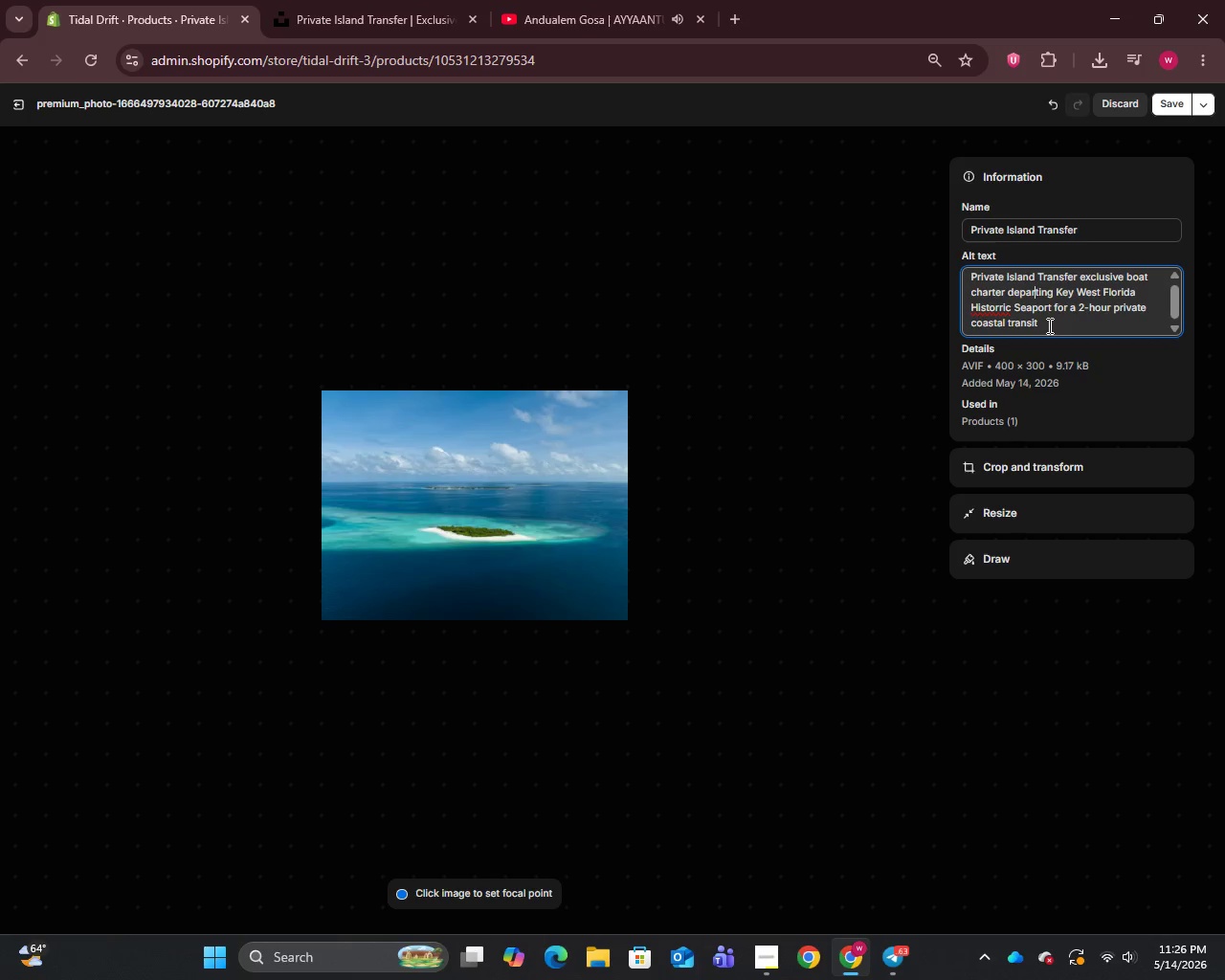 
key(R)
 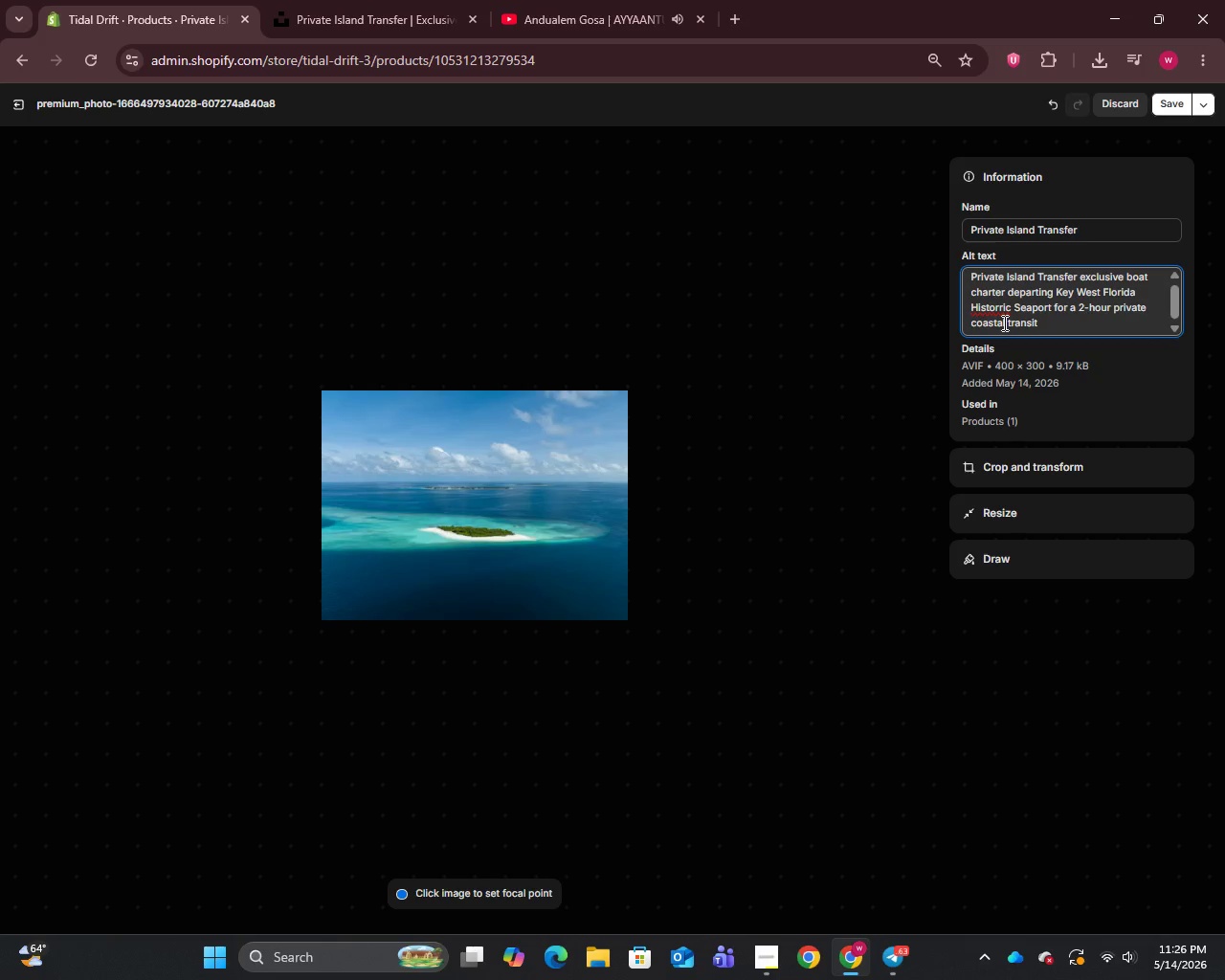 
wait(8.62)
 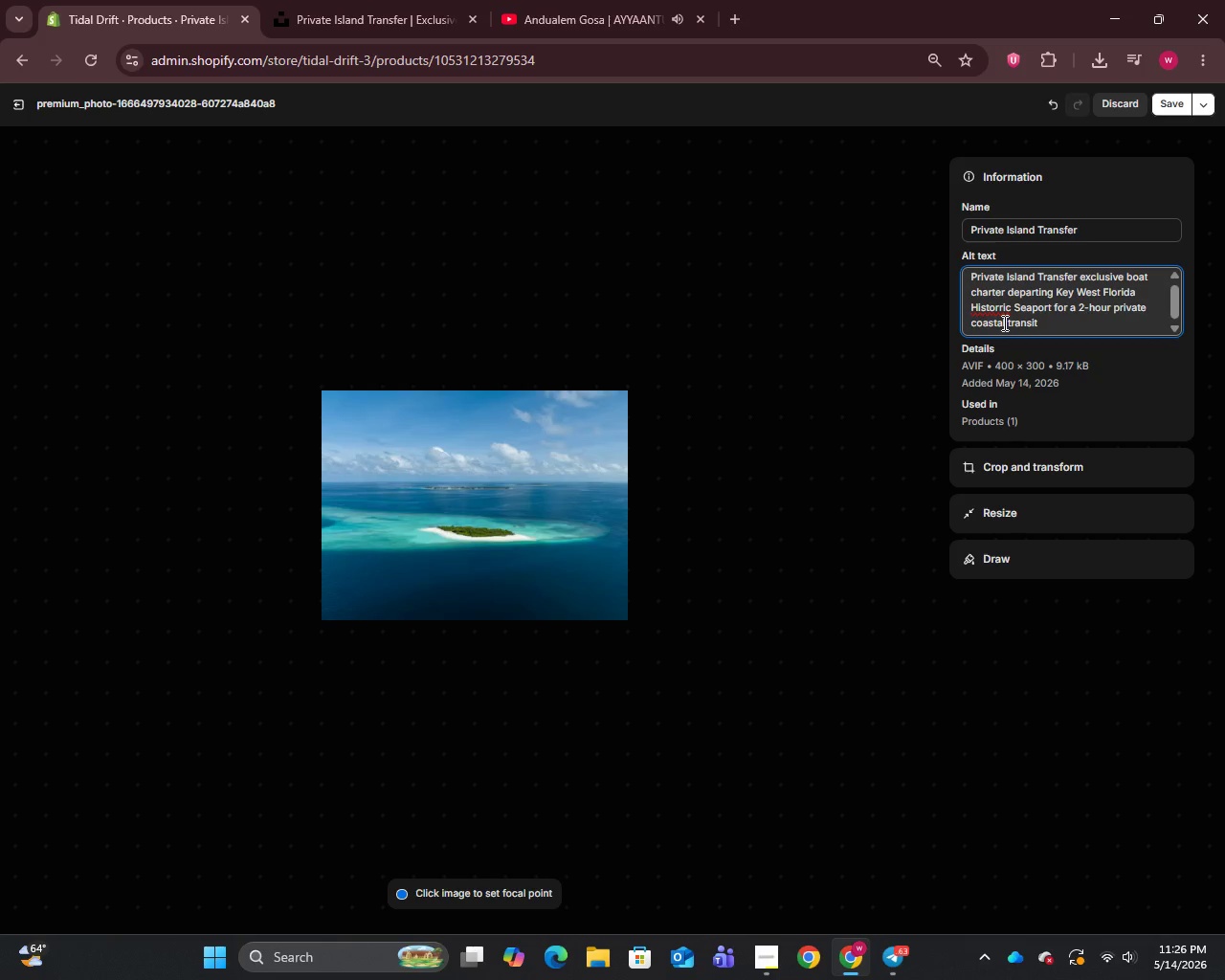 
left_click([998, 317])
 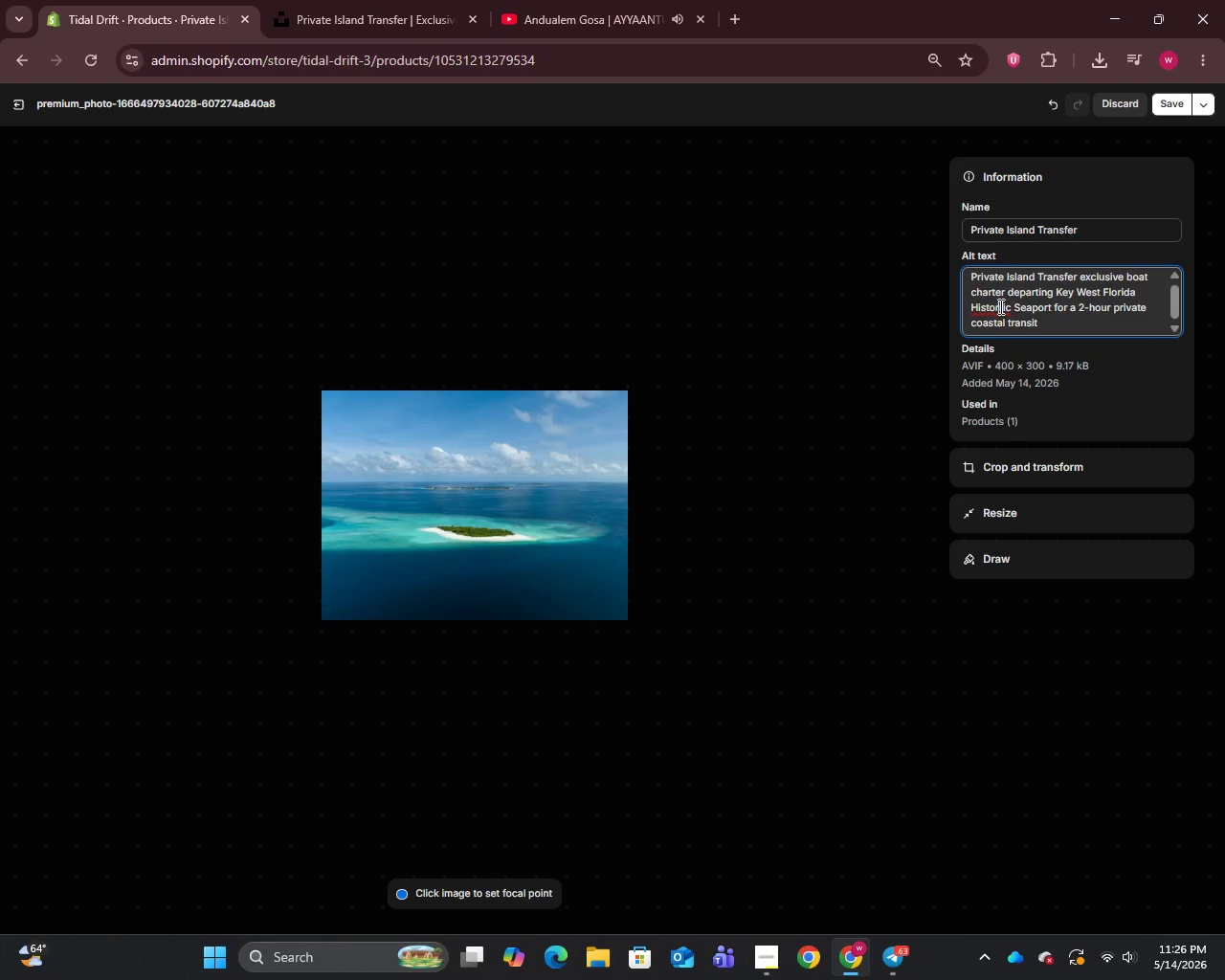 
left_click([999, 306])
 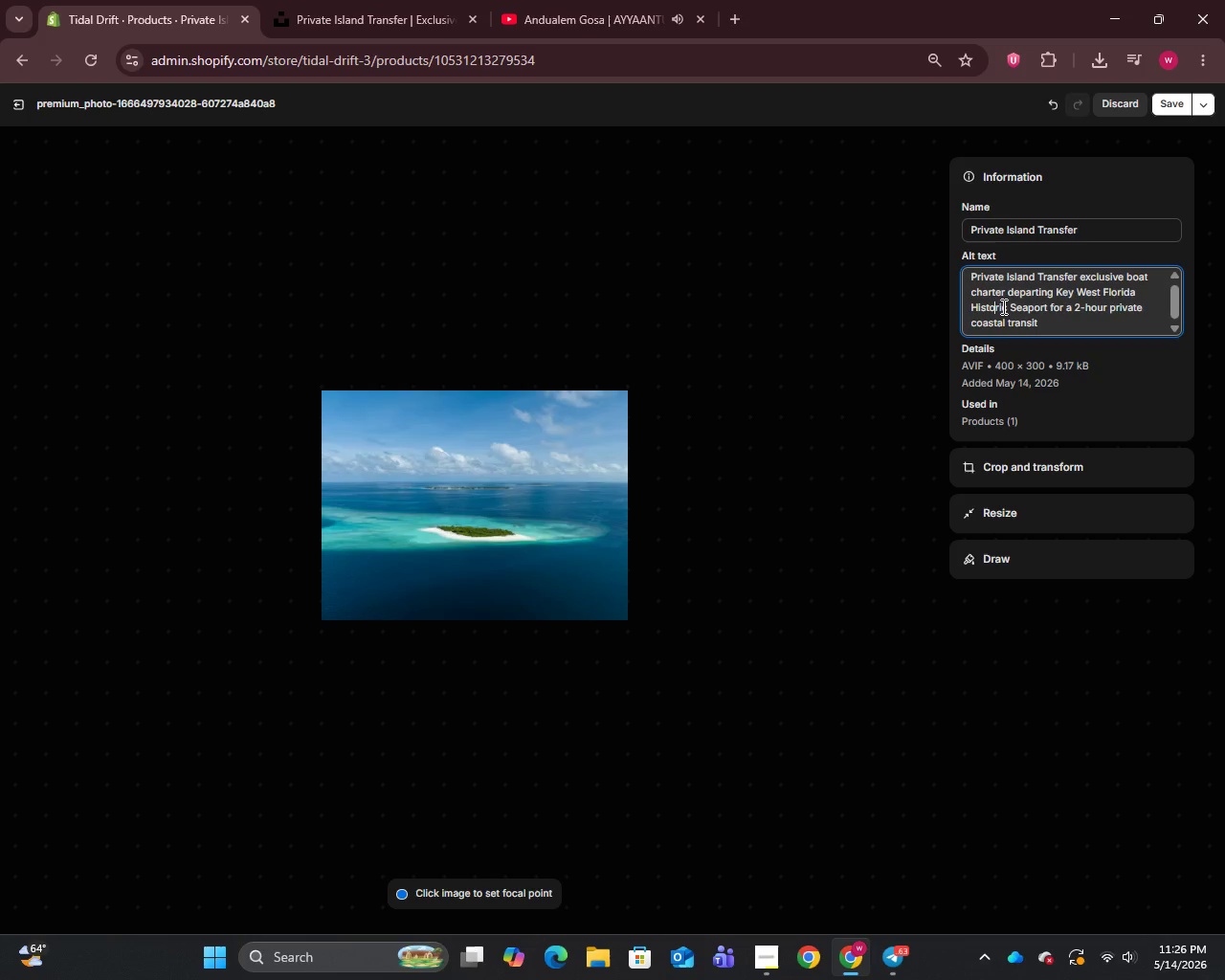 
key(Backspace)
 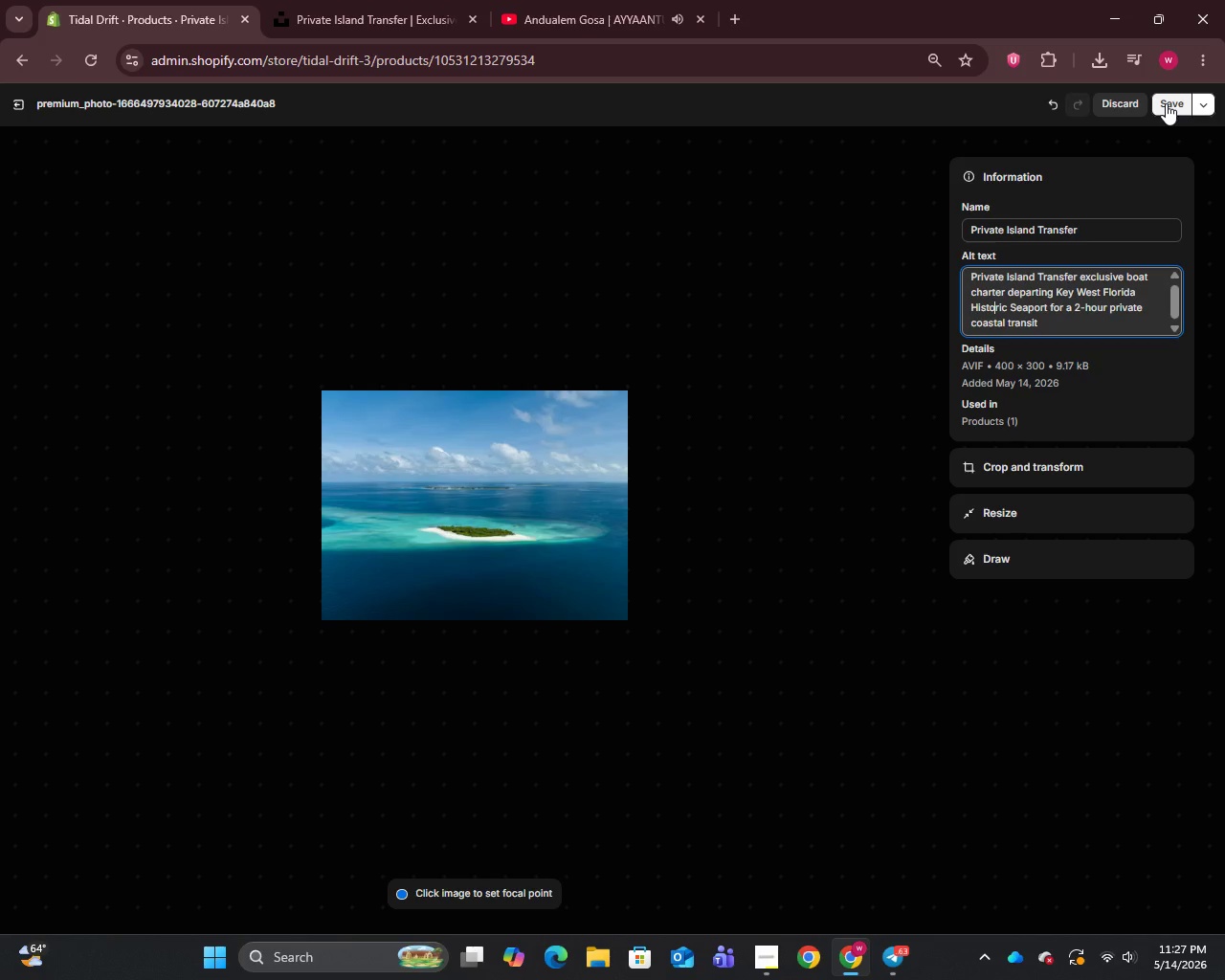 
wait(9.06)
 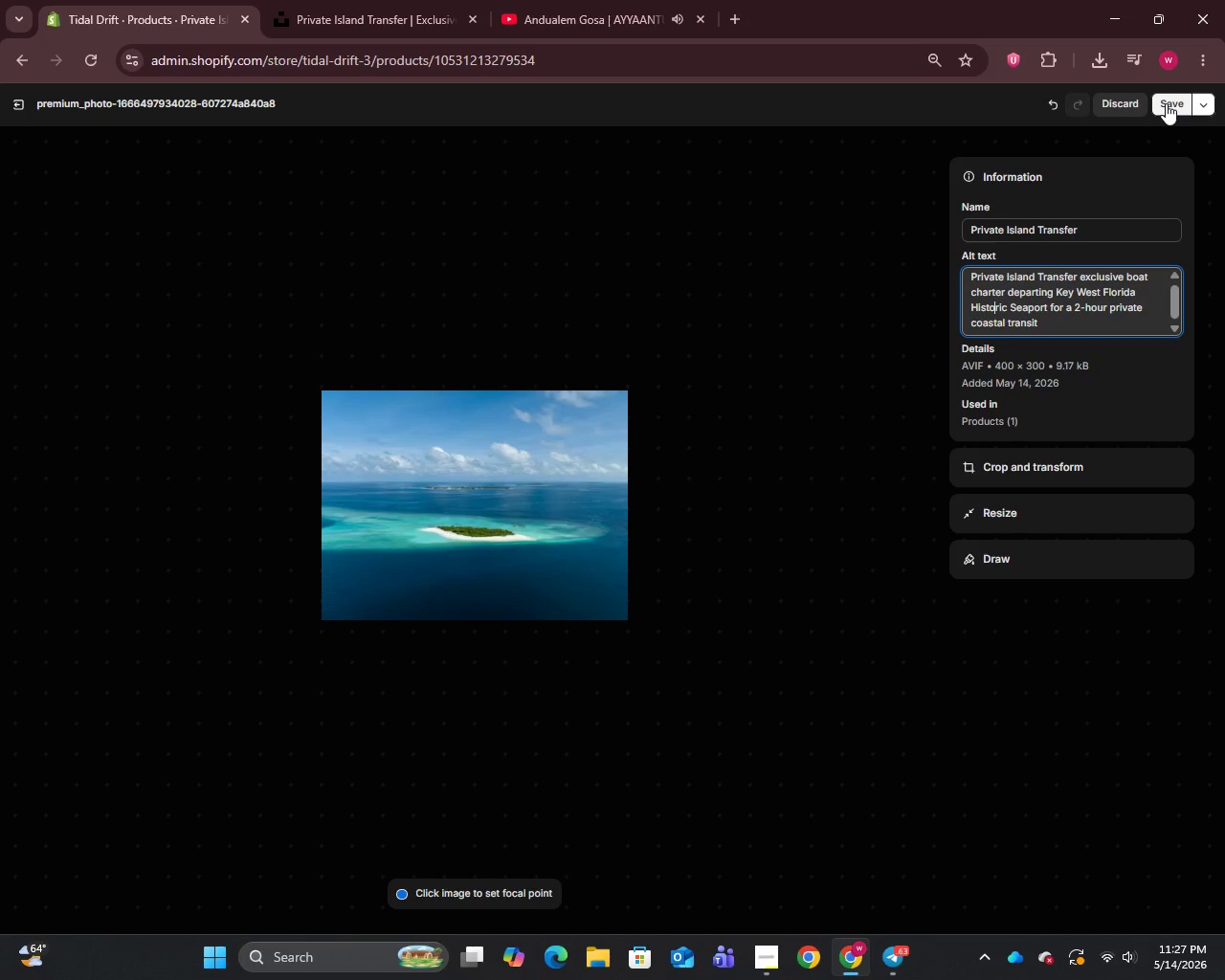 
left_click([1166, 103])
 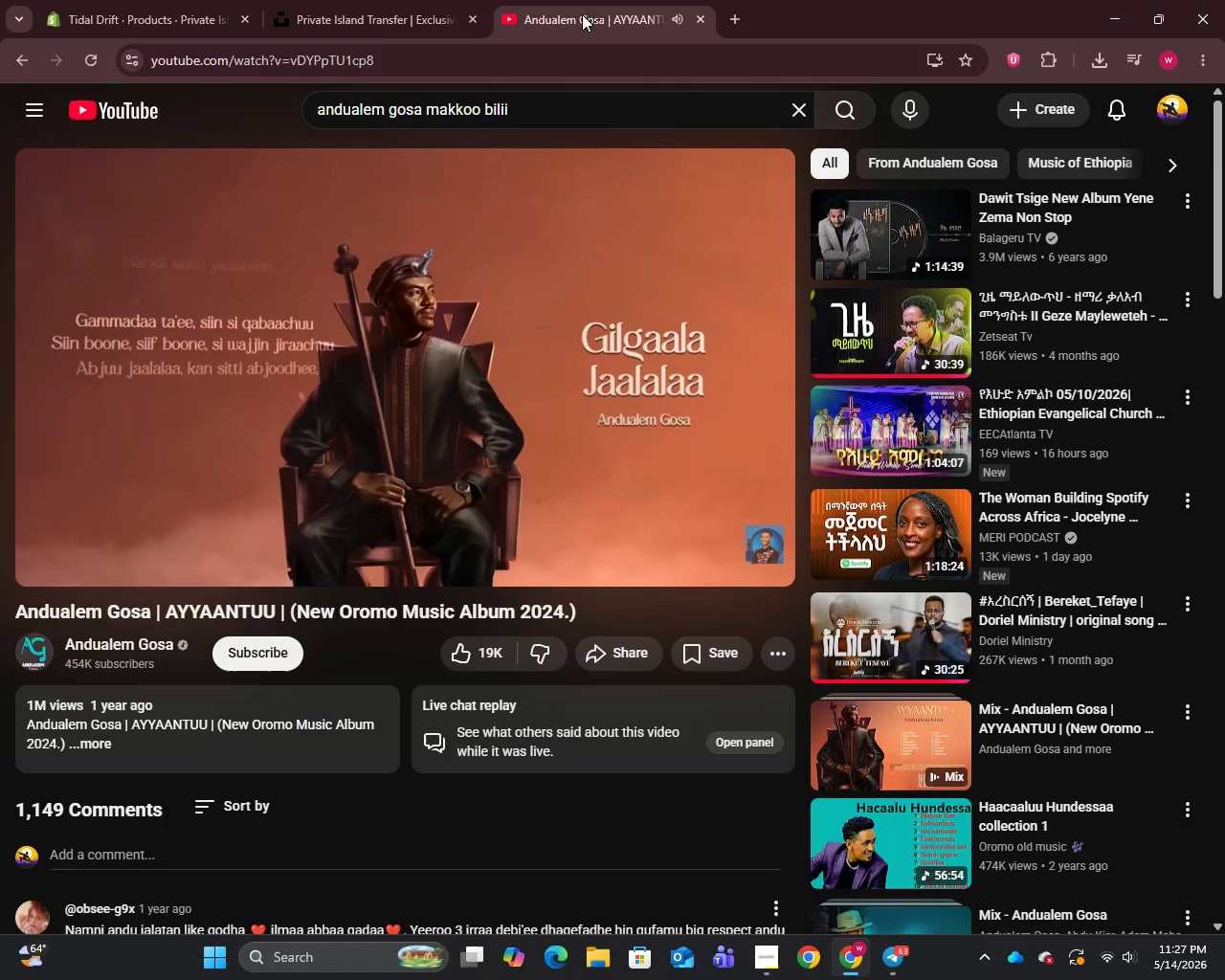 
left_click([587, 0])
 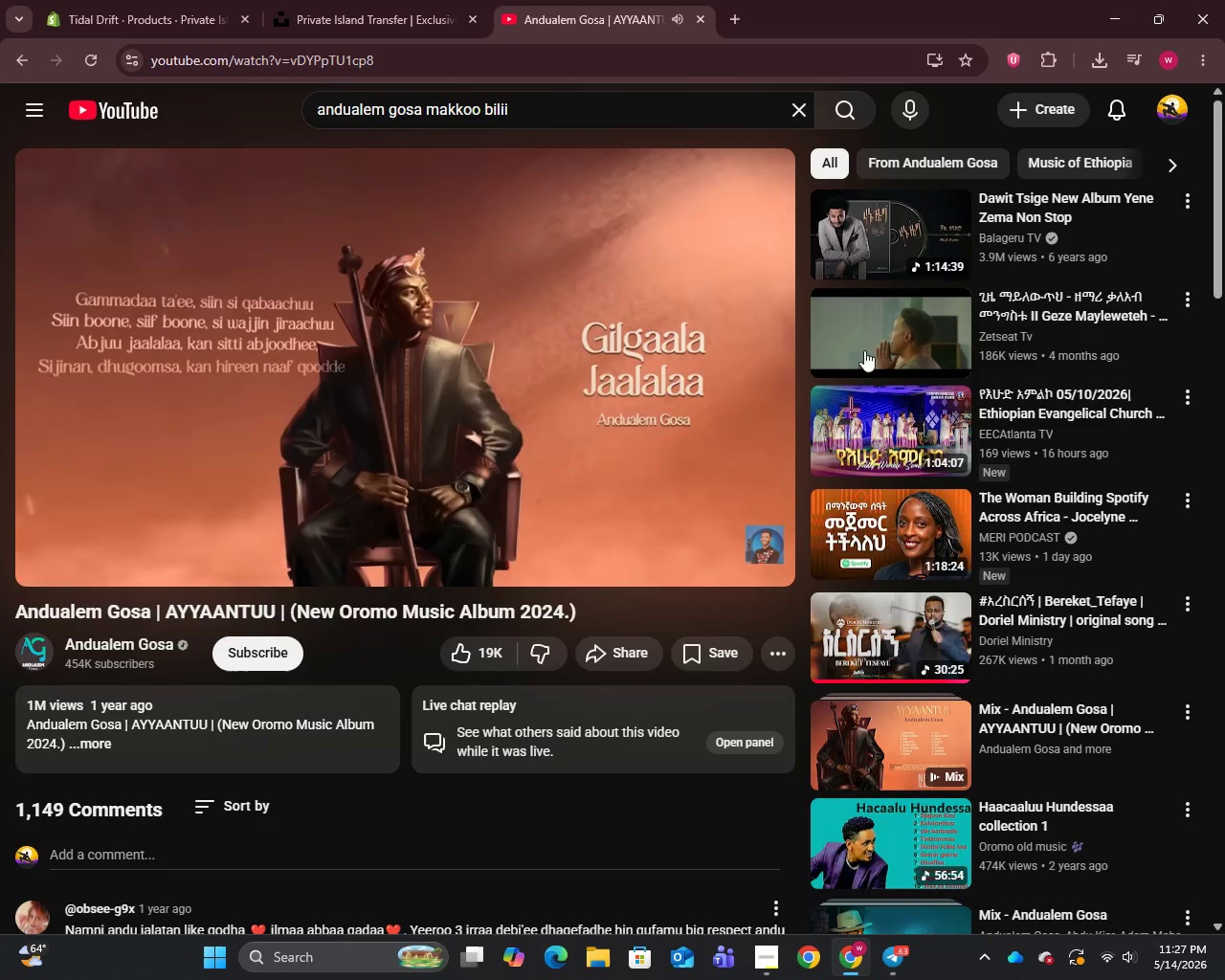 
left_click([875, 323])
 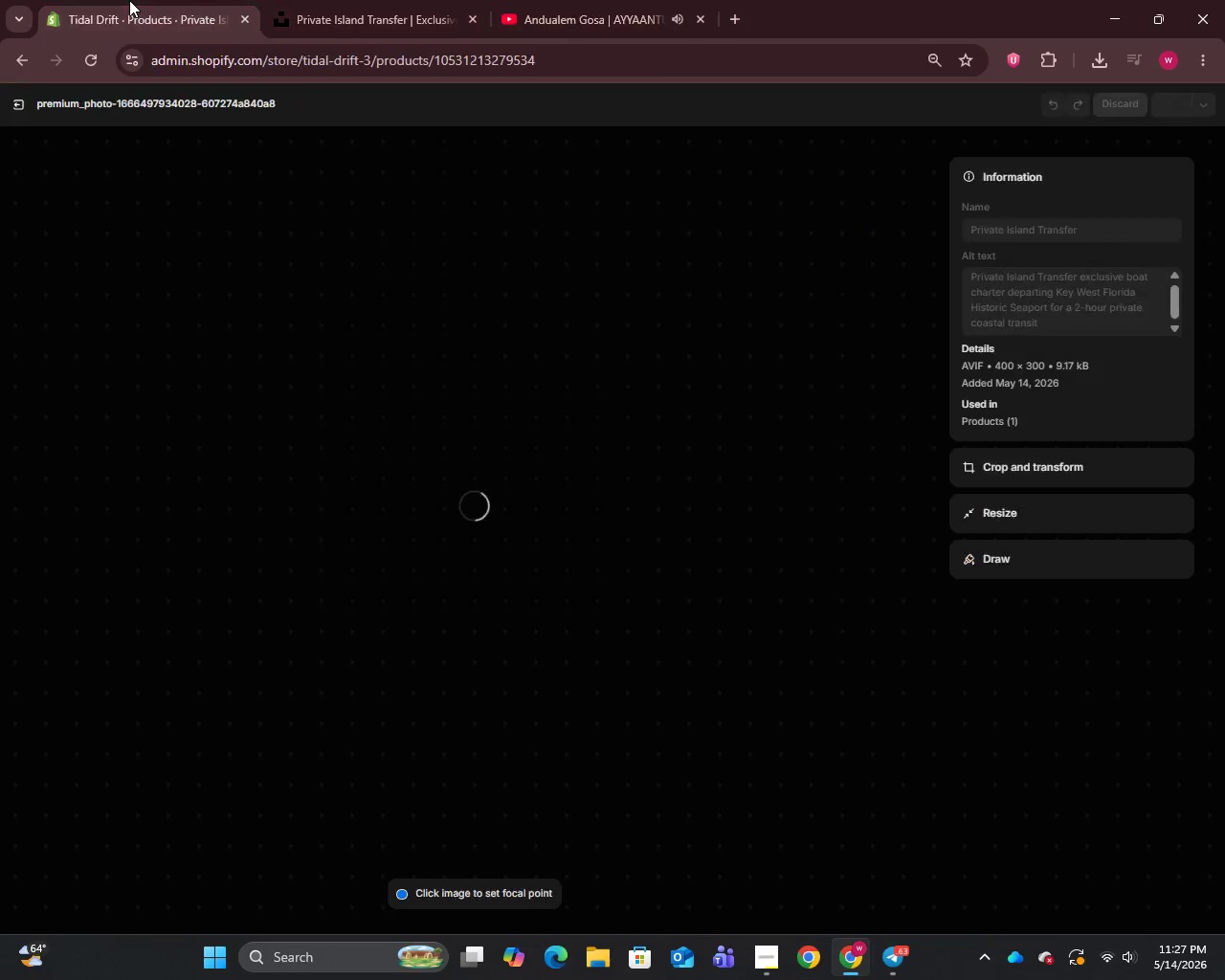 
left_click([129, 0])
 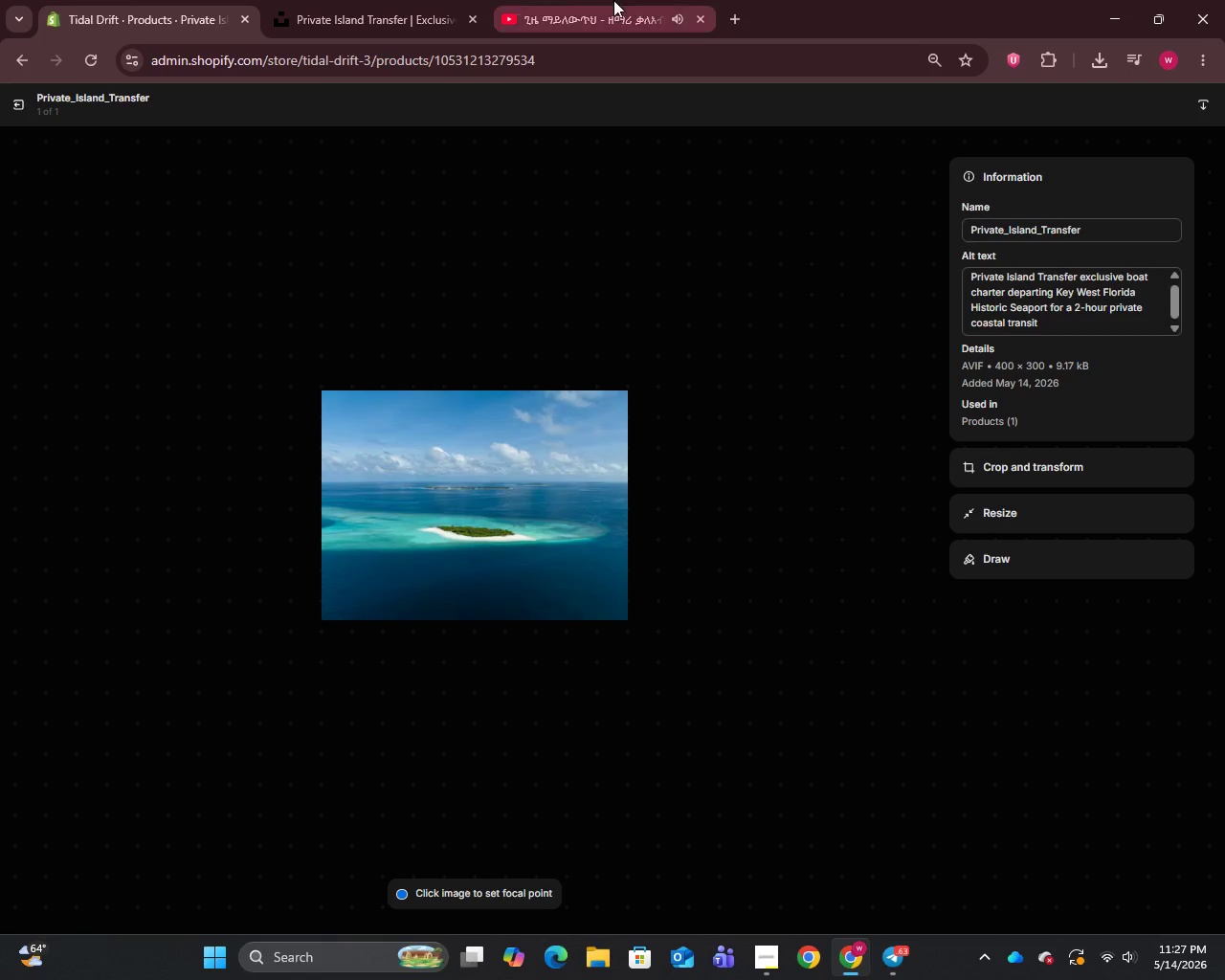 
left_click([553, 0])
 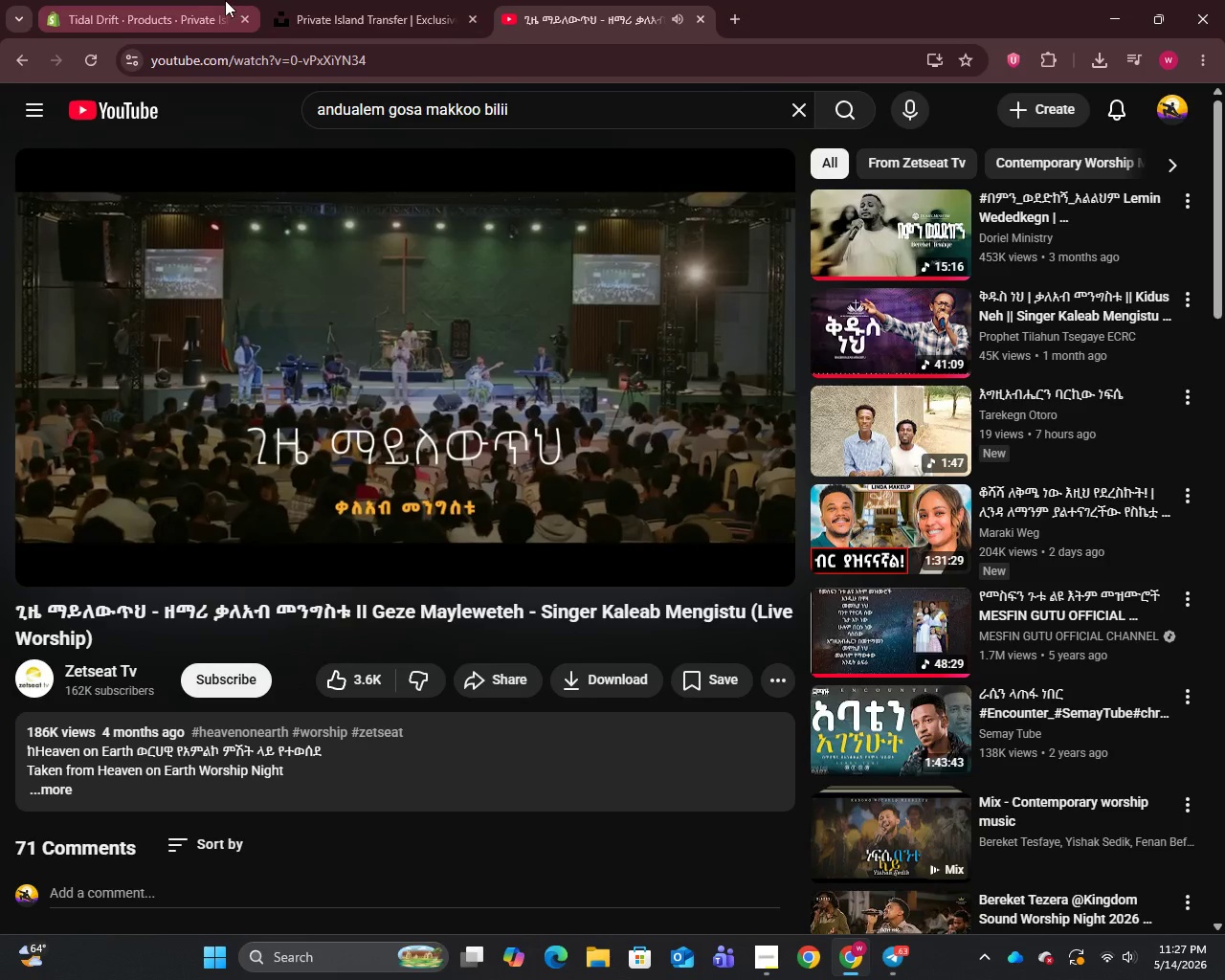 
left_click([198, 0])
 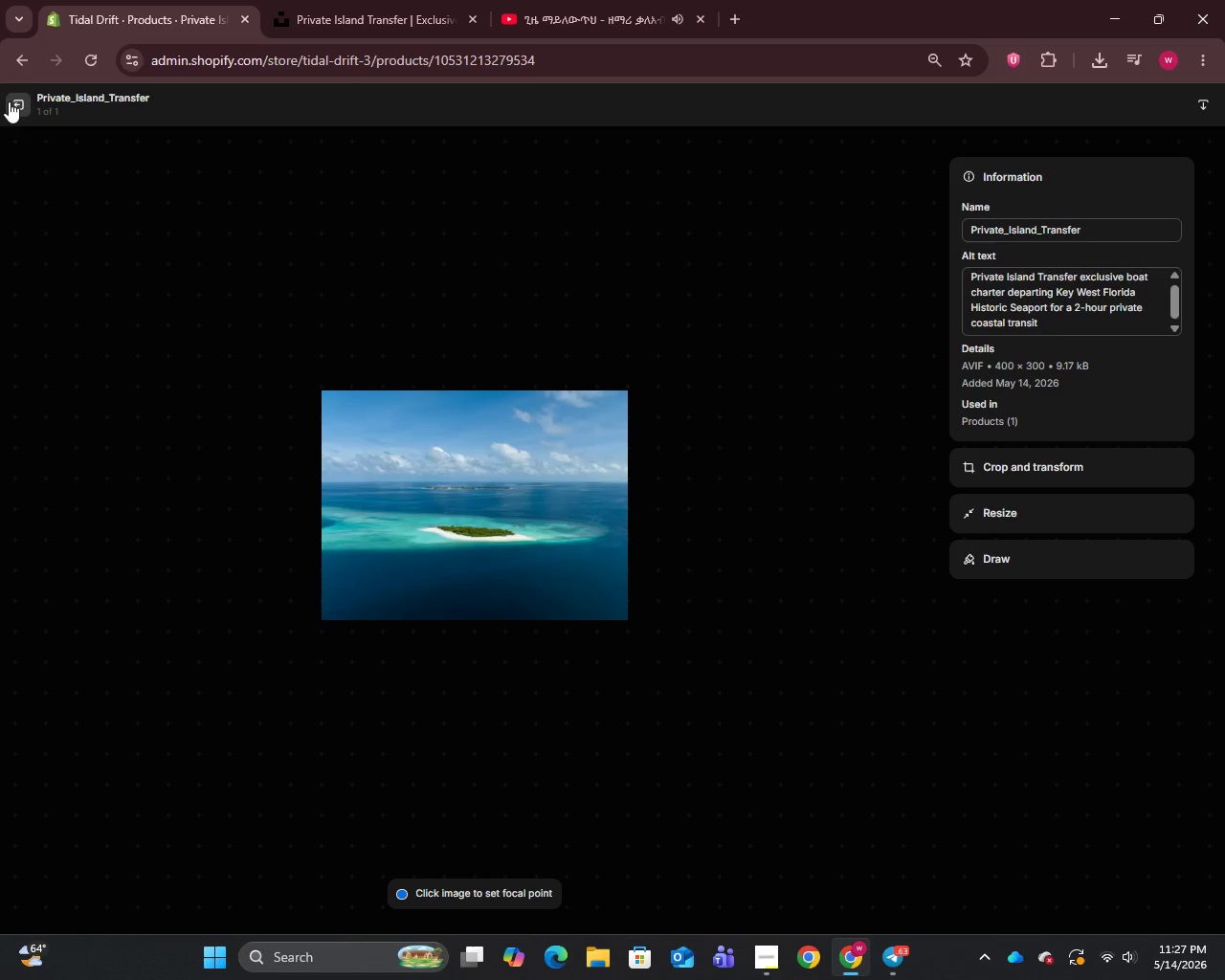 
left_click([9, 101])
 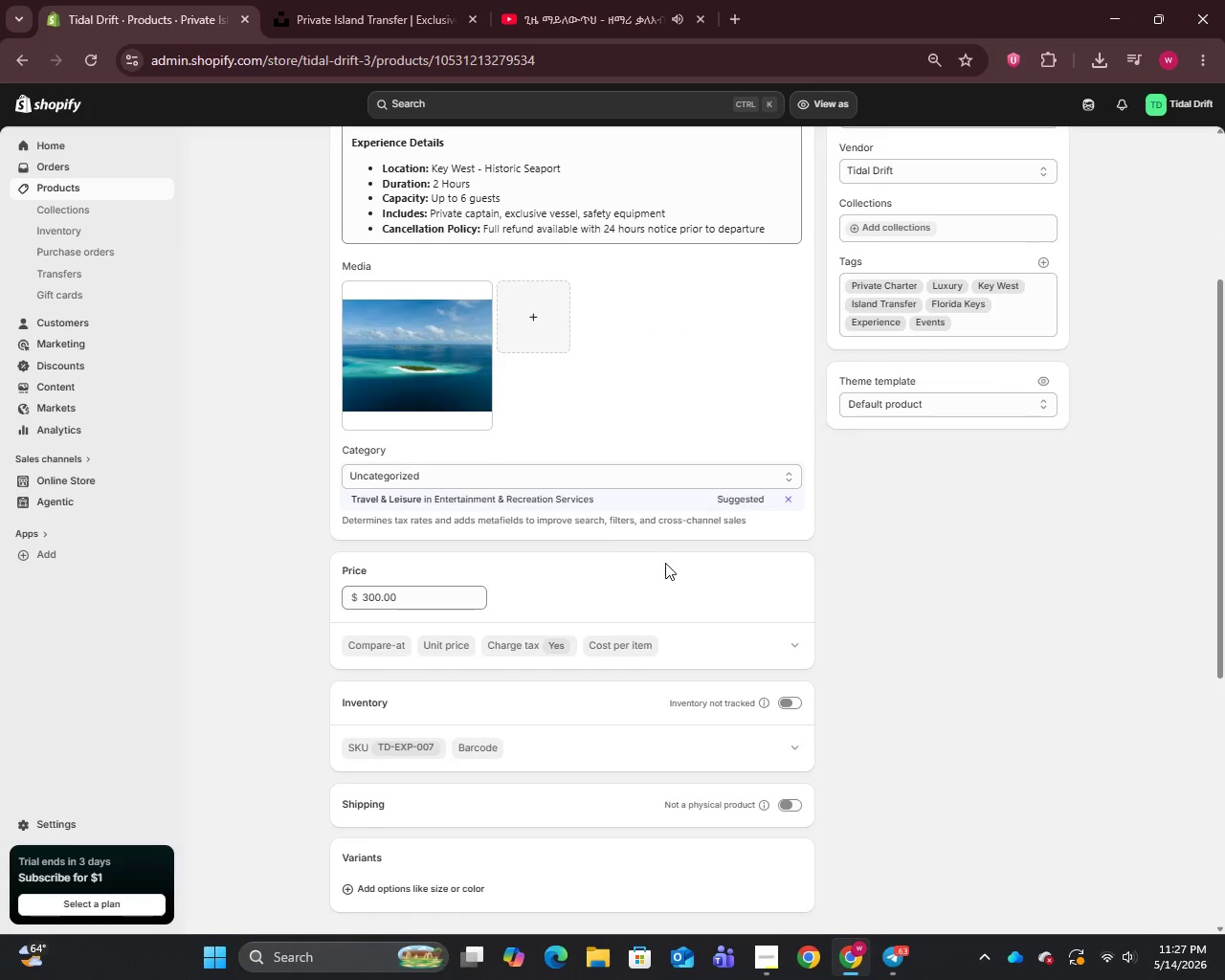 
scroll: coordinate [342, 465], scroll_direction: none, amount: 0.0
 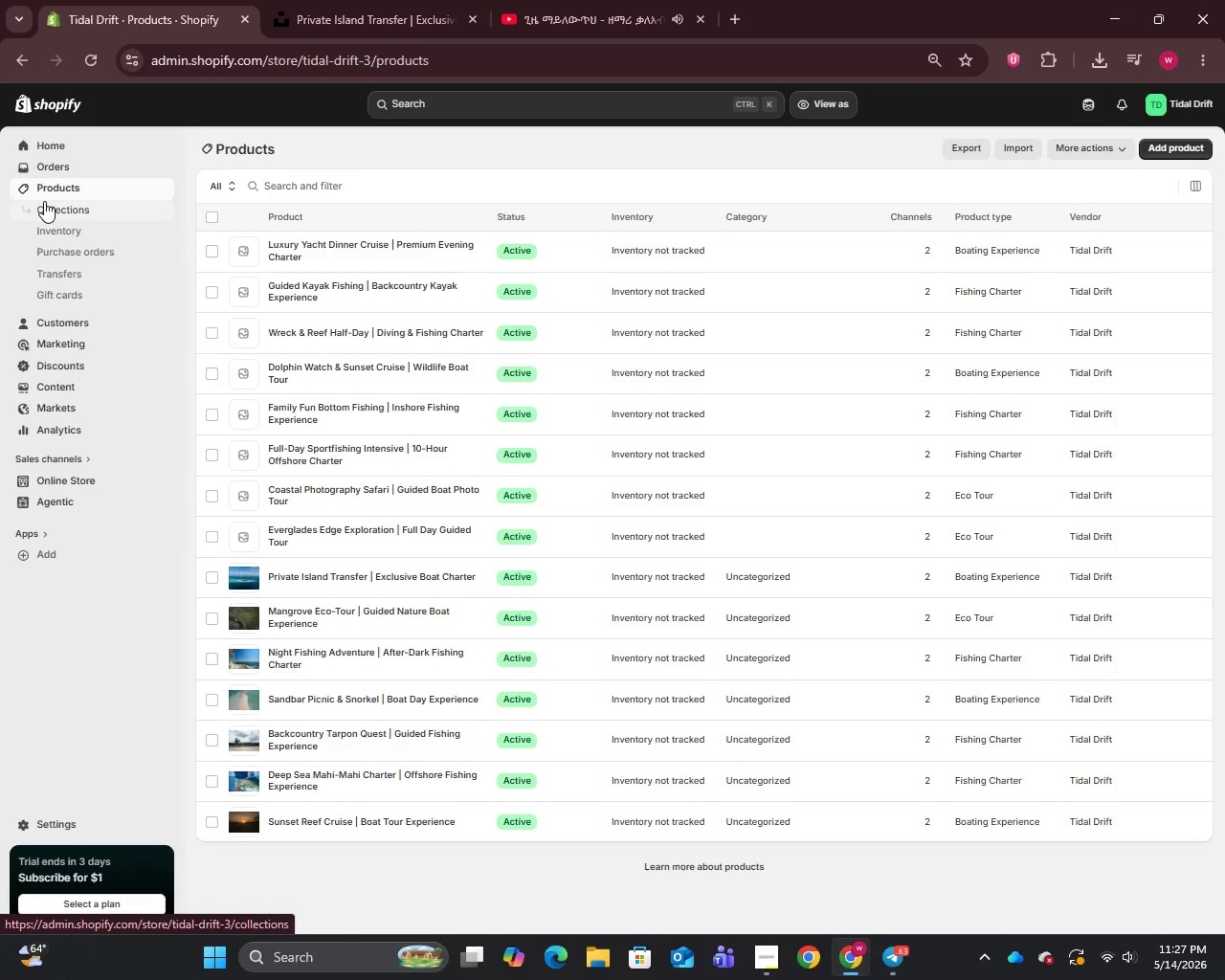 
wait(19.07)
 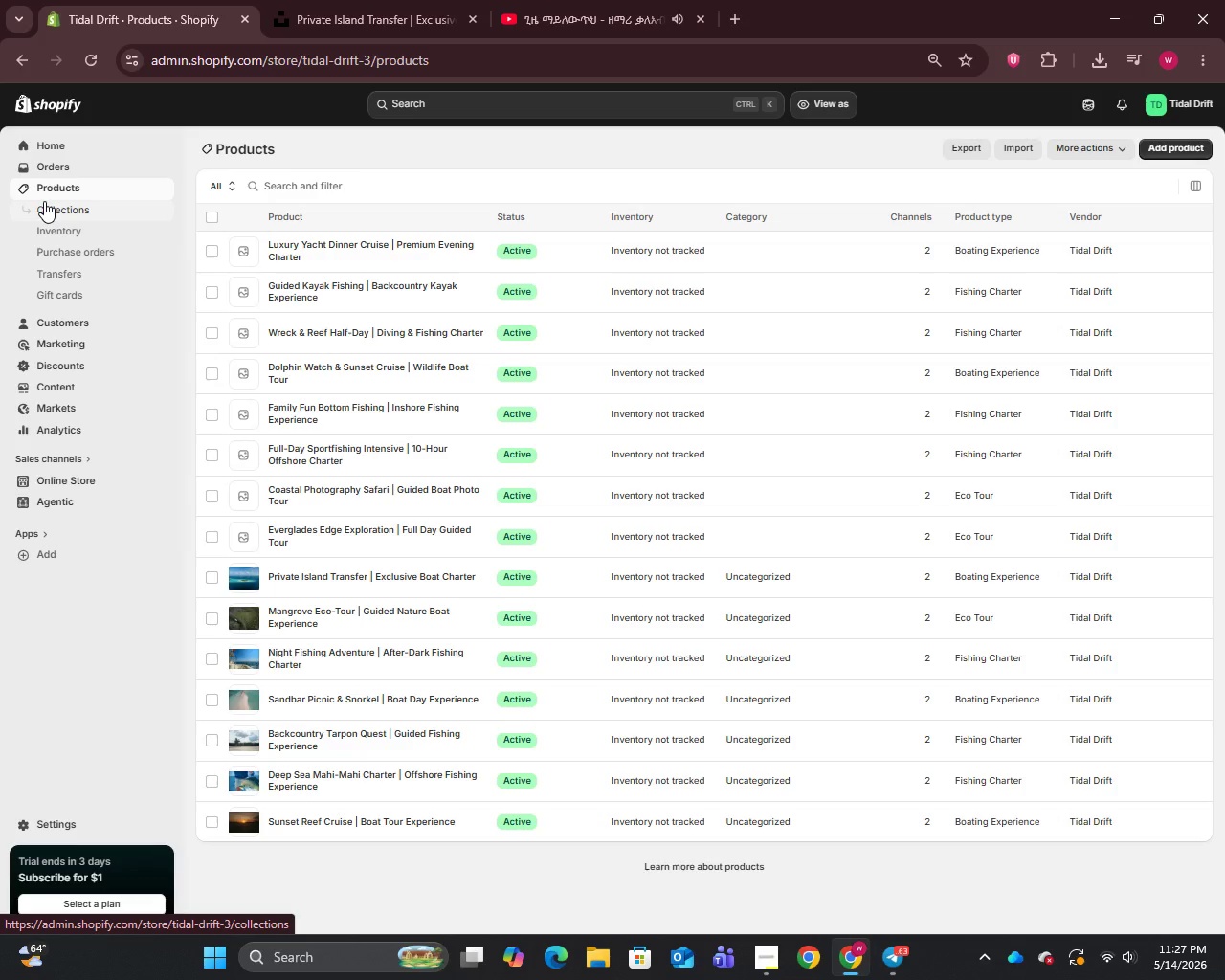 
left_click([301, 535])
 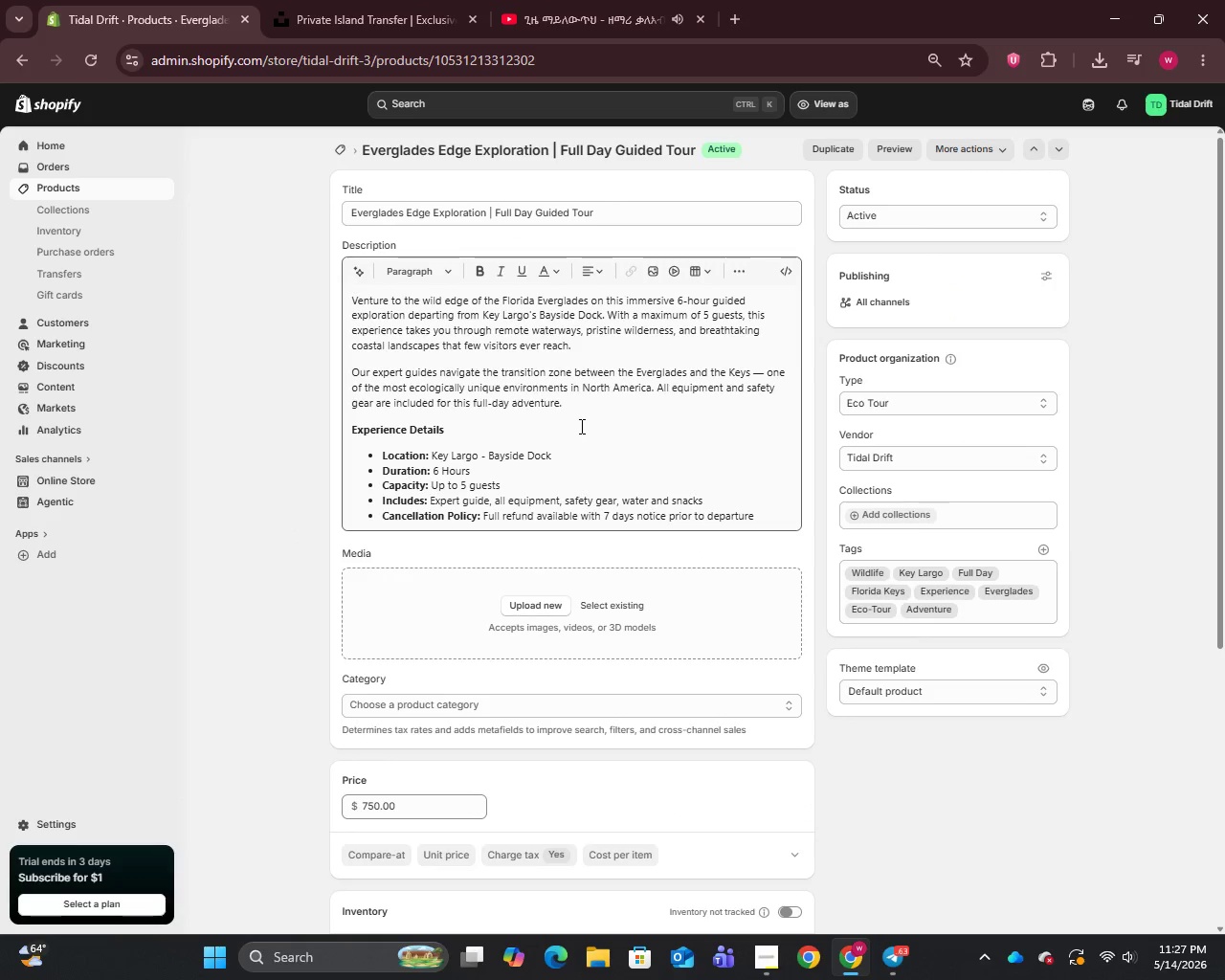 
left_click([582, 406])
 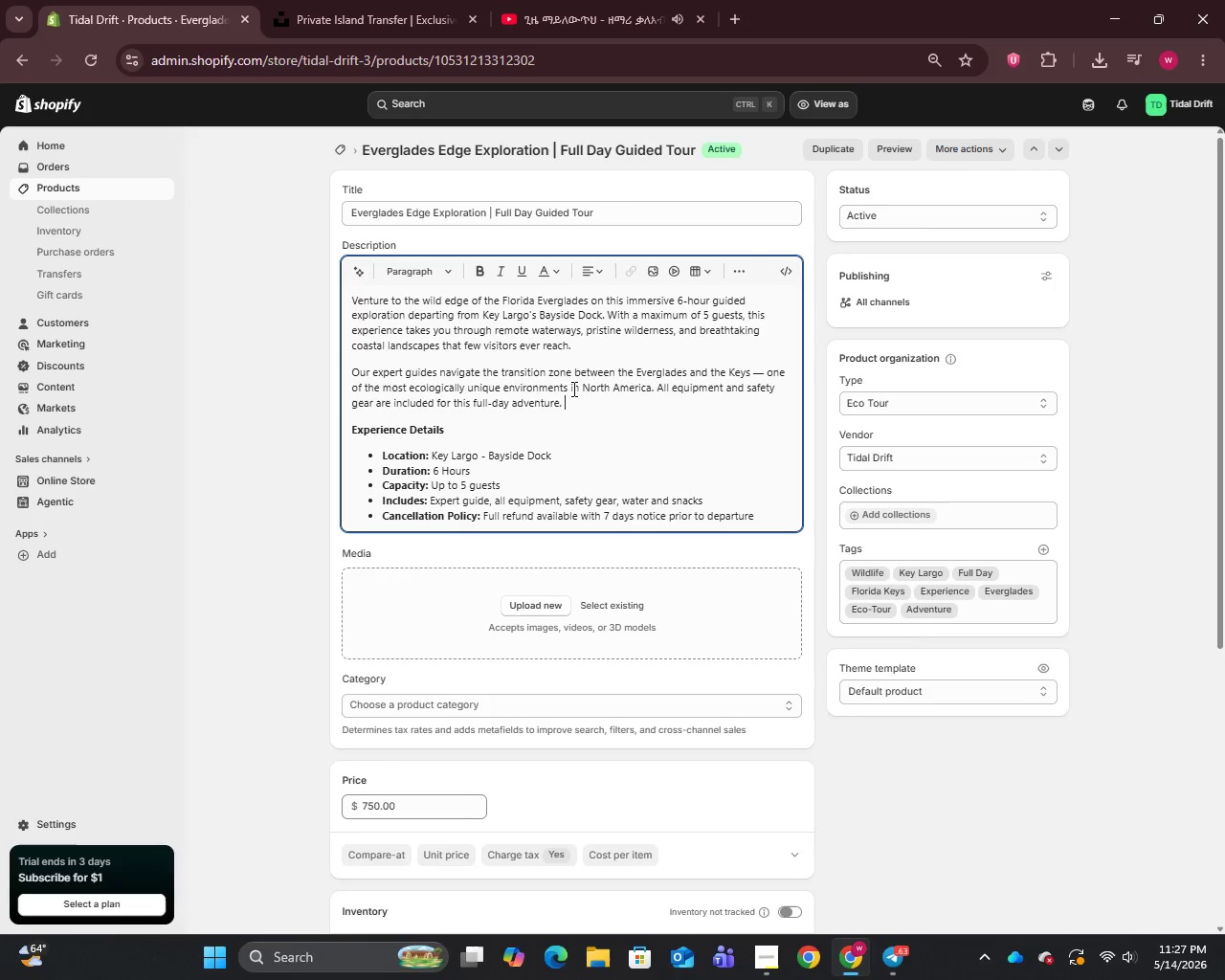 
key(Space)
 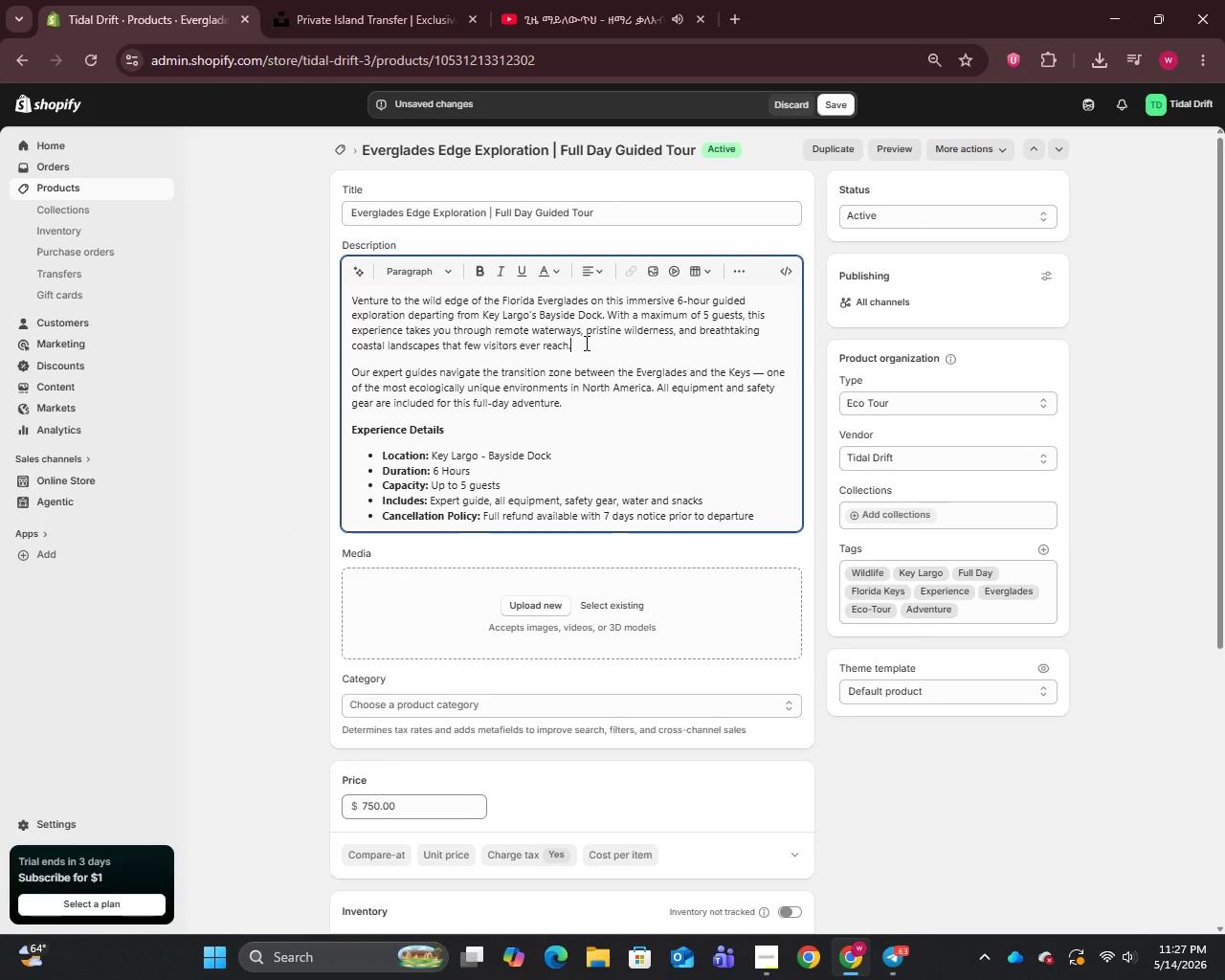 
left_click([585, 343])
 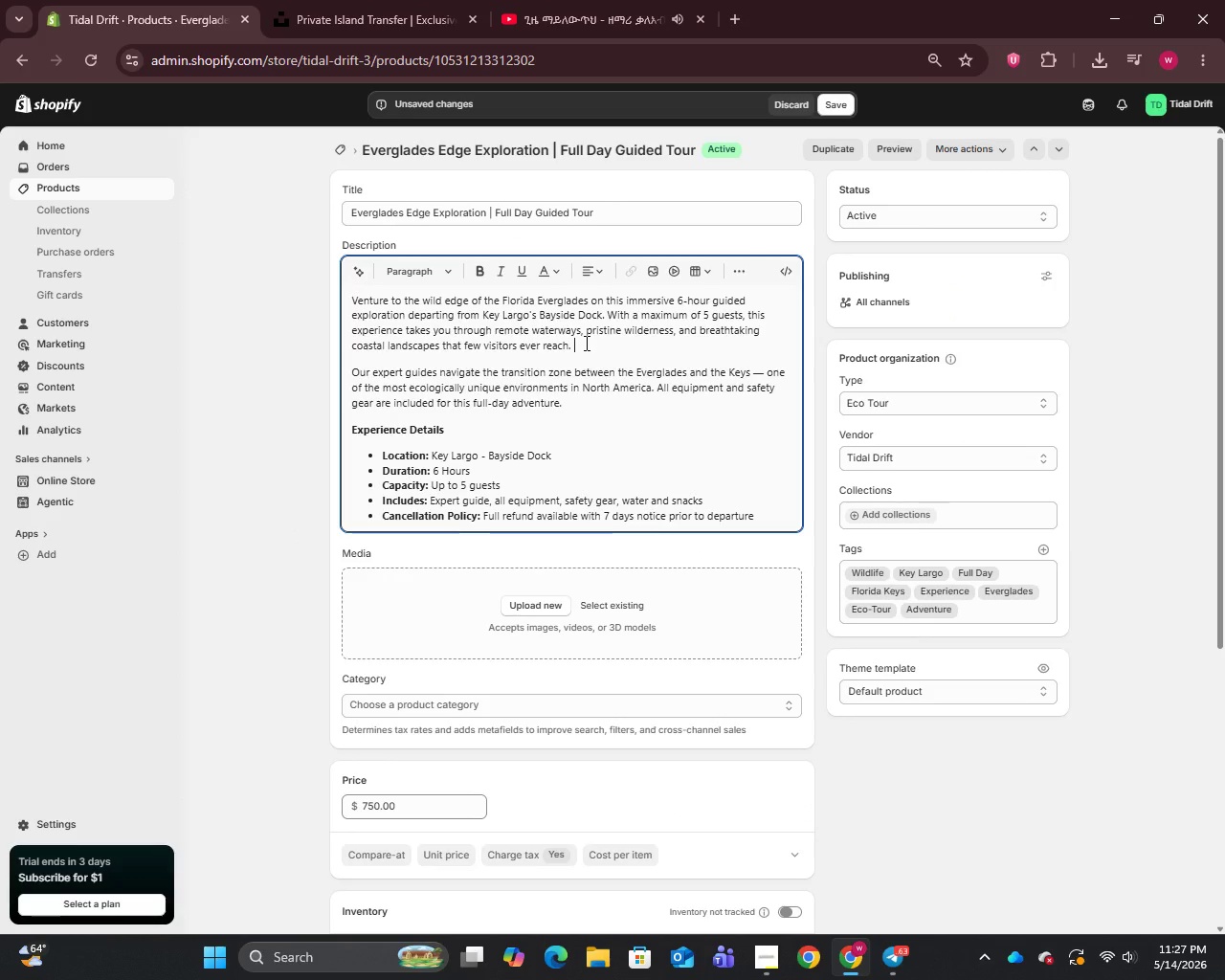 
key(Space)
 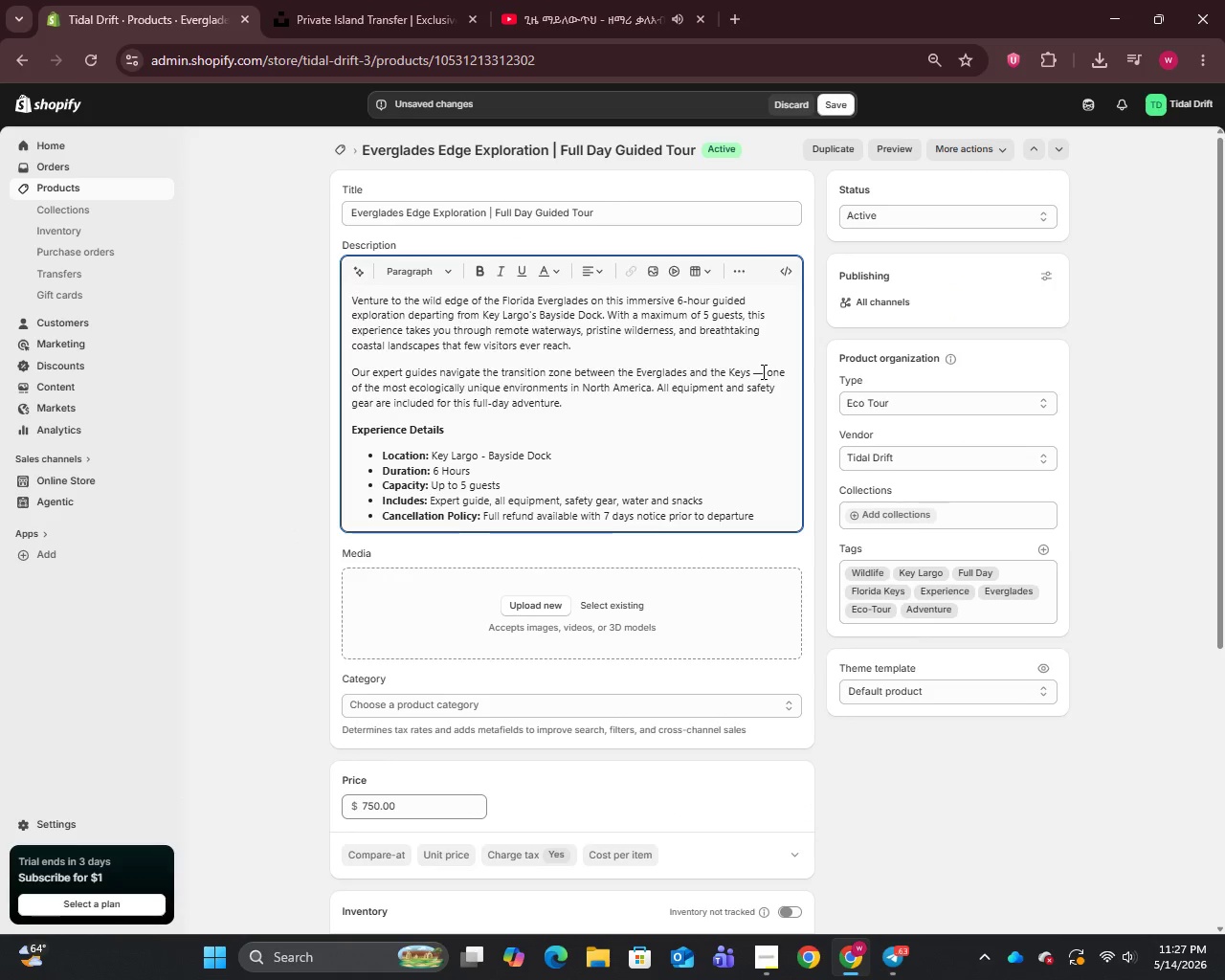 
left_click([762, 371])
 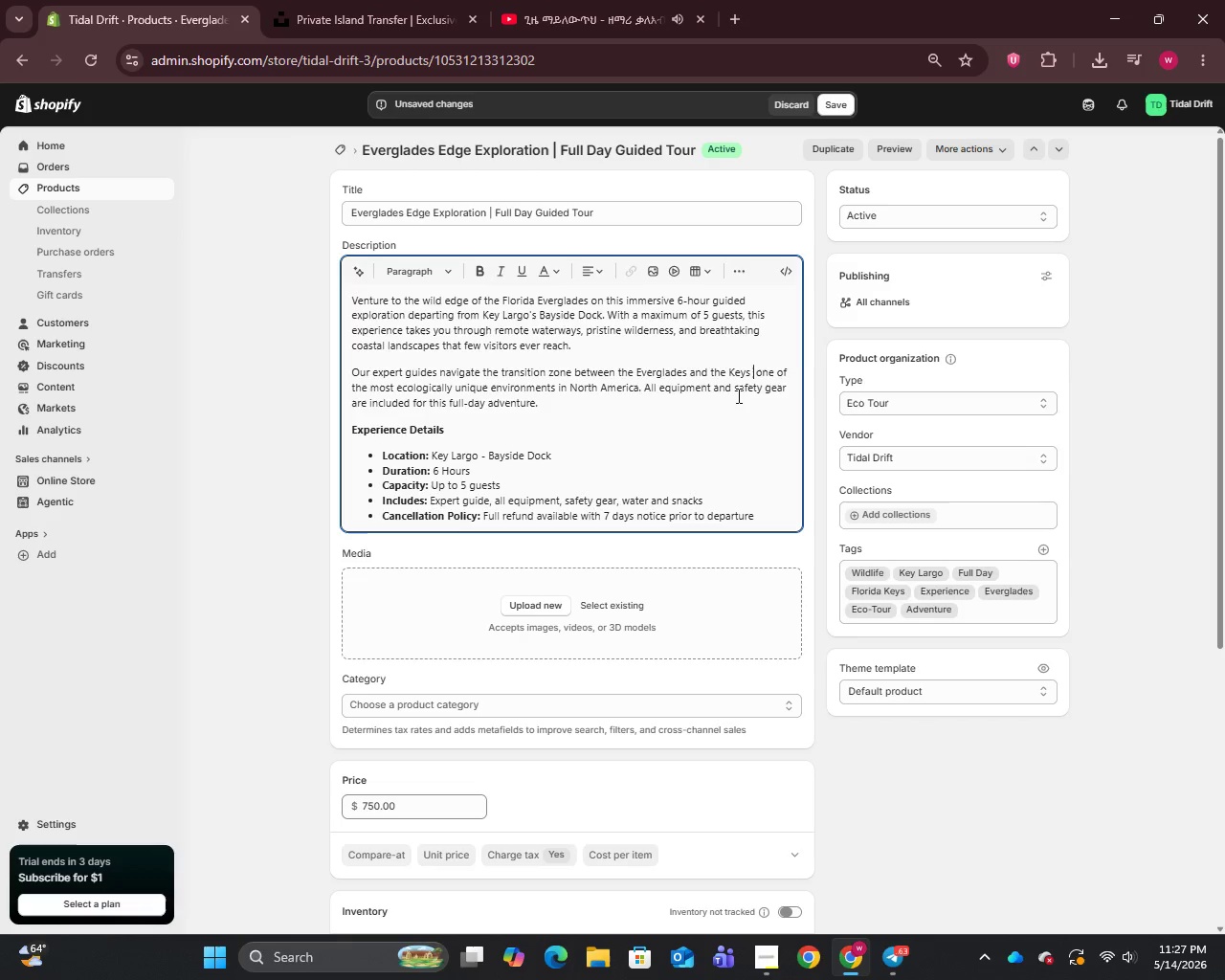 
key(Backspace)
 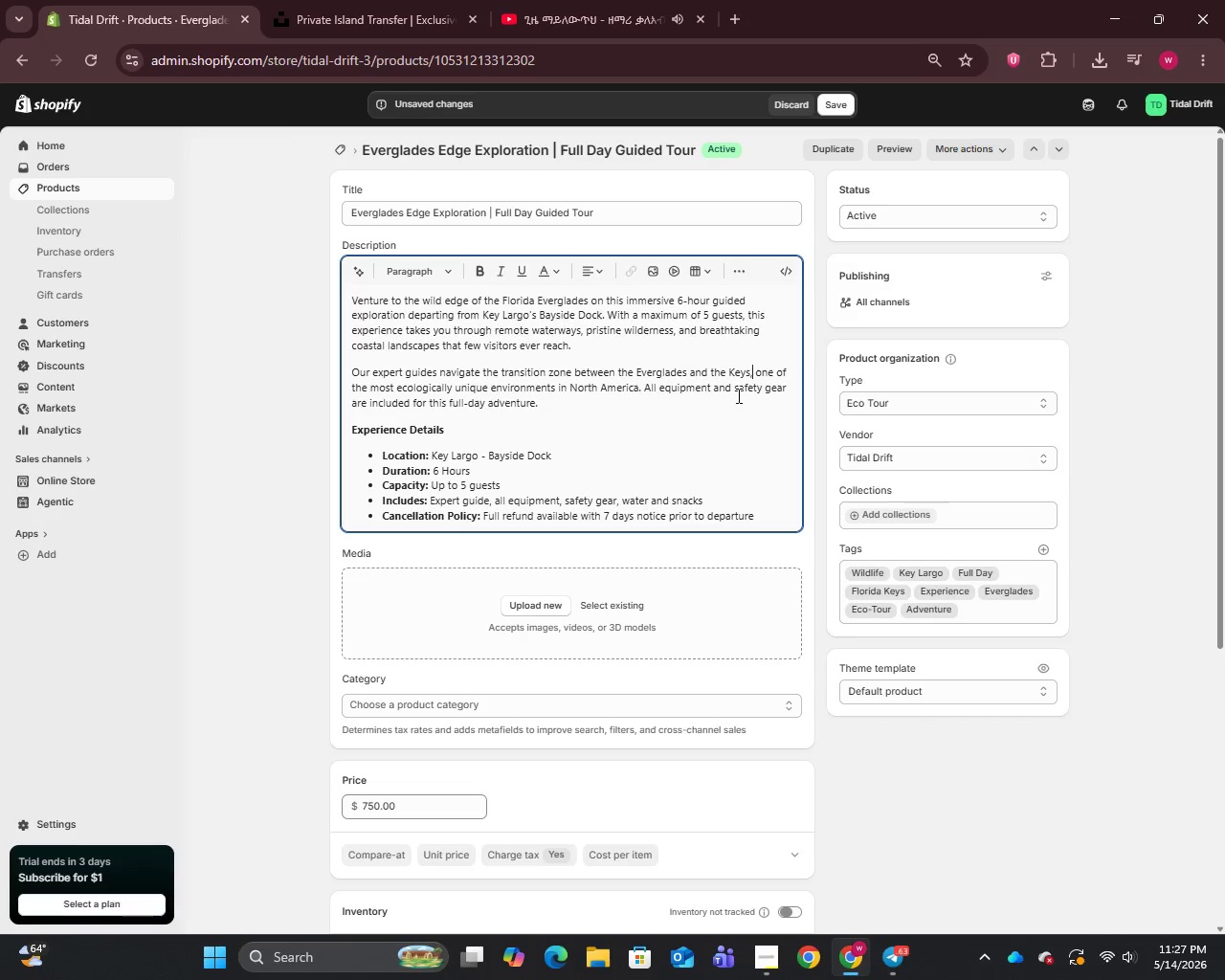 
key(Backspace)
 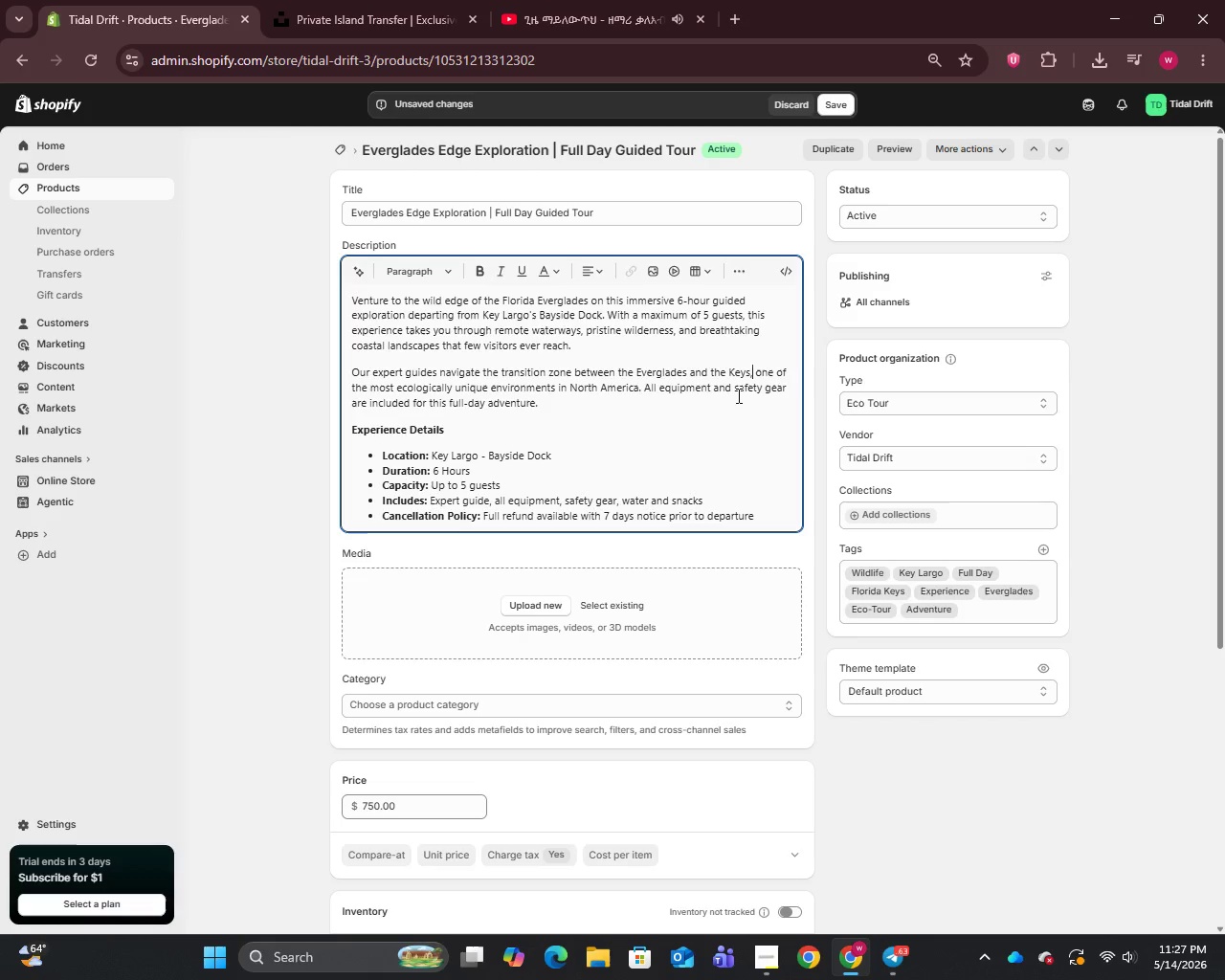 
key(Comma)
 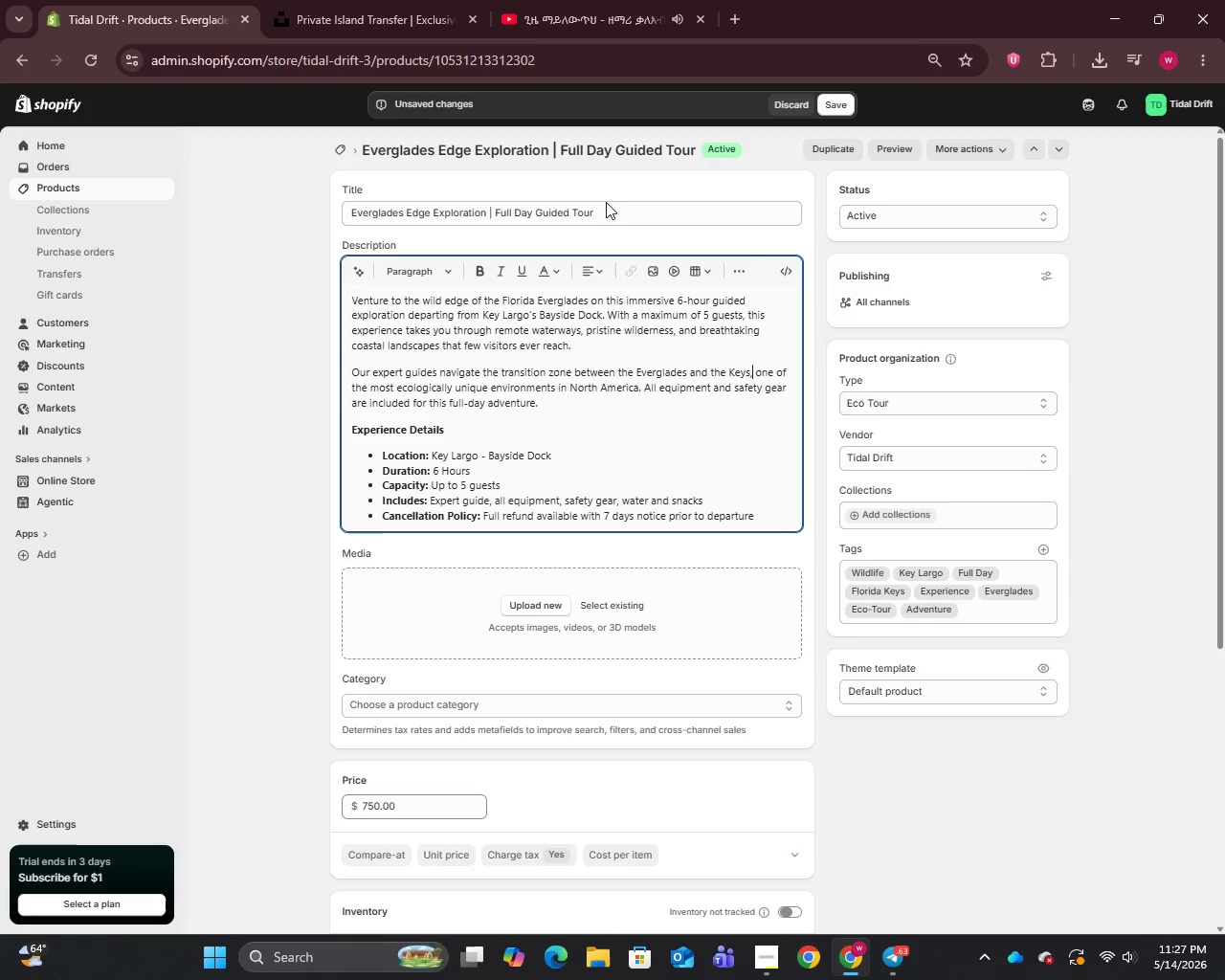 
left_click([606, 203])
 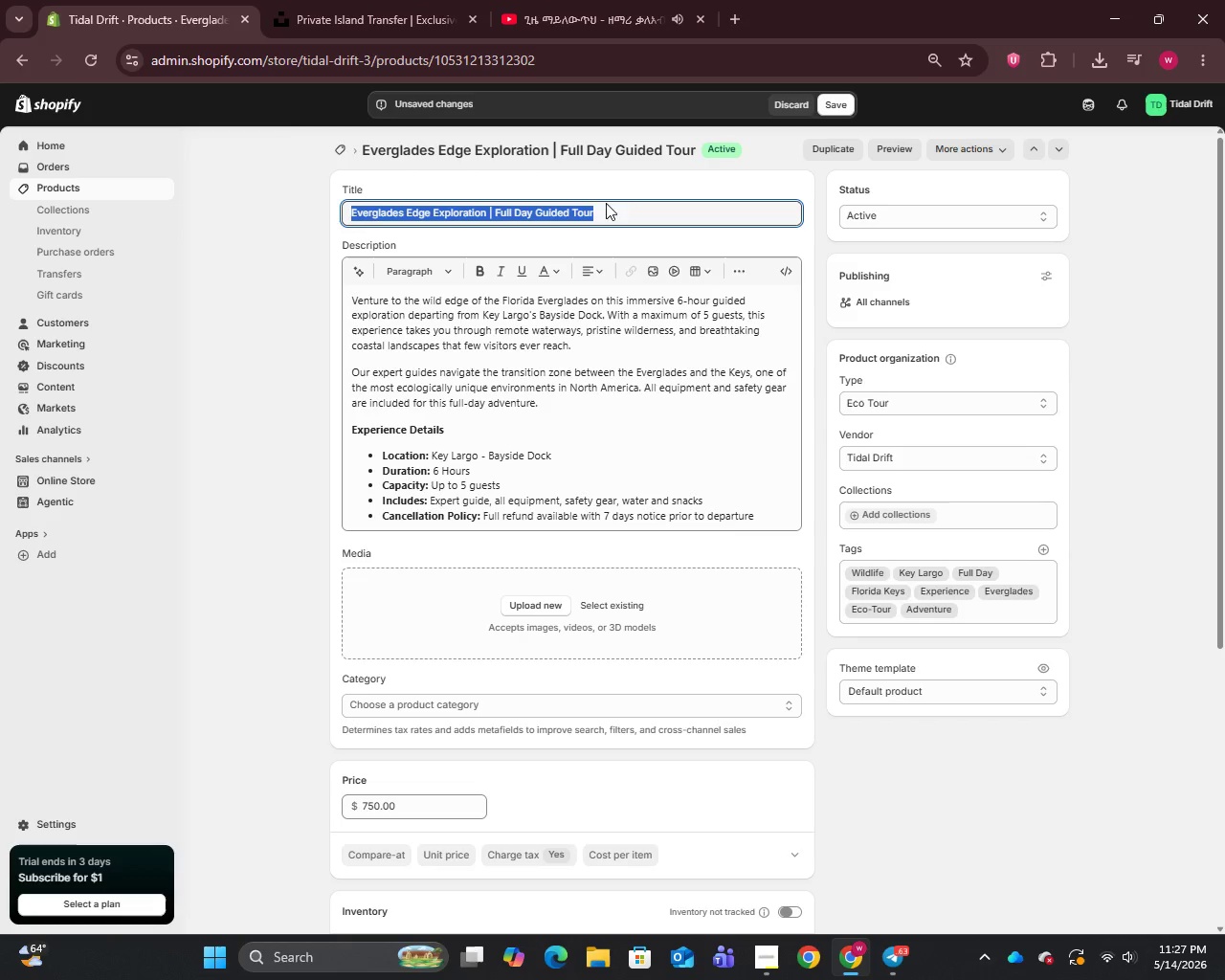 
key(Control+C)
 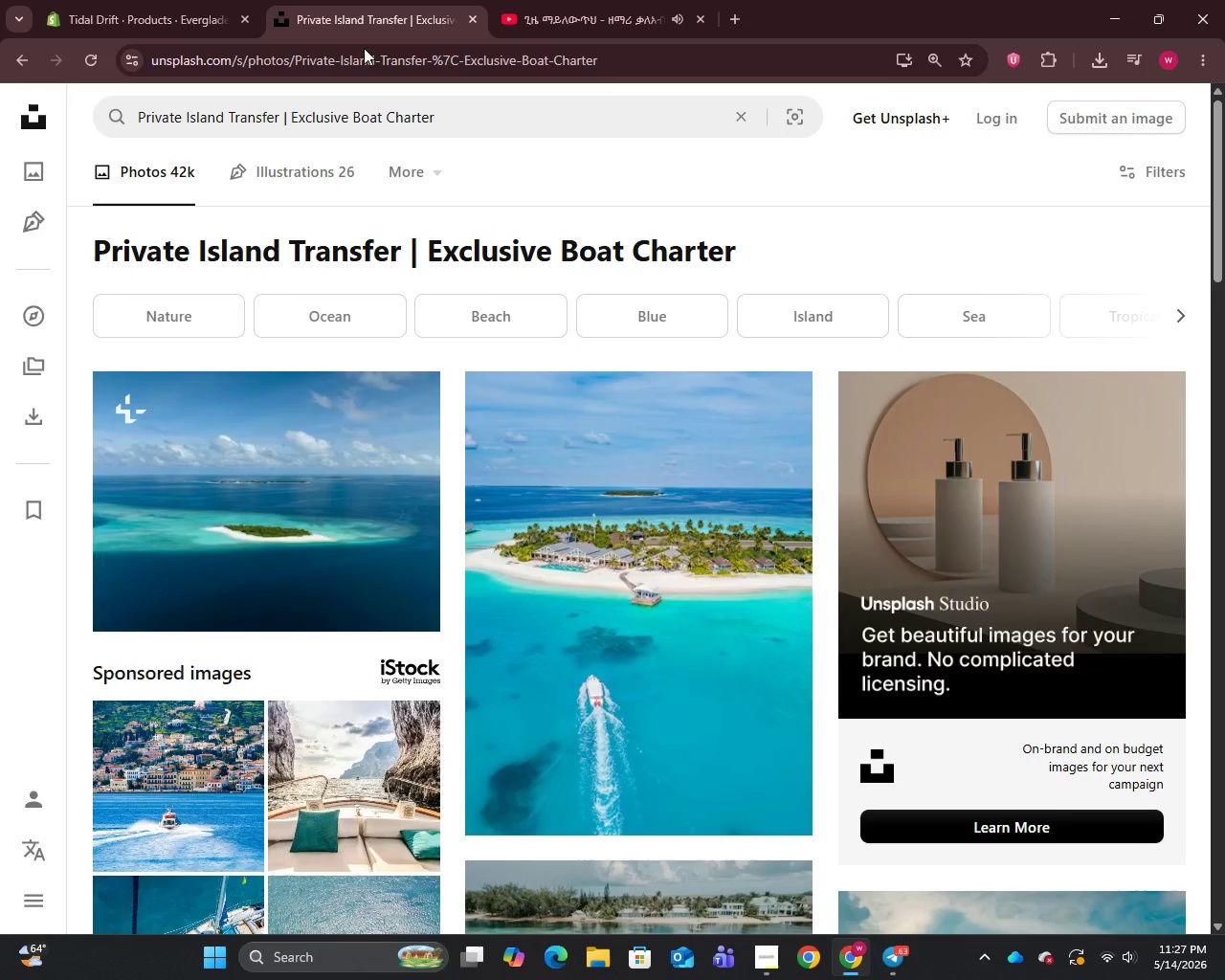 
left_click([332, 0])
 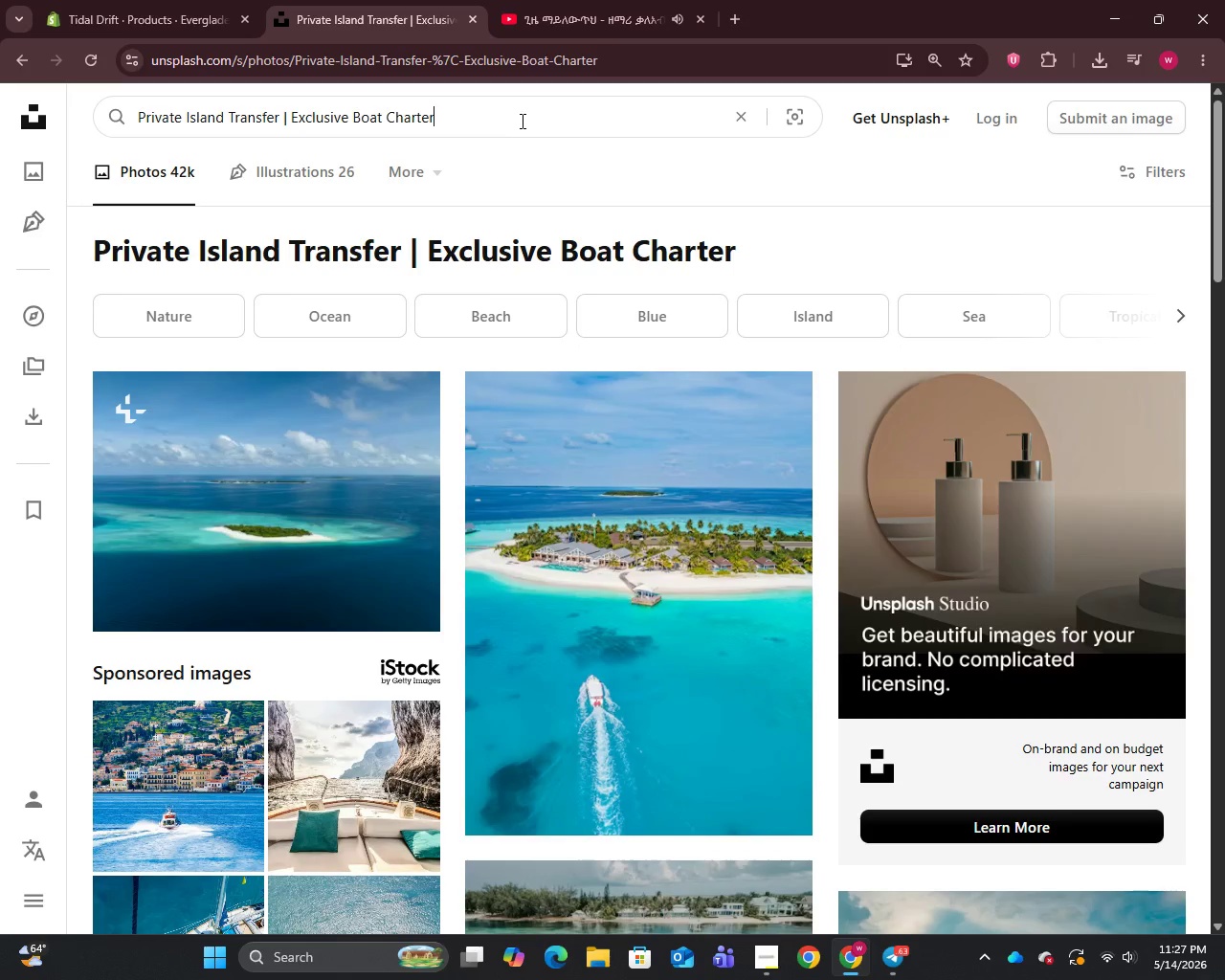 
left_click([522, 121])
 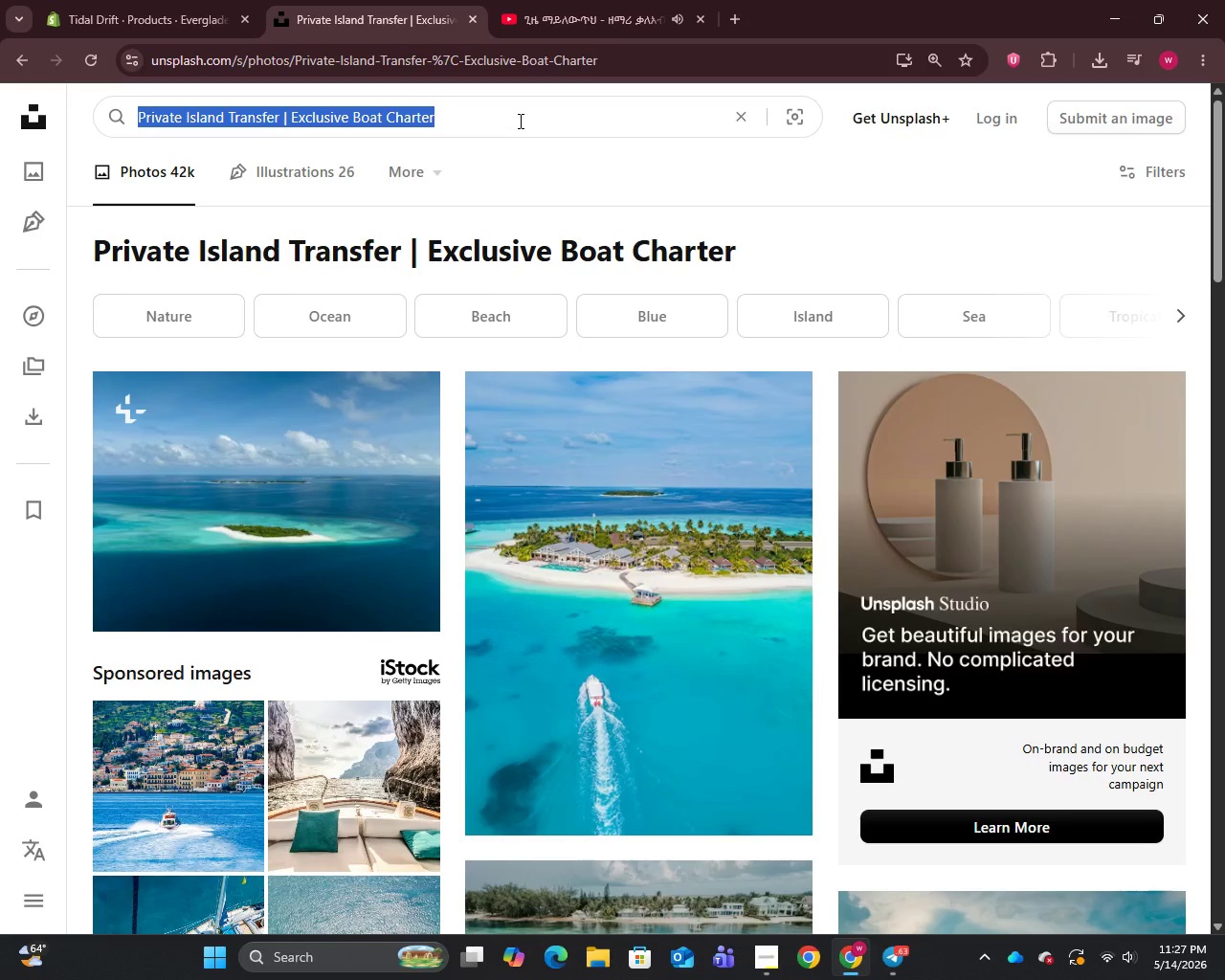 
key(Control+A)
 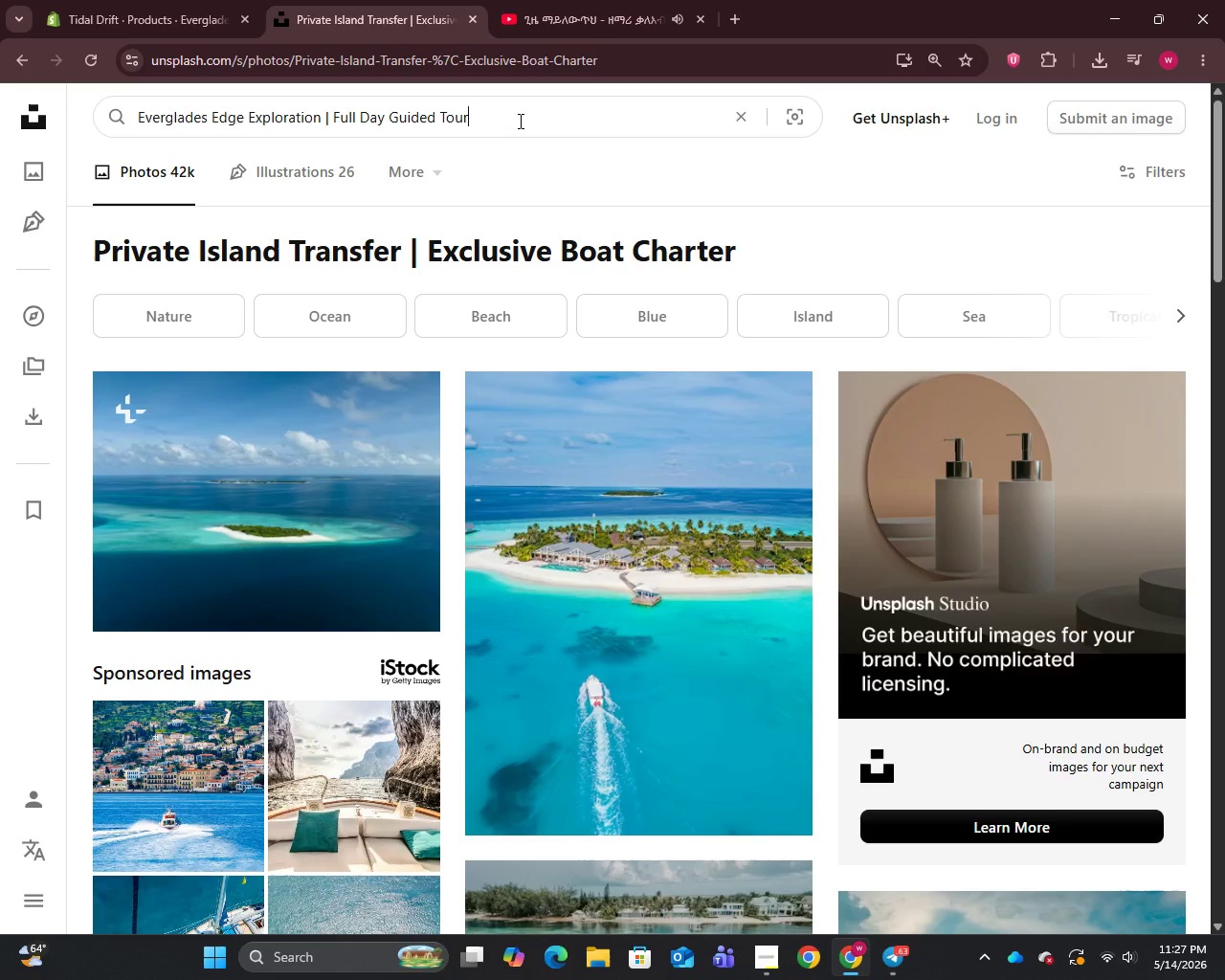 
key(Control+V)
 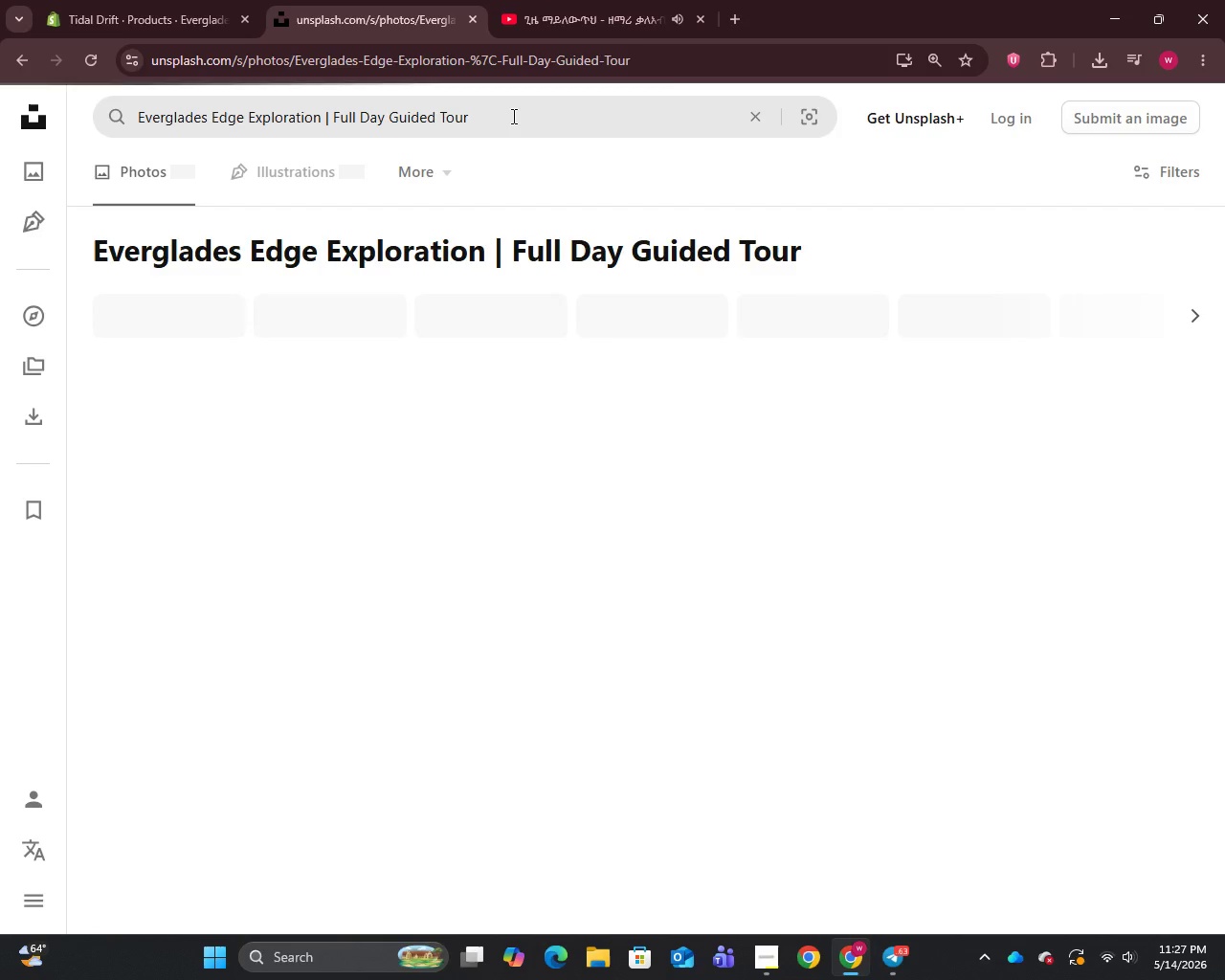 
key(Enter)
 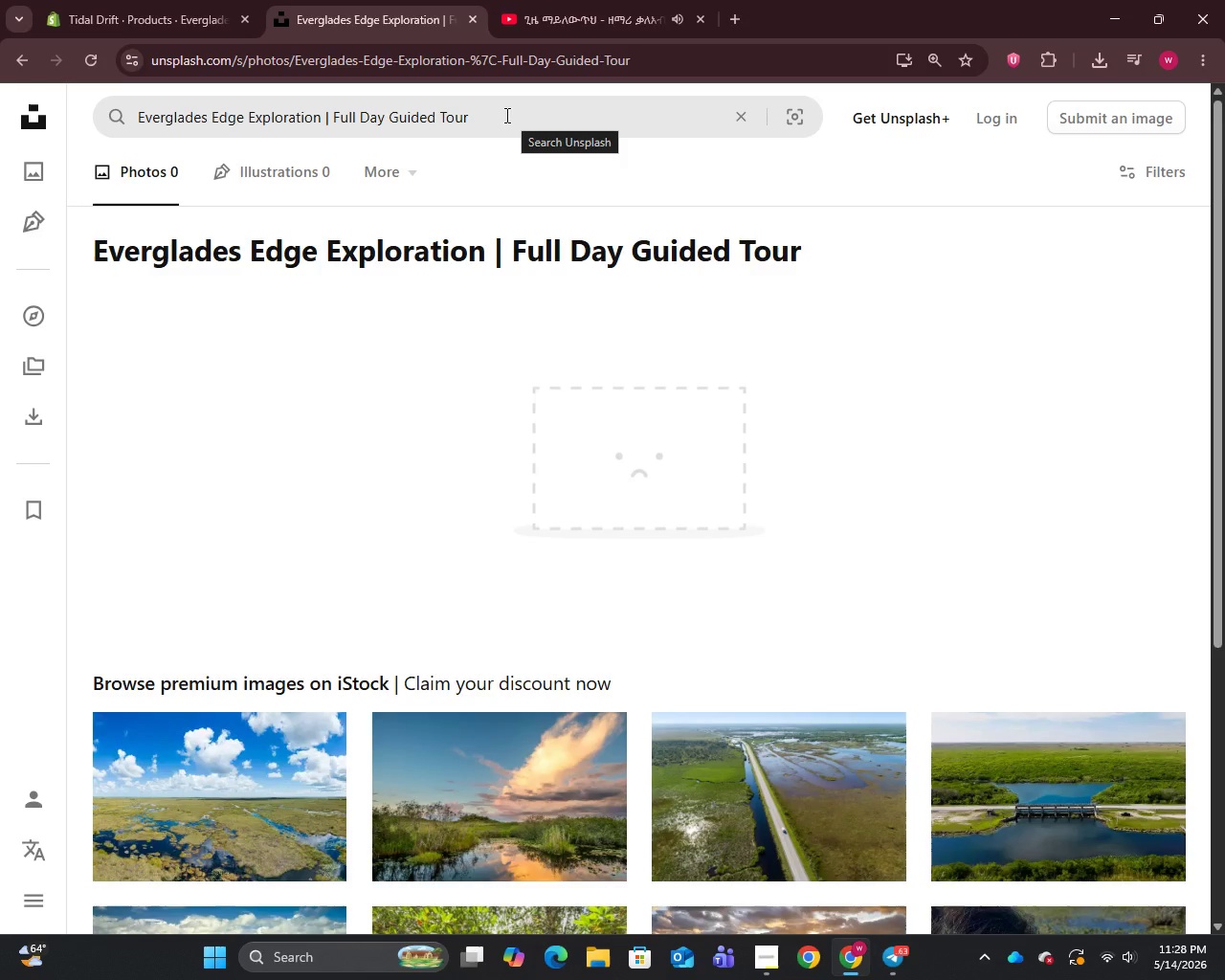 
wait(30.09)
 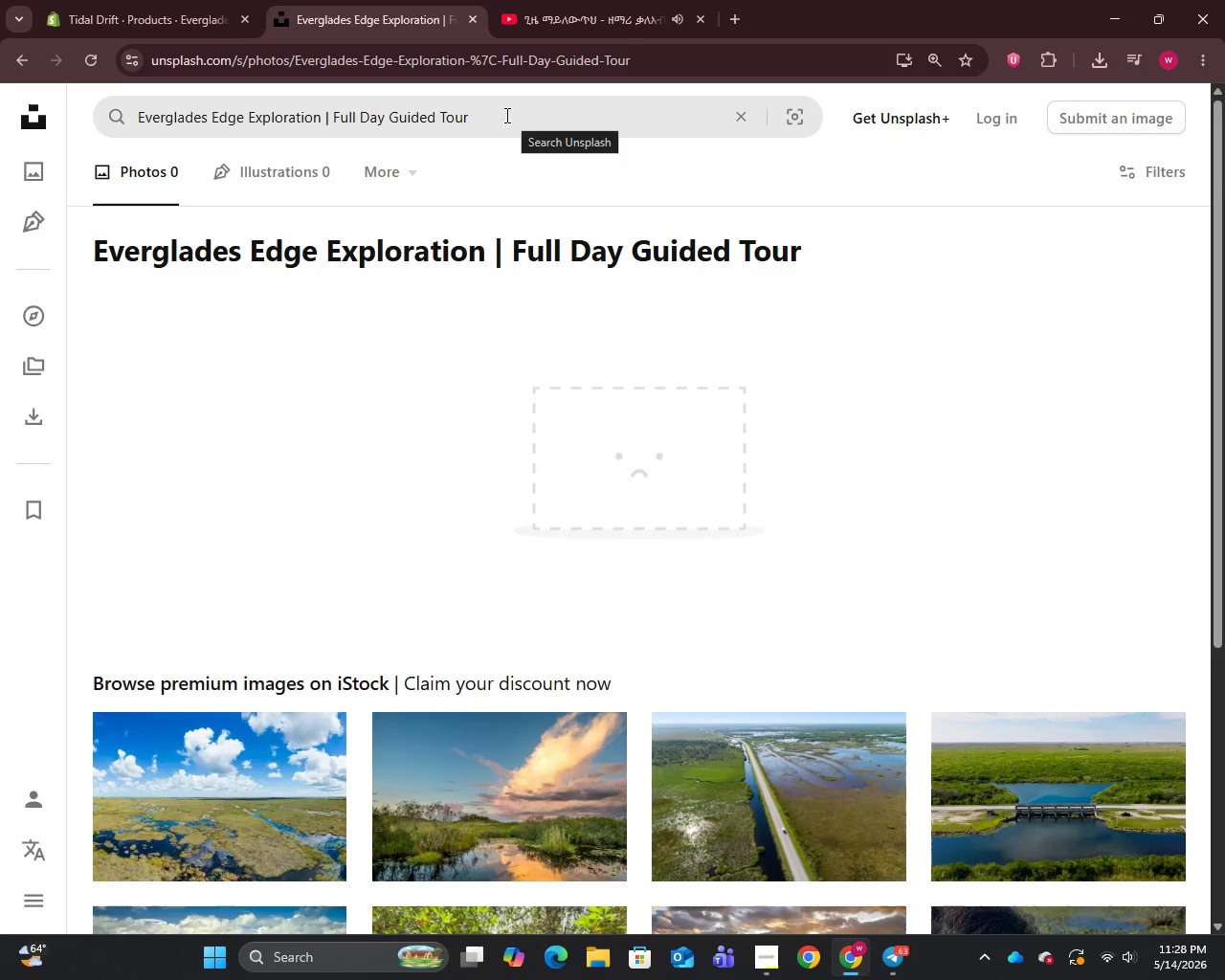 
scroll: coordinate [483, 136], scroll_direction: down, amount: 3.0
 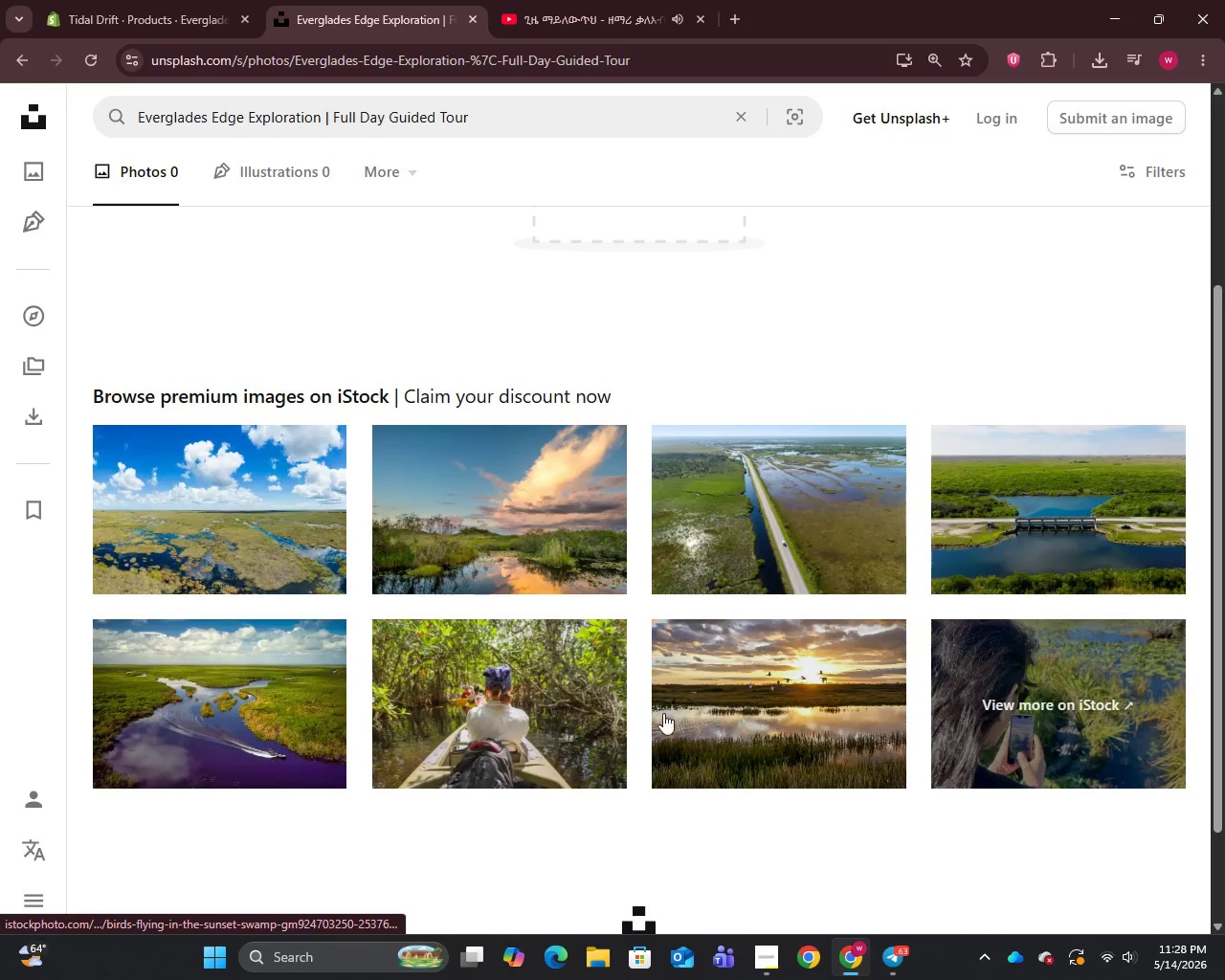 
wait(6.31)
 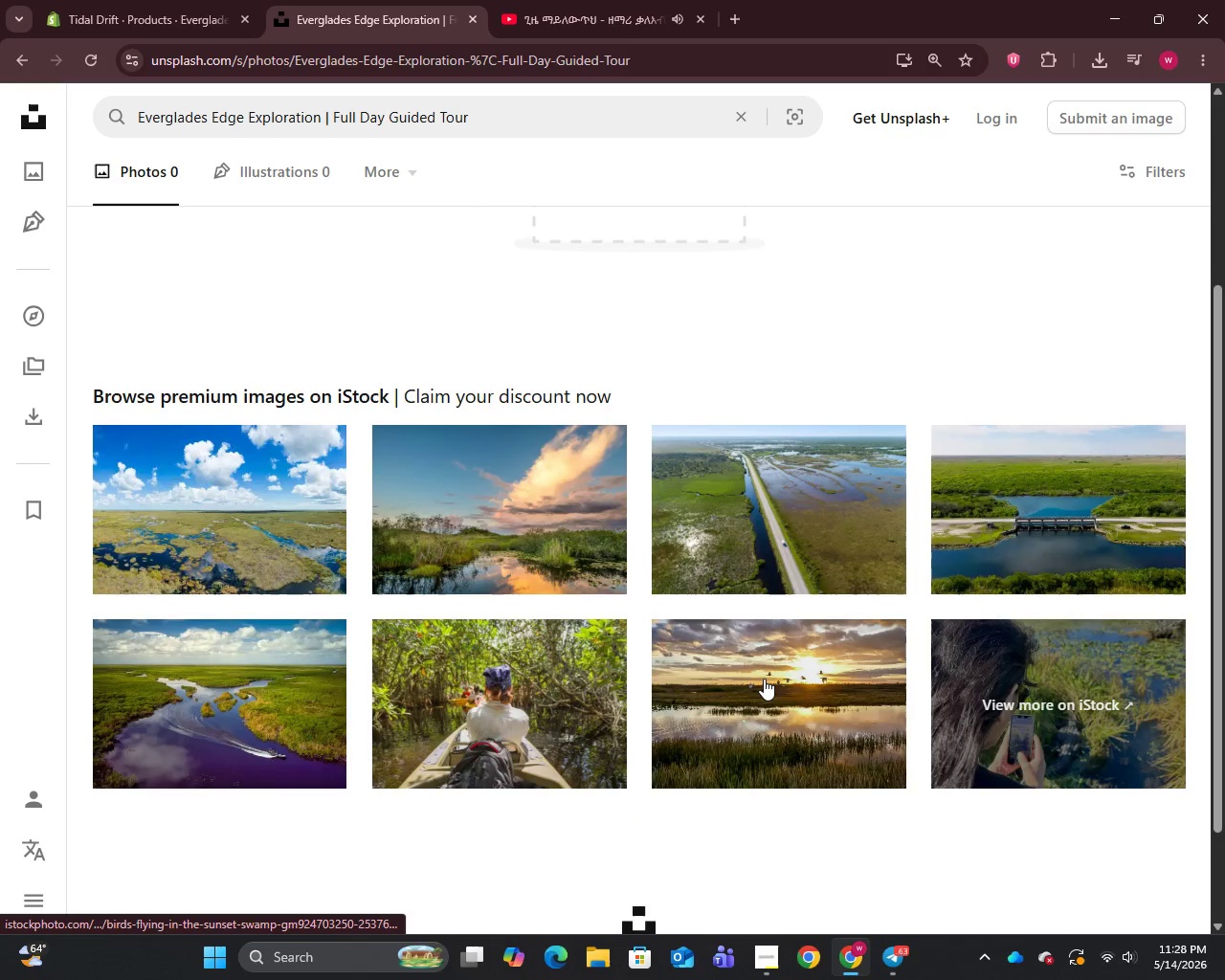 
right_click([239, 728])
 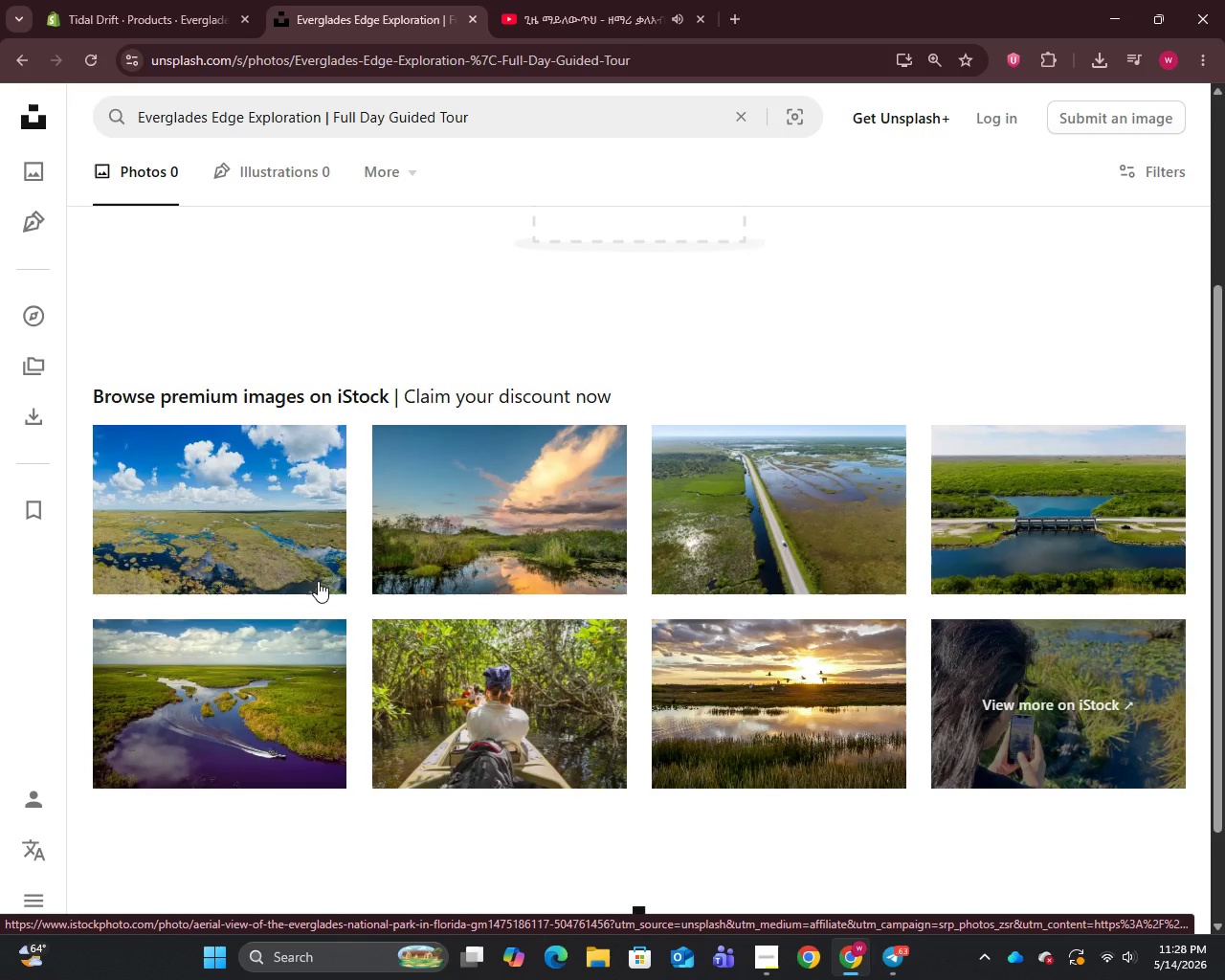 
left_click([318, 581])
 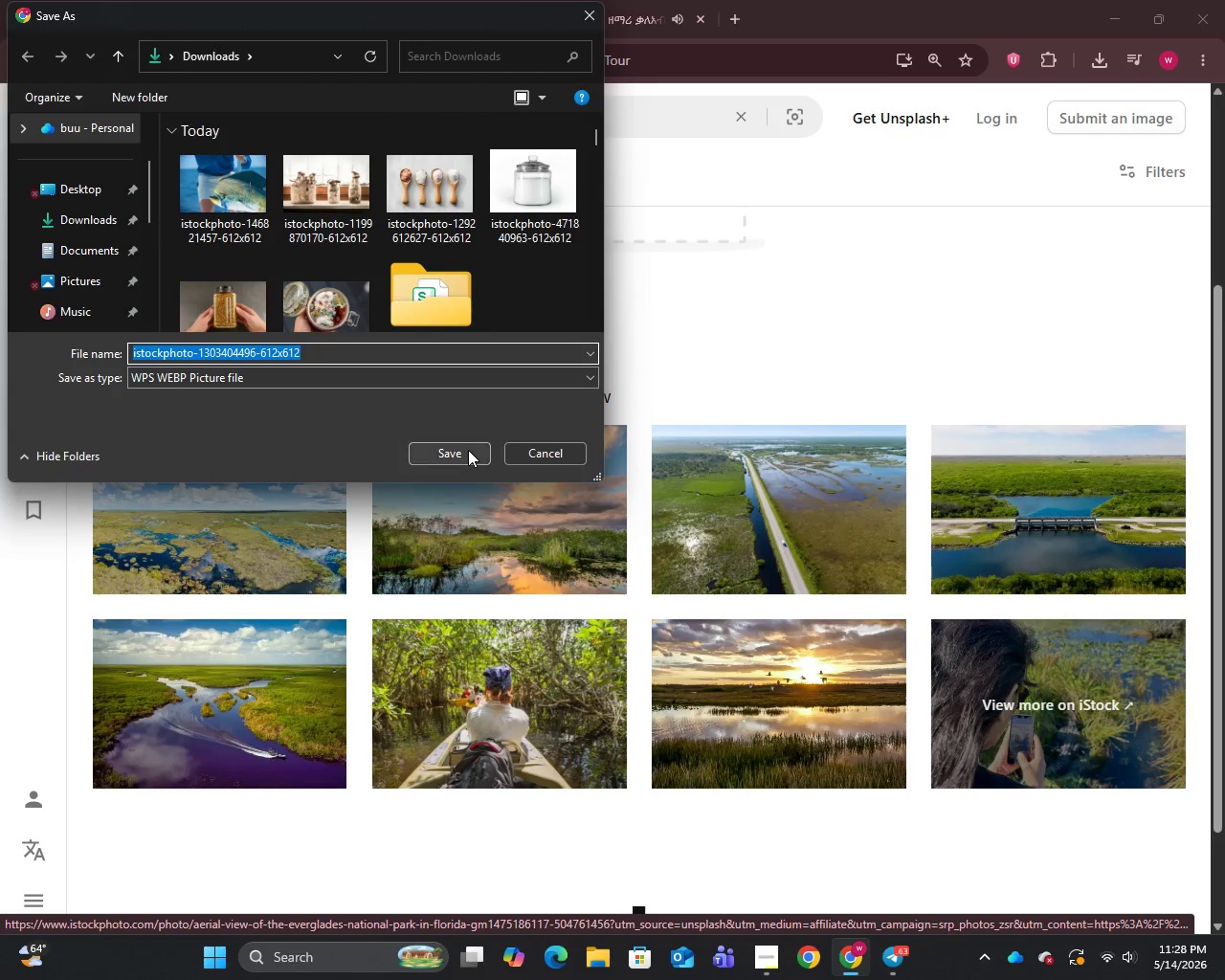 
left_click([468, 450])
 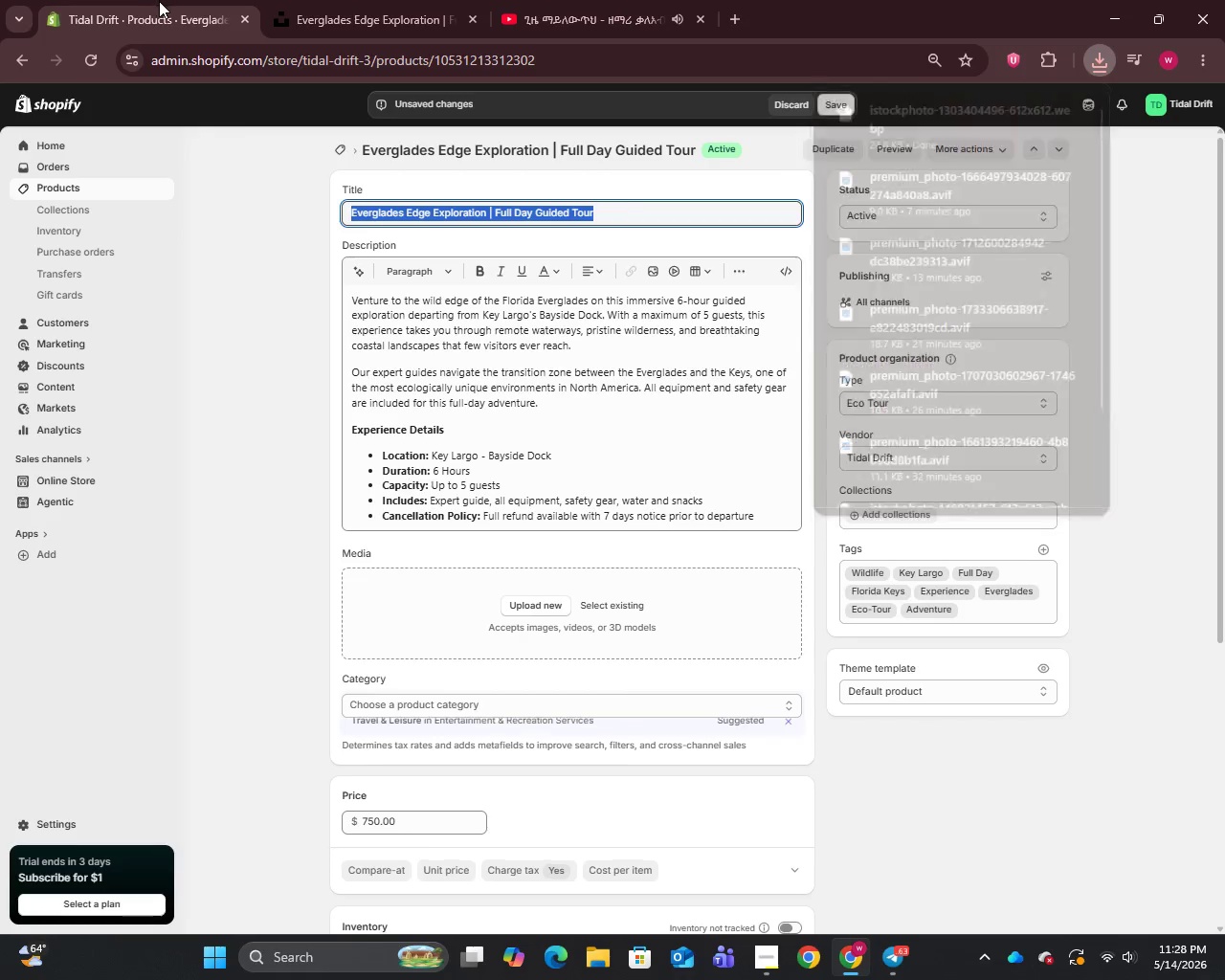 
left_click([156, 0])
 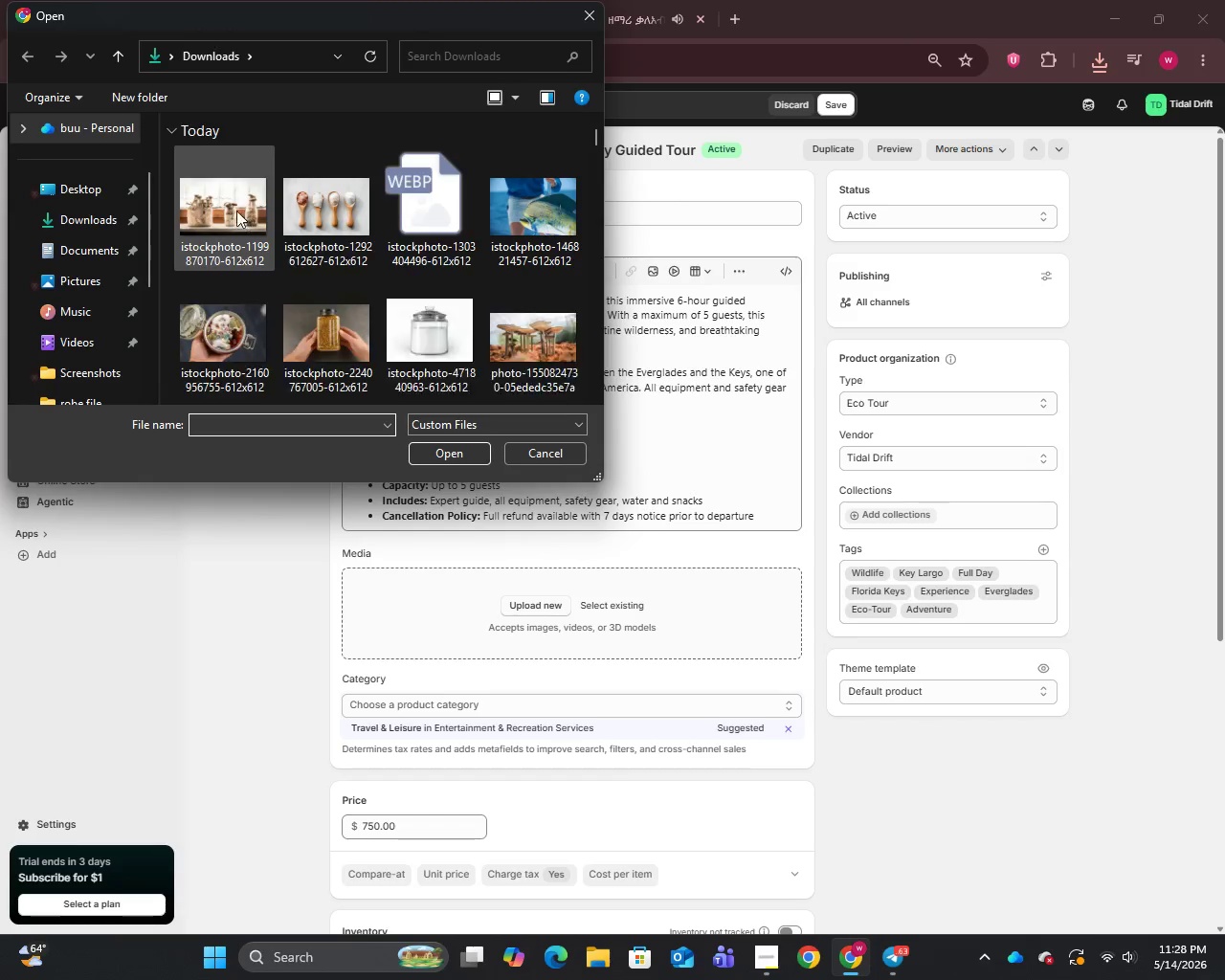 
left_click([236, 211])
 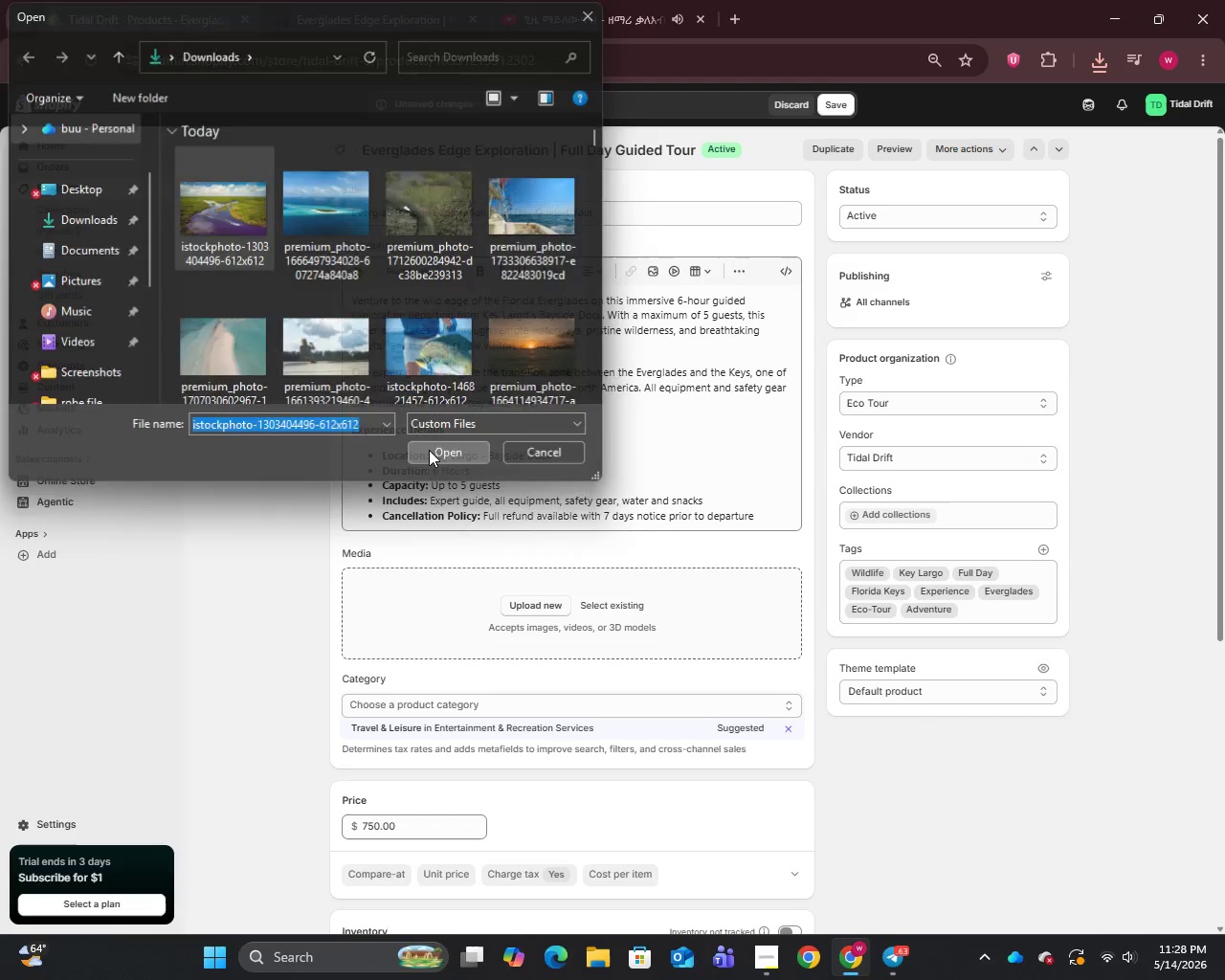 
left_click([429, 450])
 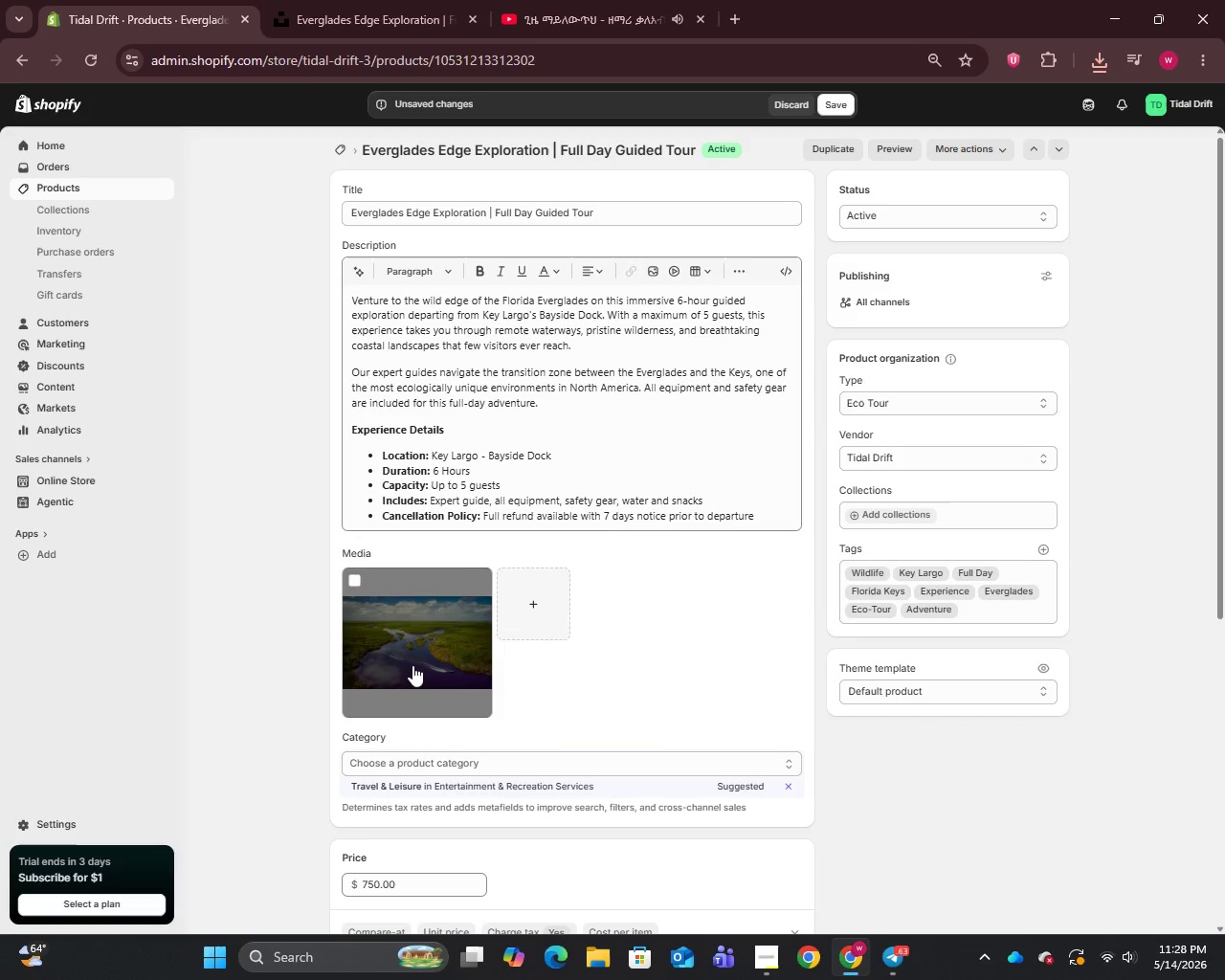 
wait(9.95)
 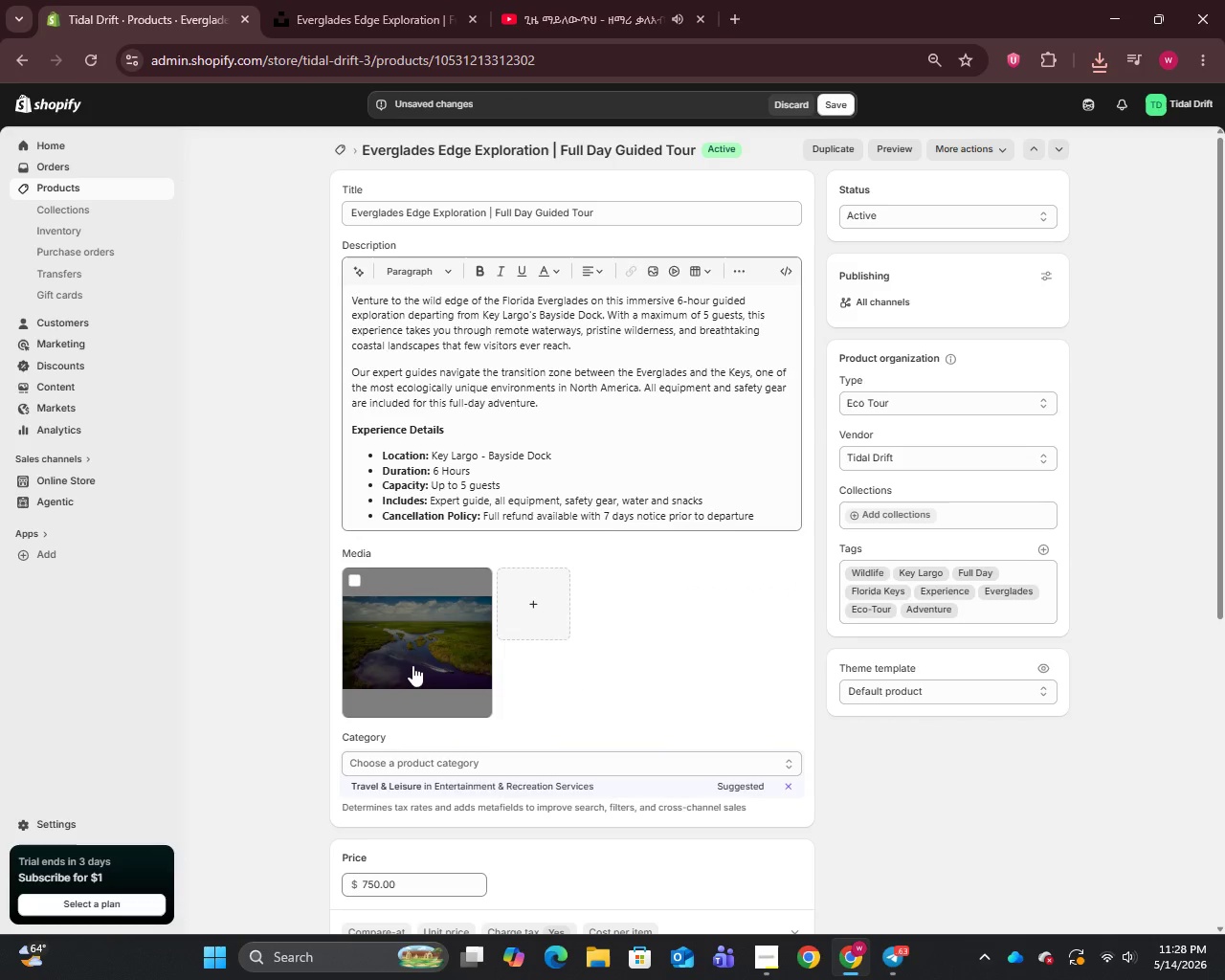 
left_click([412, 665])
 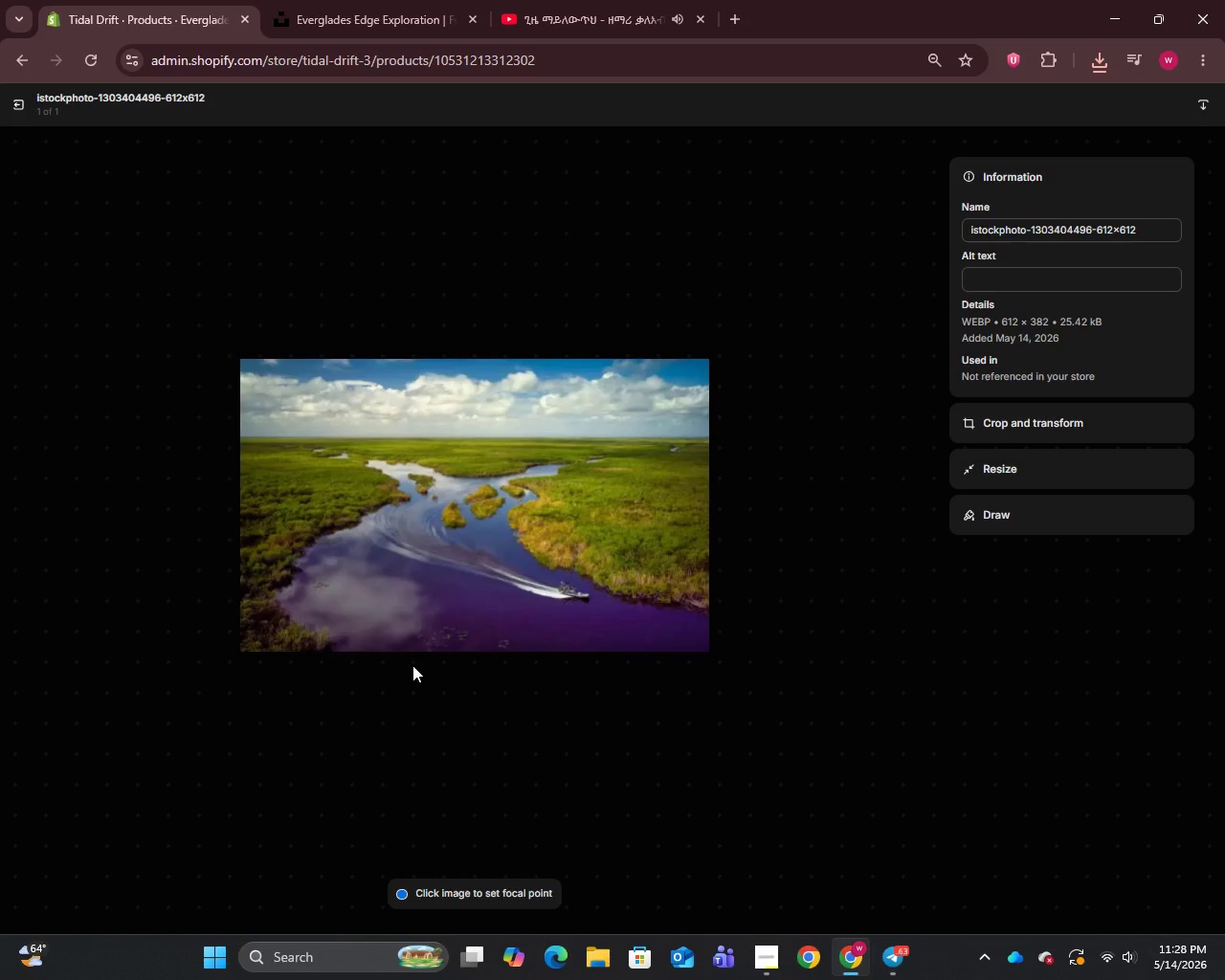 
wait(8.33)
 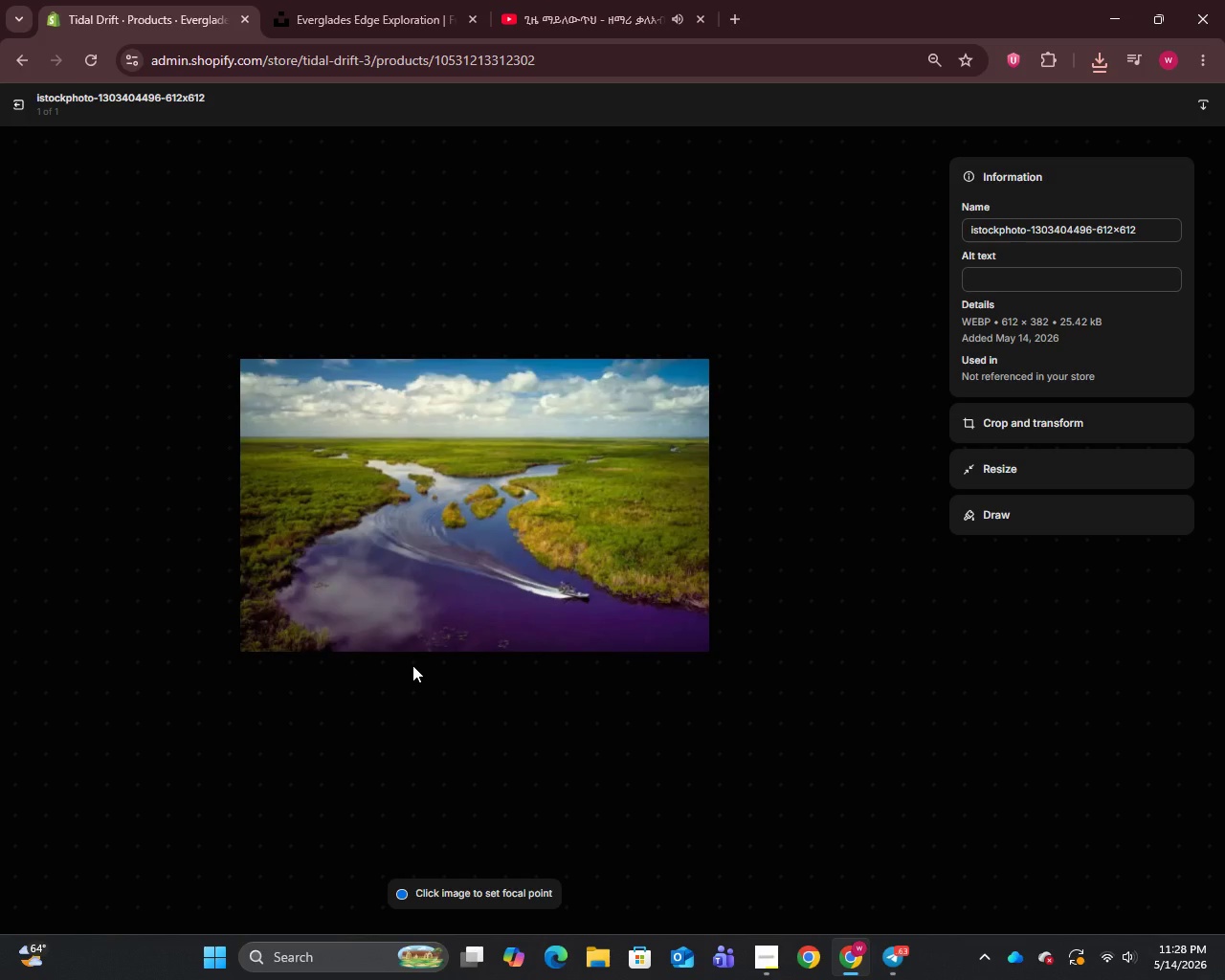 
left_click([1010, 238])
 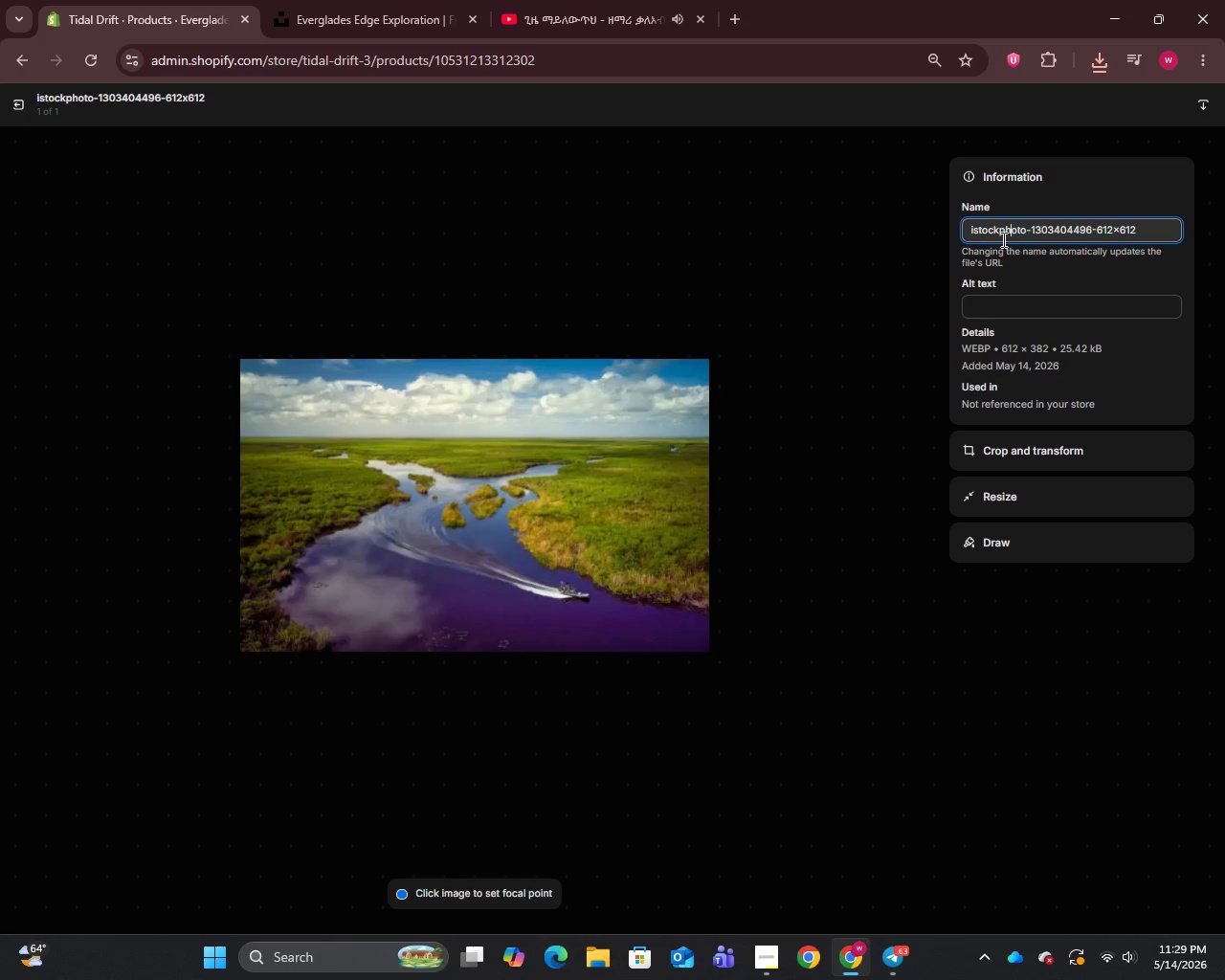 
key(Control+A)
 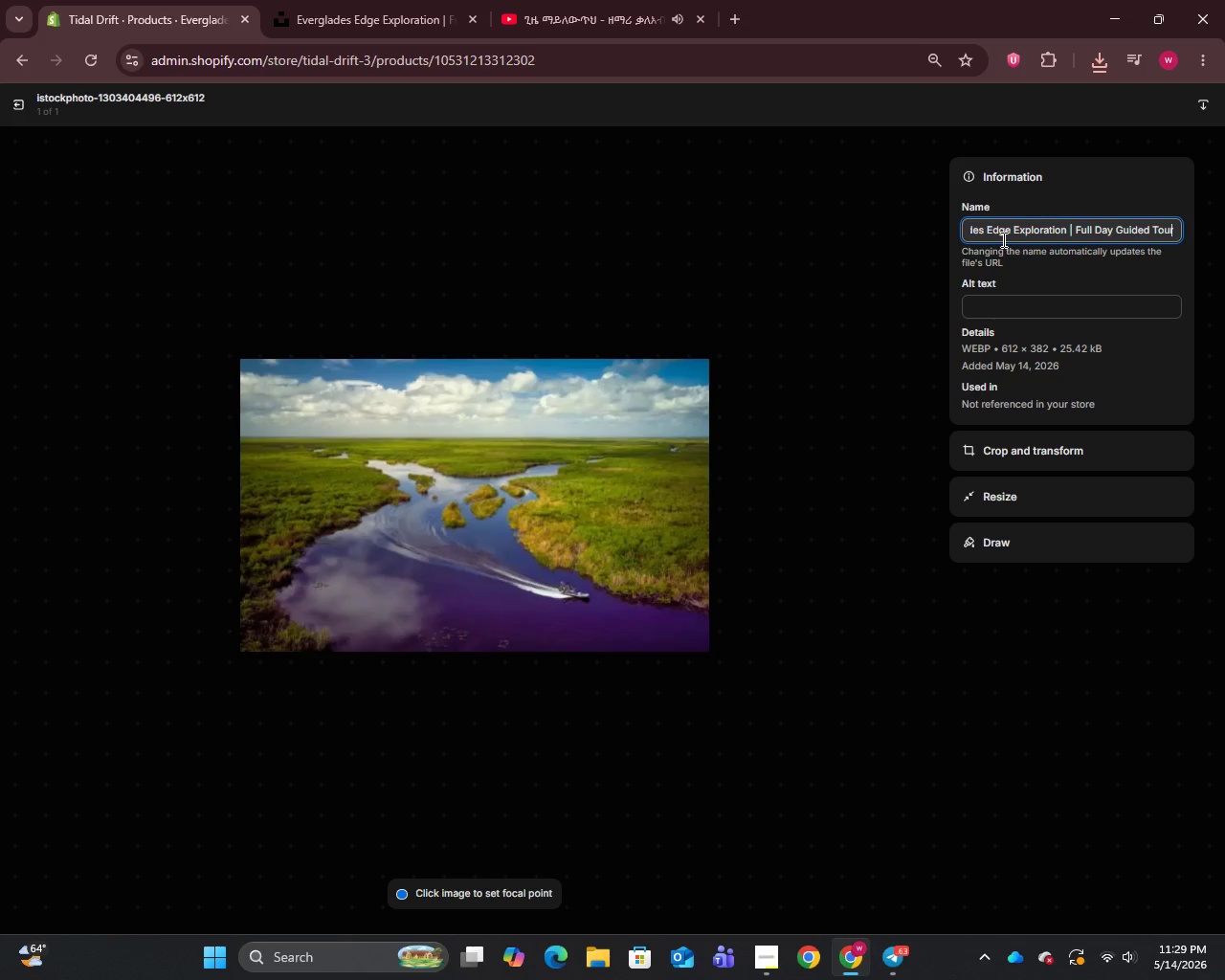 
key(Control+V)
 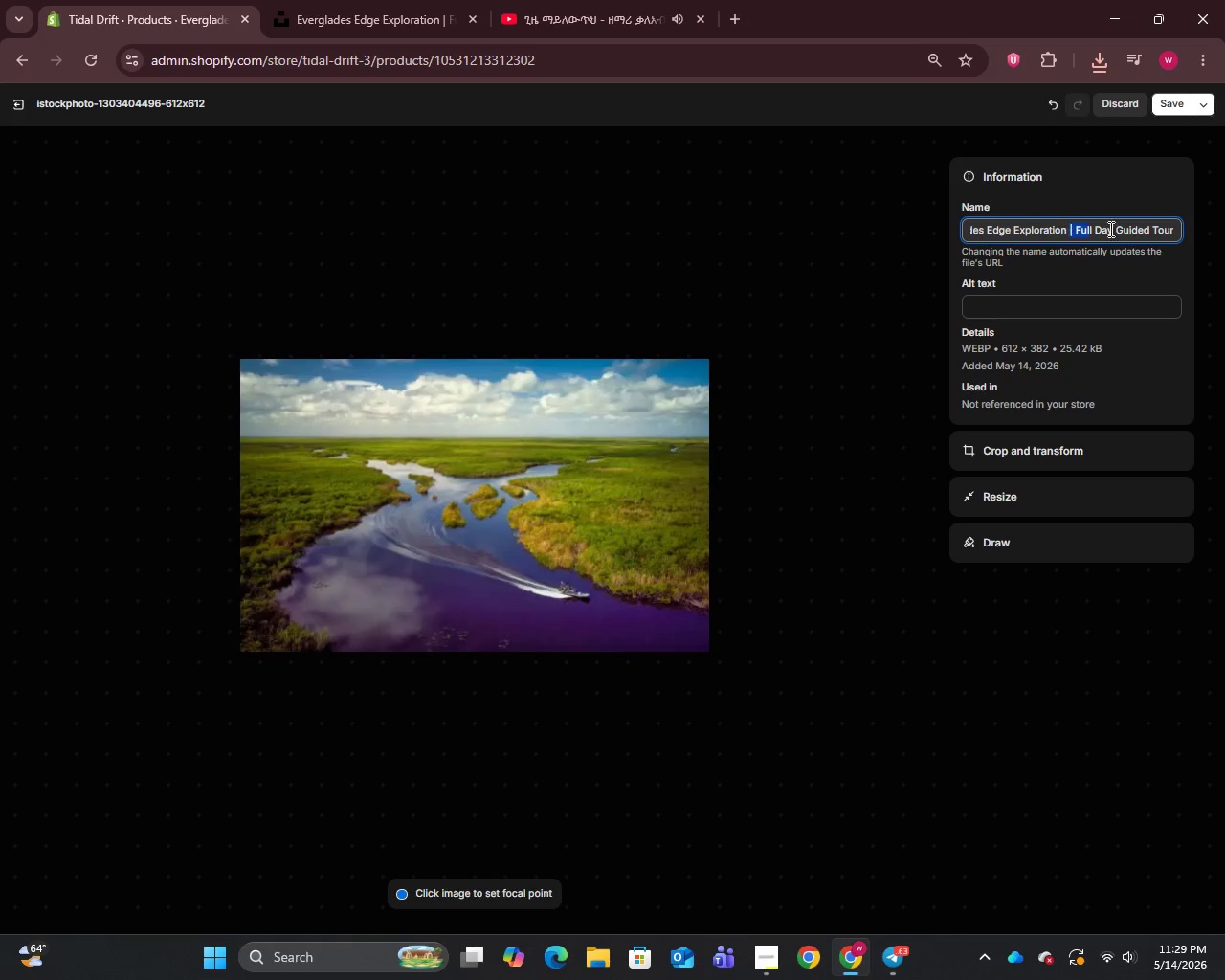 
left_click_drag(start_coordinate=[1068, 231], to_coordinate=[1224, 206])
 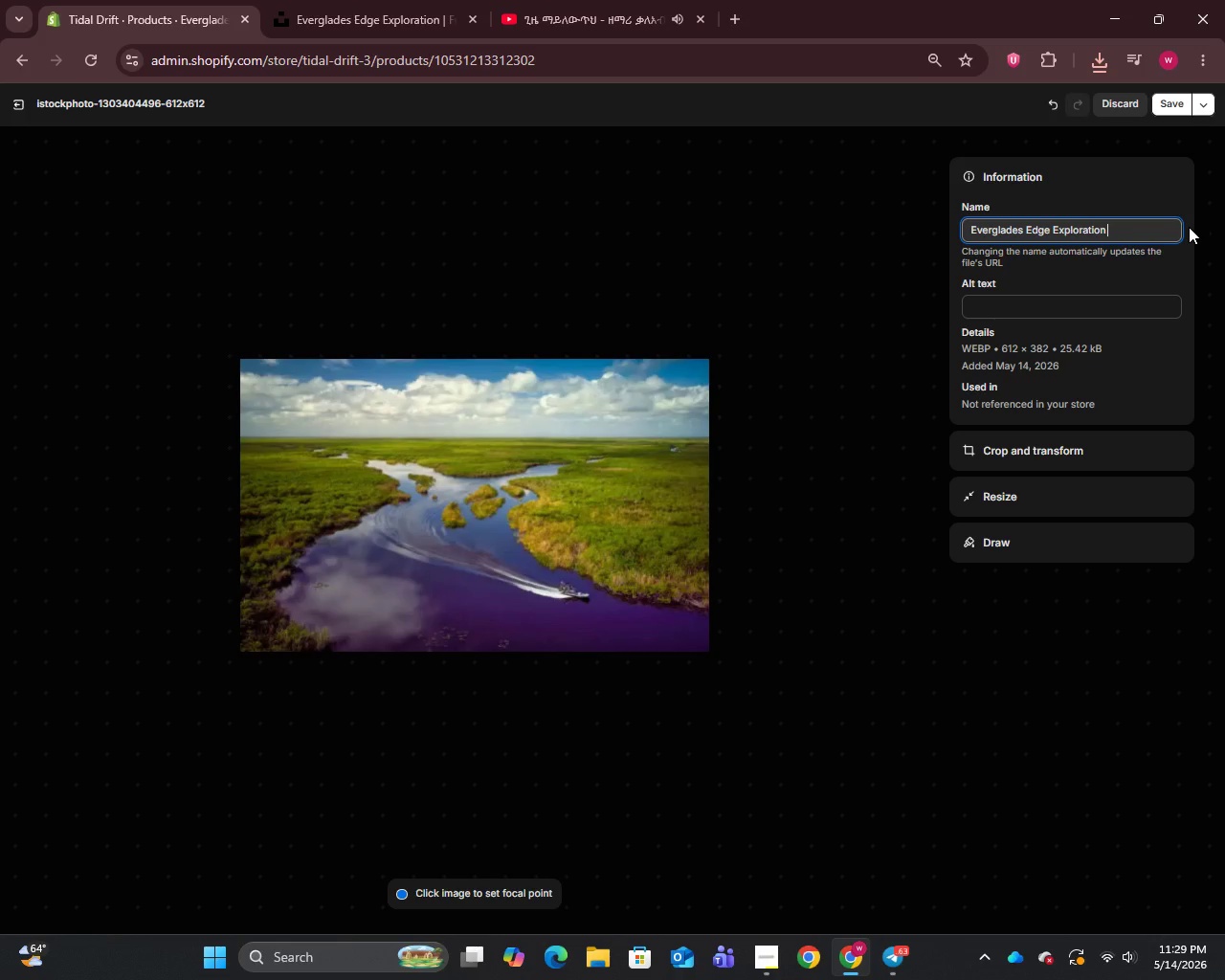 
key(Backspace)
 